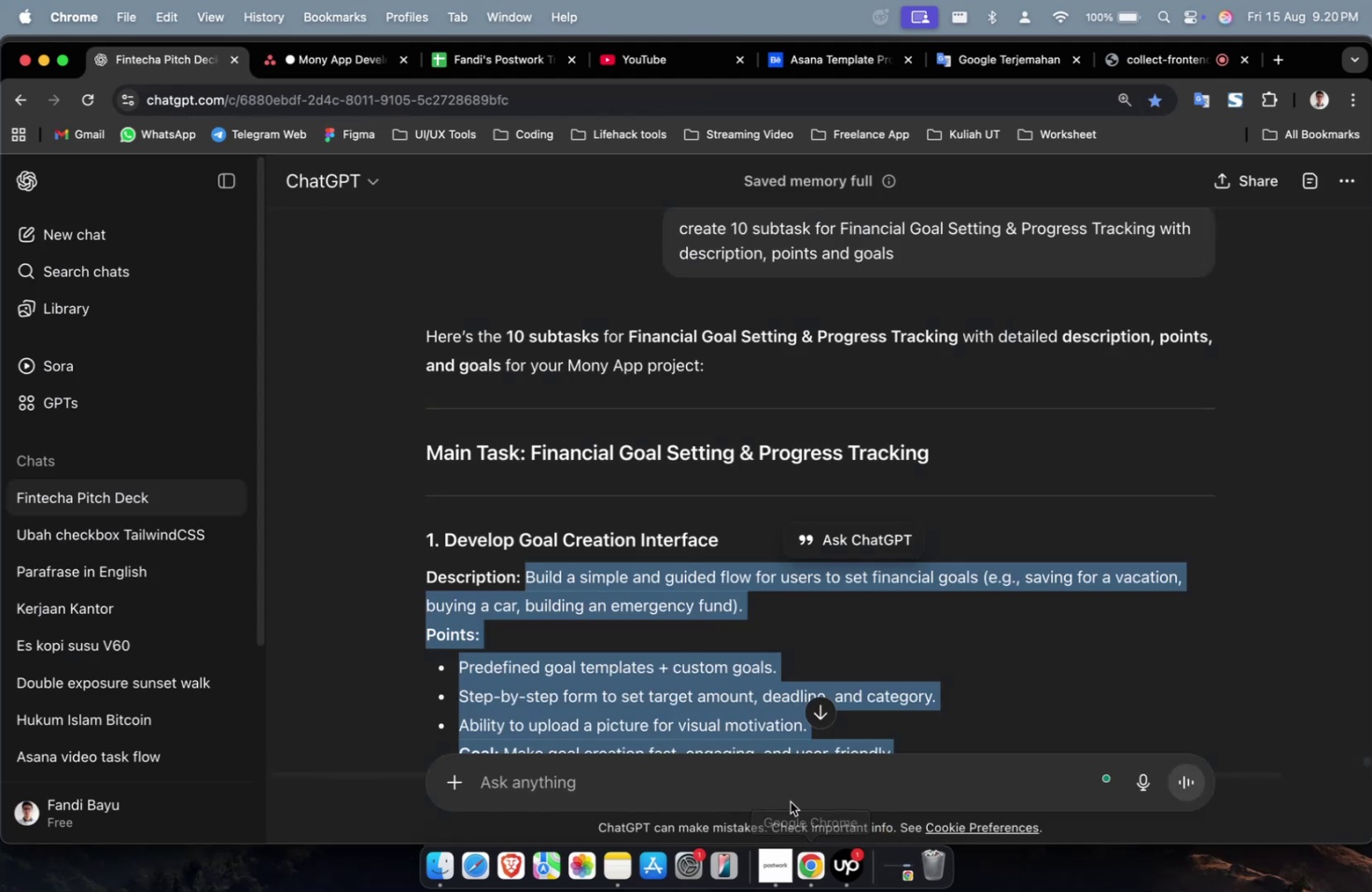 
left_click([786, 789])
 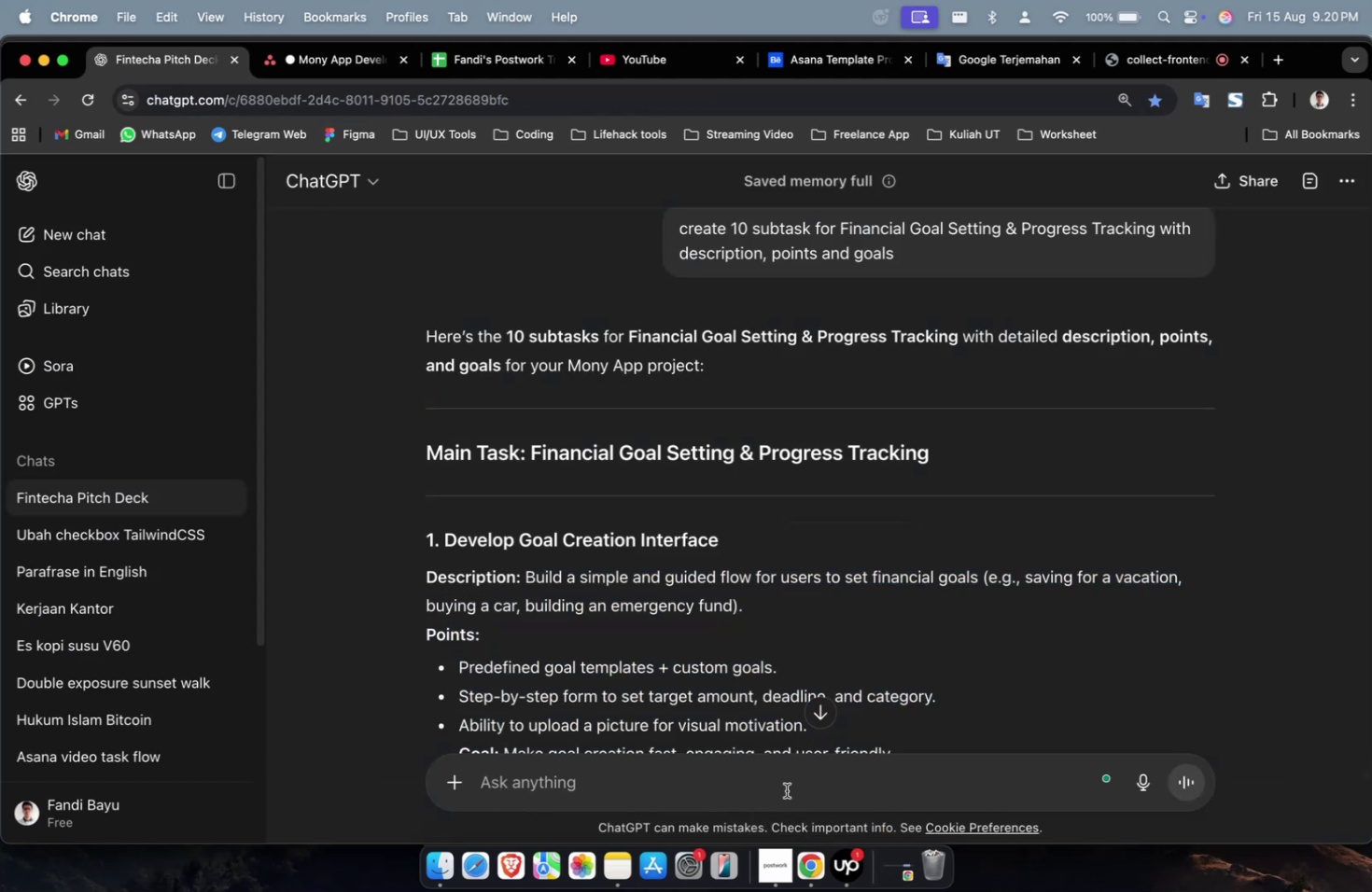 
type(please d)
key(Backspace)
type(detailed this main task )
 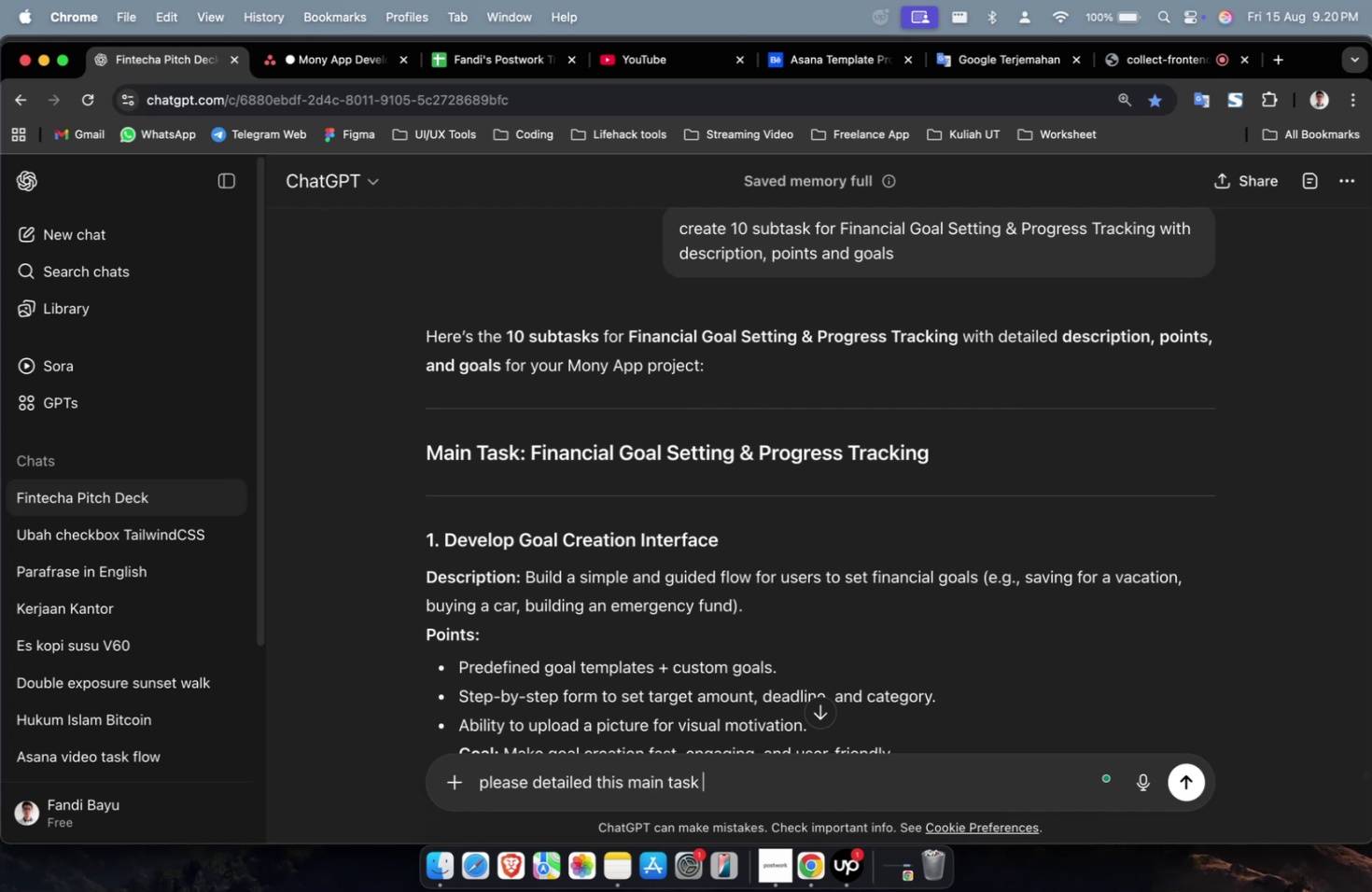 
key(Meta+V)
 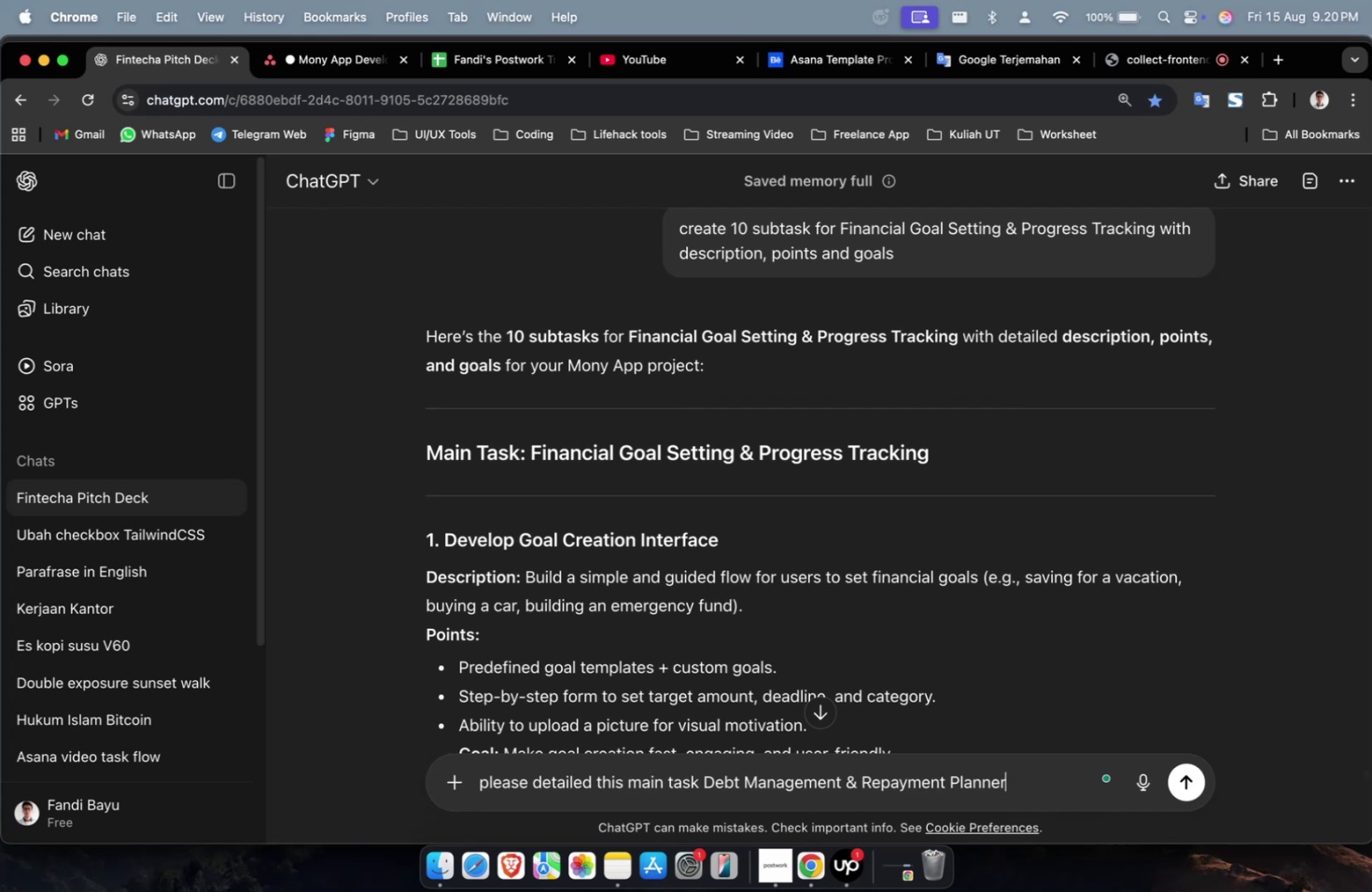 
key(Enter)
 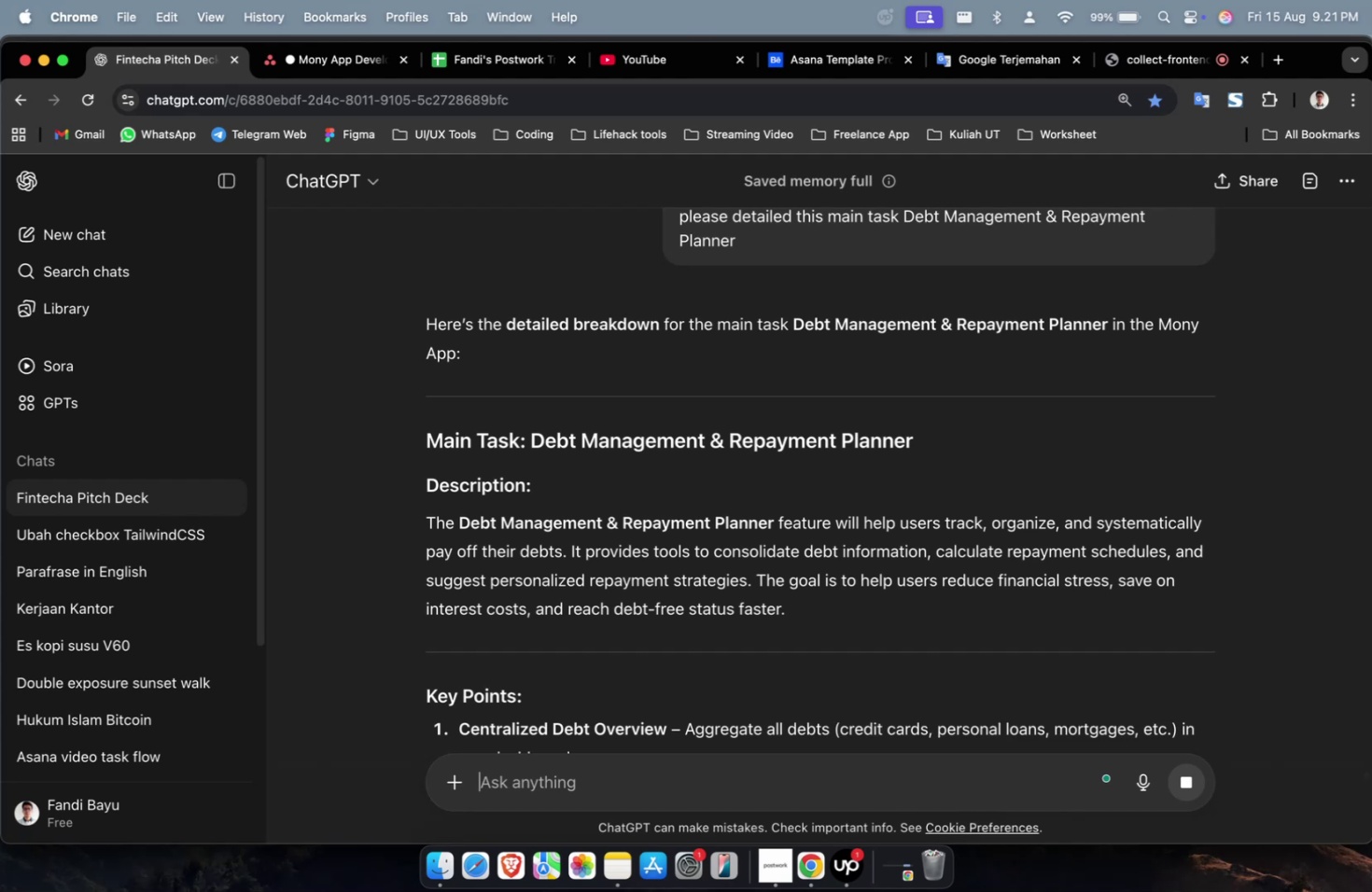 
wait(57.17)
 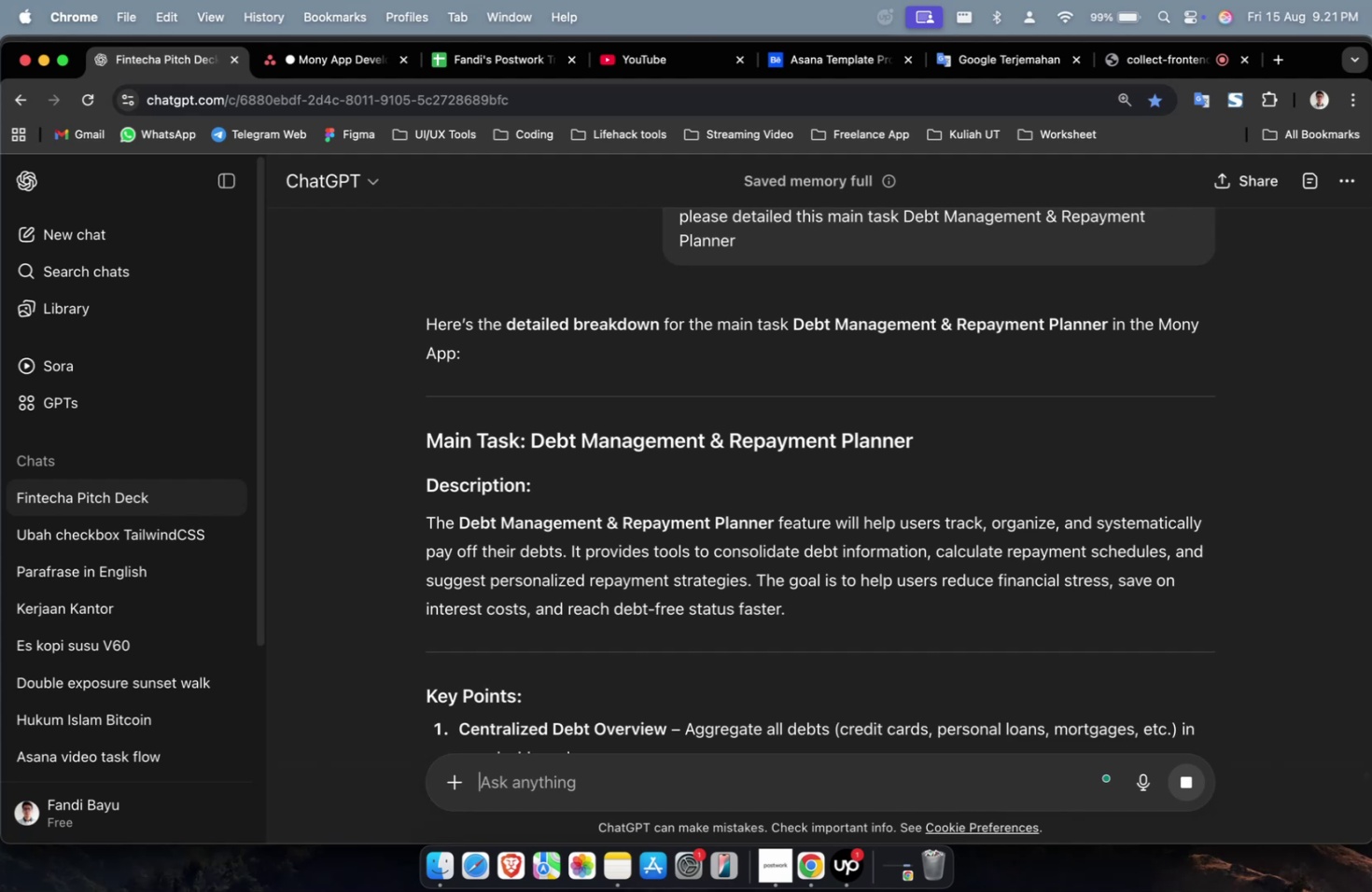 
scroll: coordinate [809, 605], scroll_direction: down, amount: 21.0
 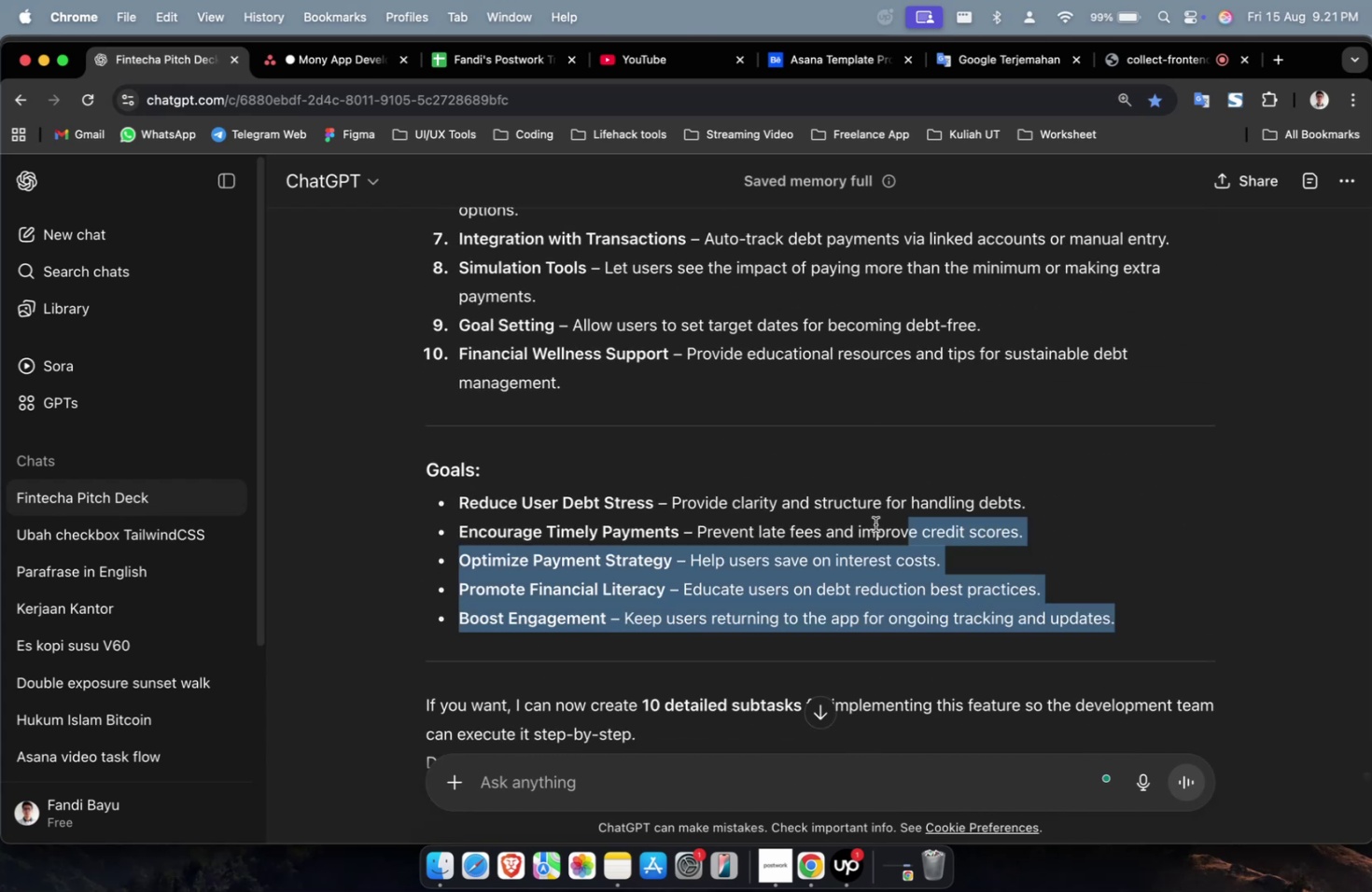 
scroll: coordinate [538, 495], scroll_direction: up, amount: 17.0
 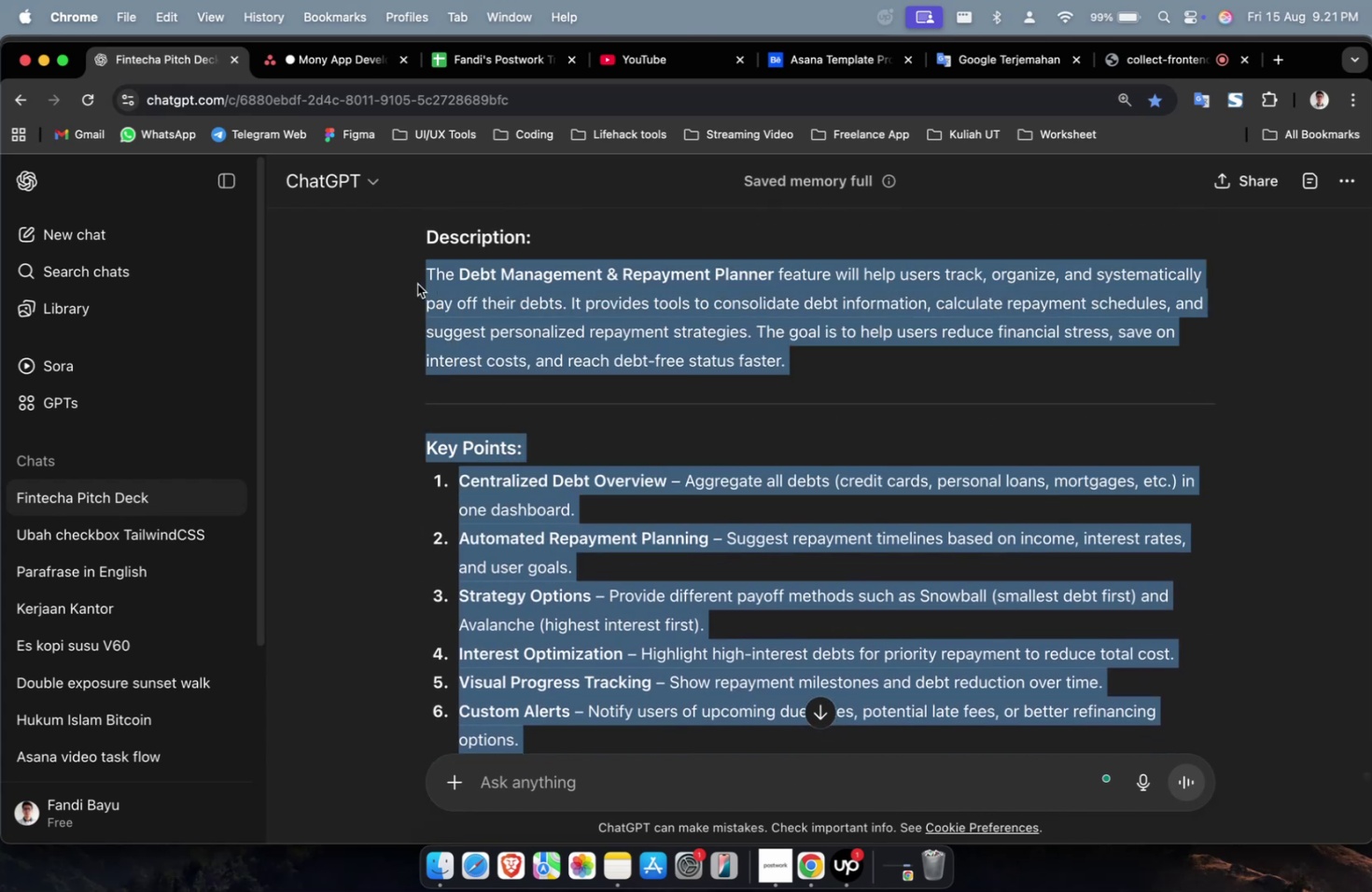 
key(Meta+C)
 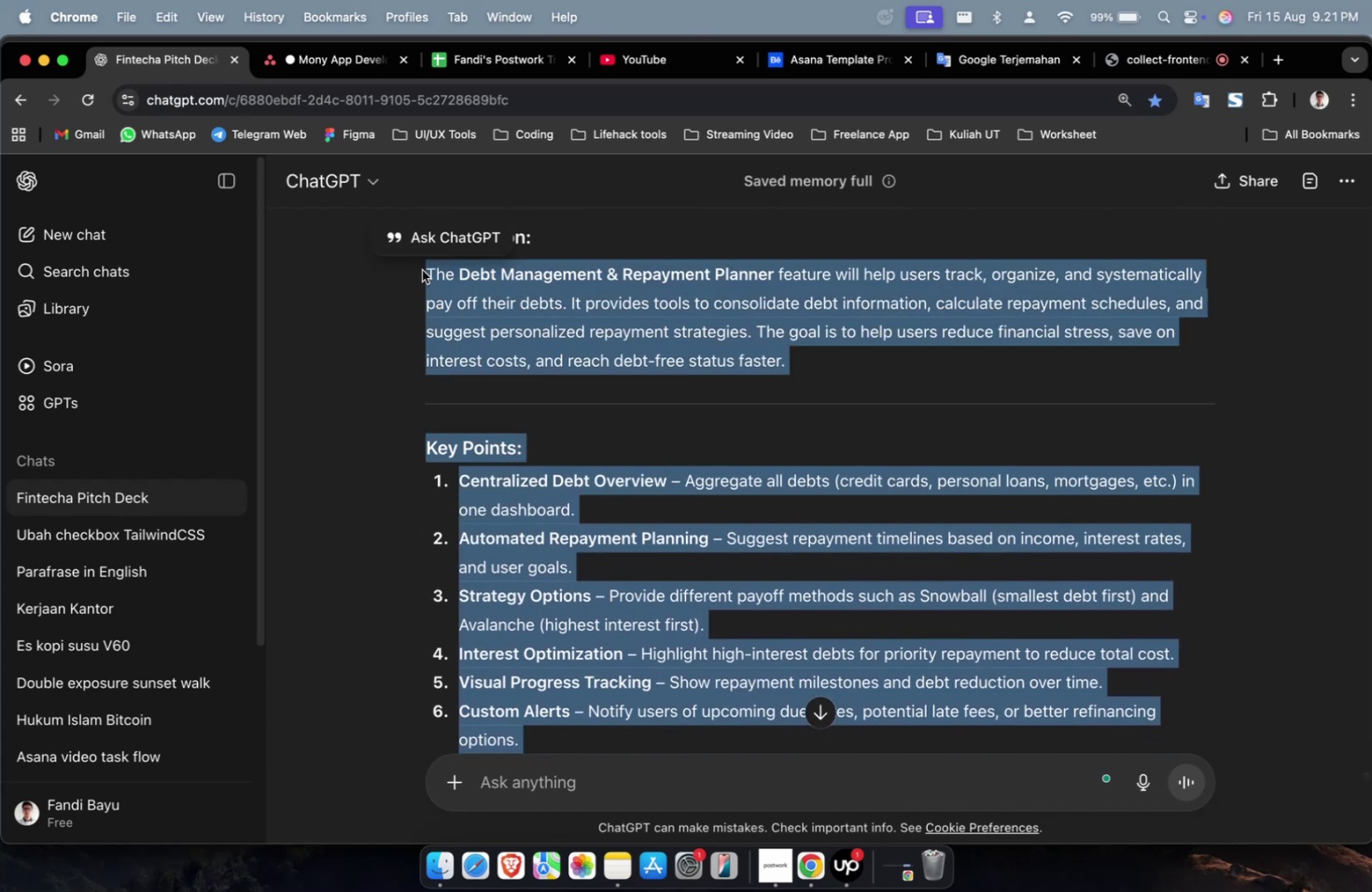 
key(Meta+C)
 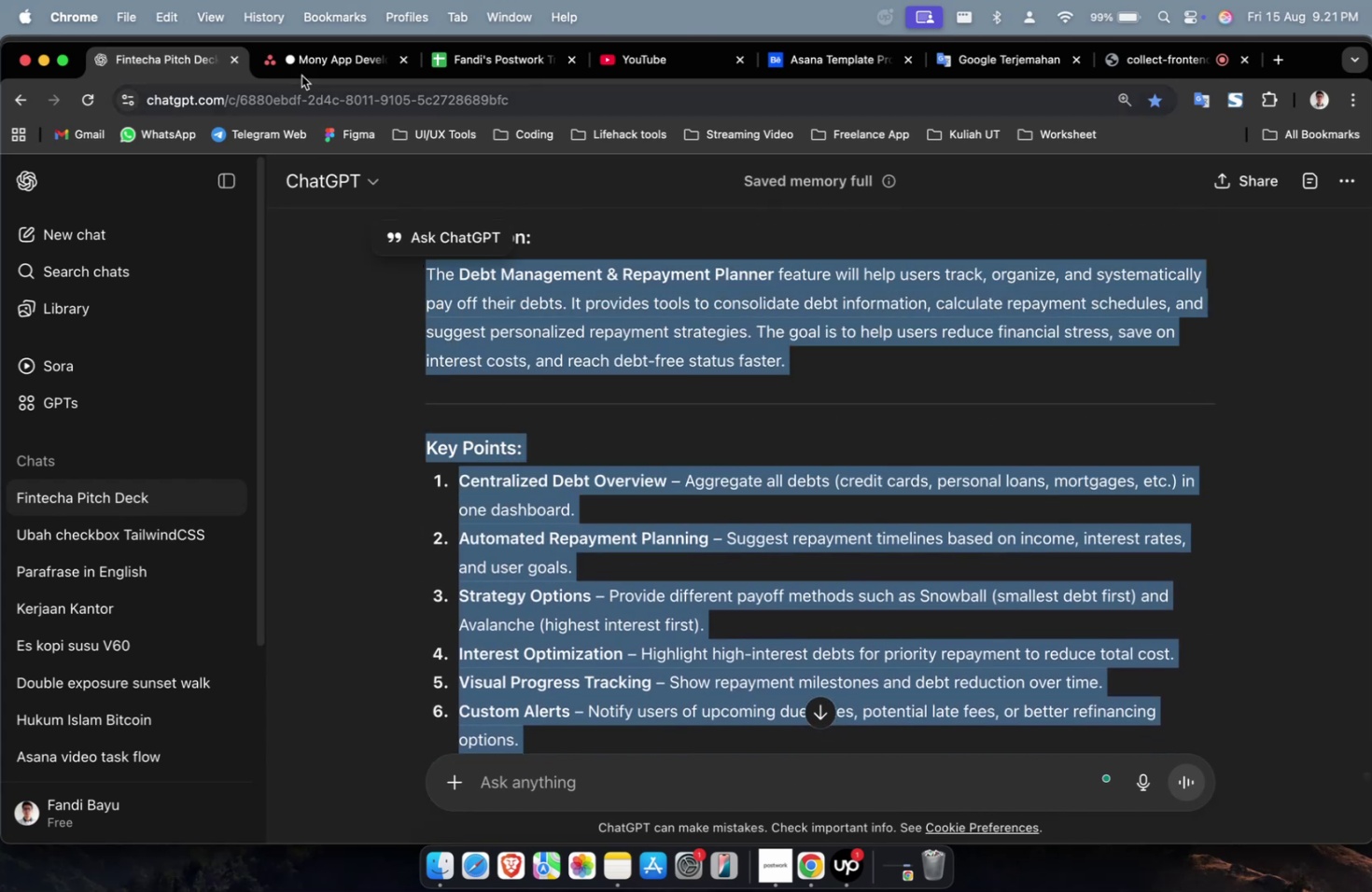 
left_click([310, 68])
 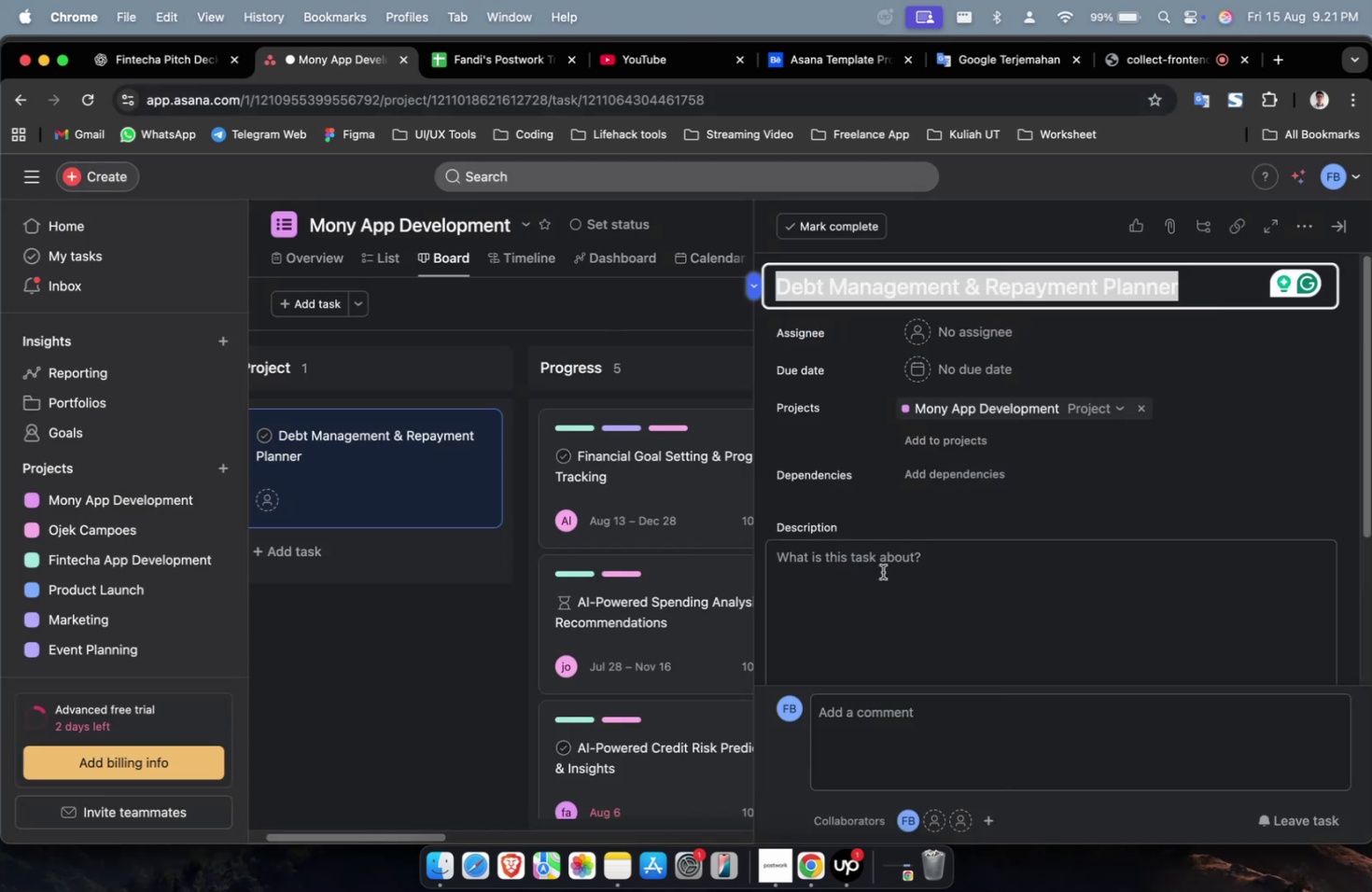 
double_click([882, 571])
 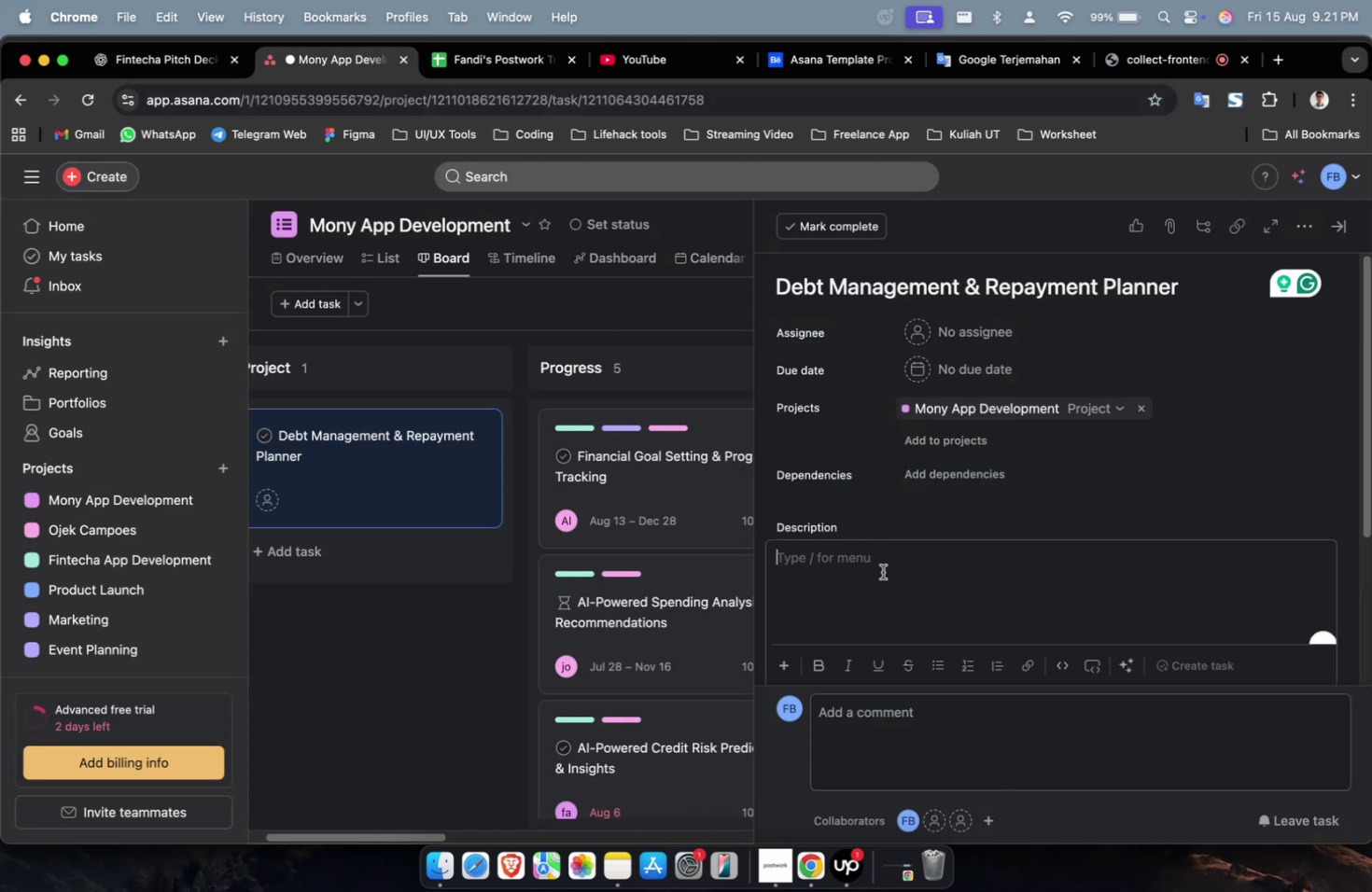 
key(Meta+V)
 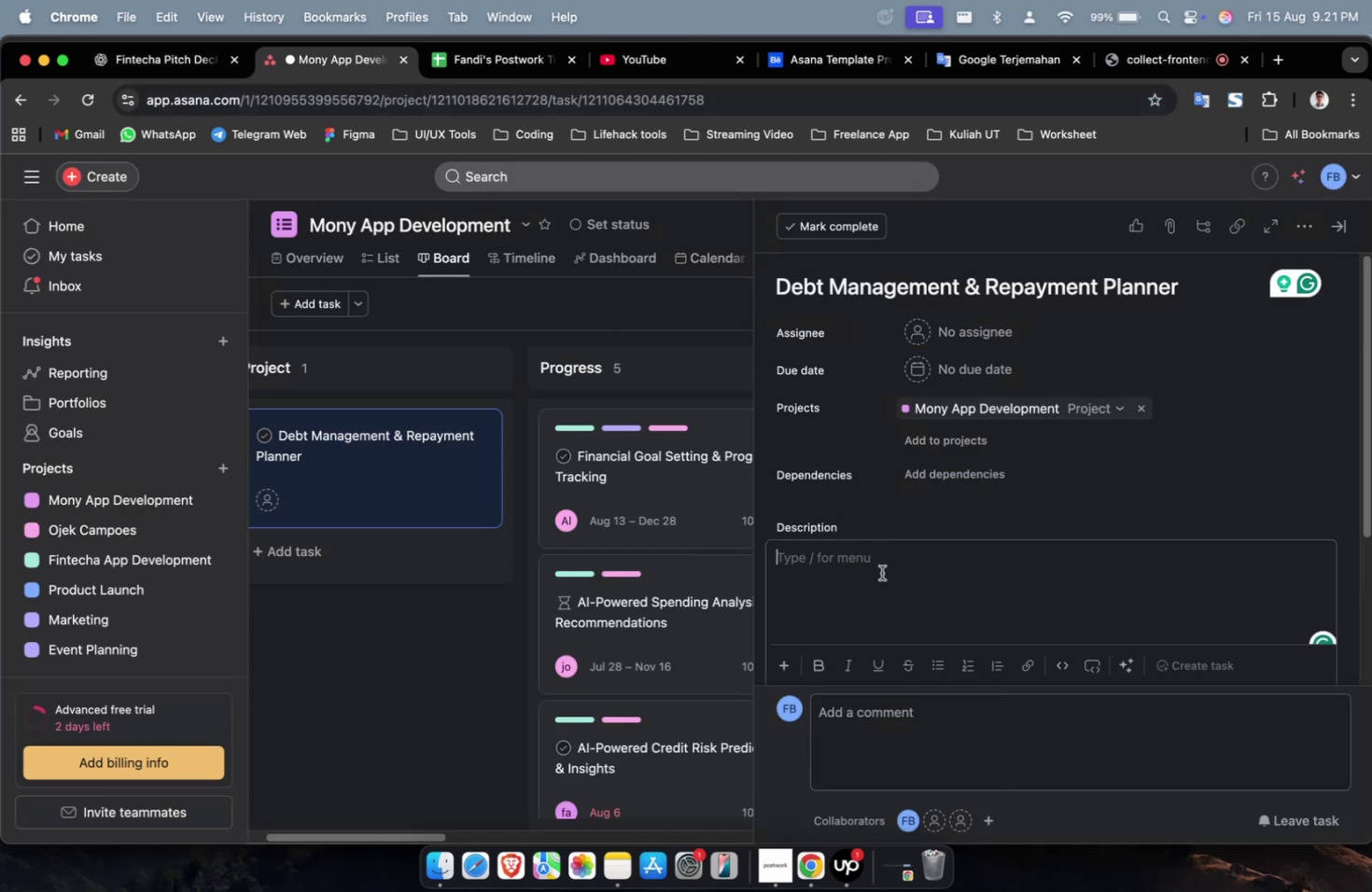 
scroll: coordinate [903, 552], scroll_direction: up, amount: 34.0
 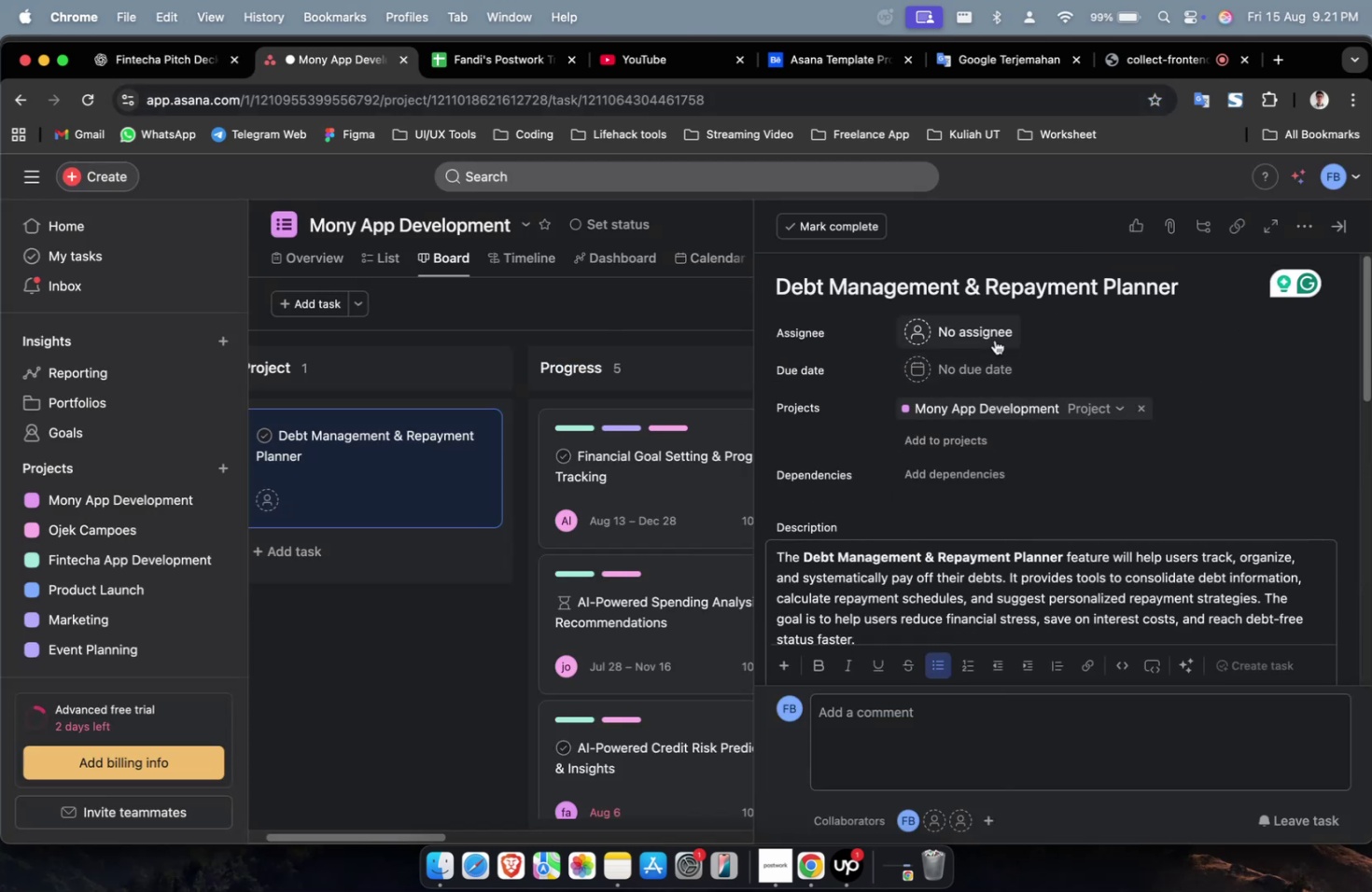 
left_click([994, 340])
 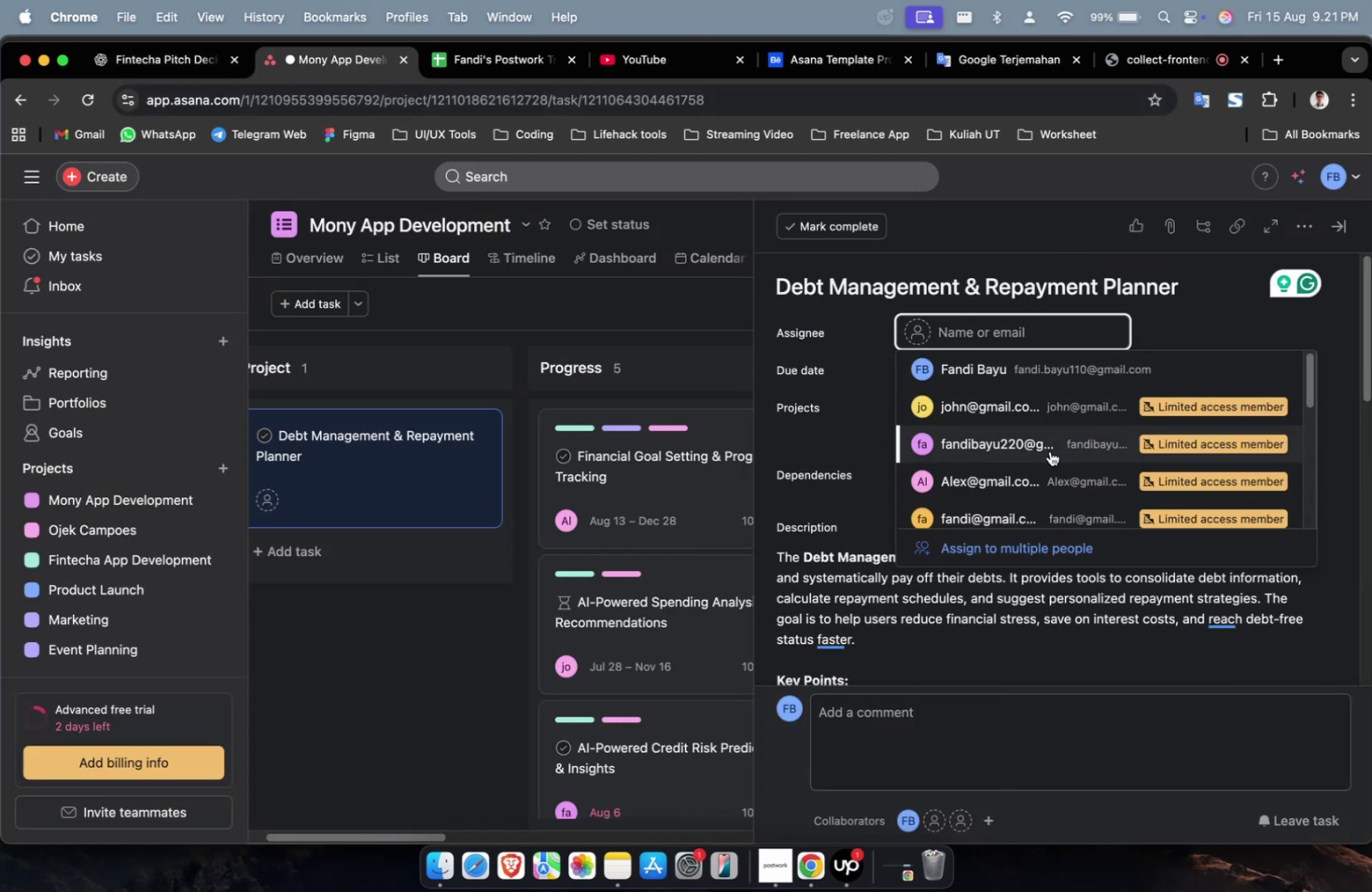 
double_click([1049, 453])
 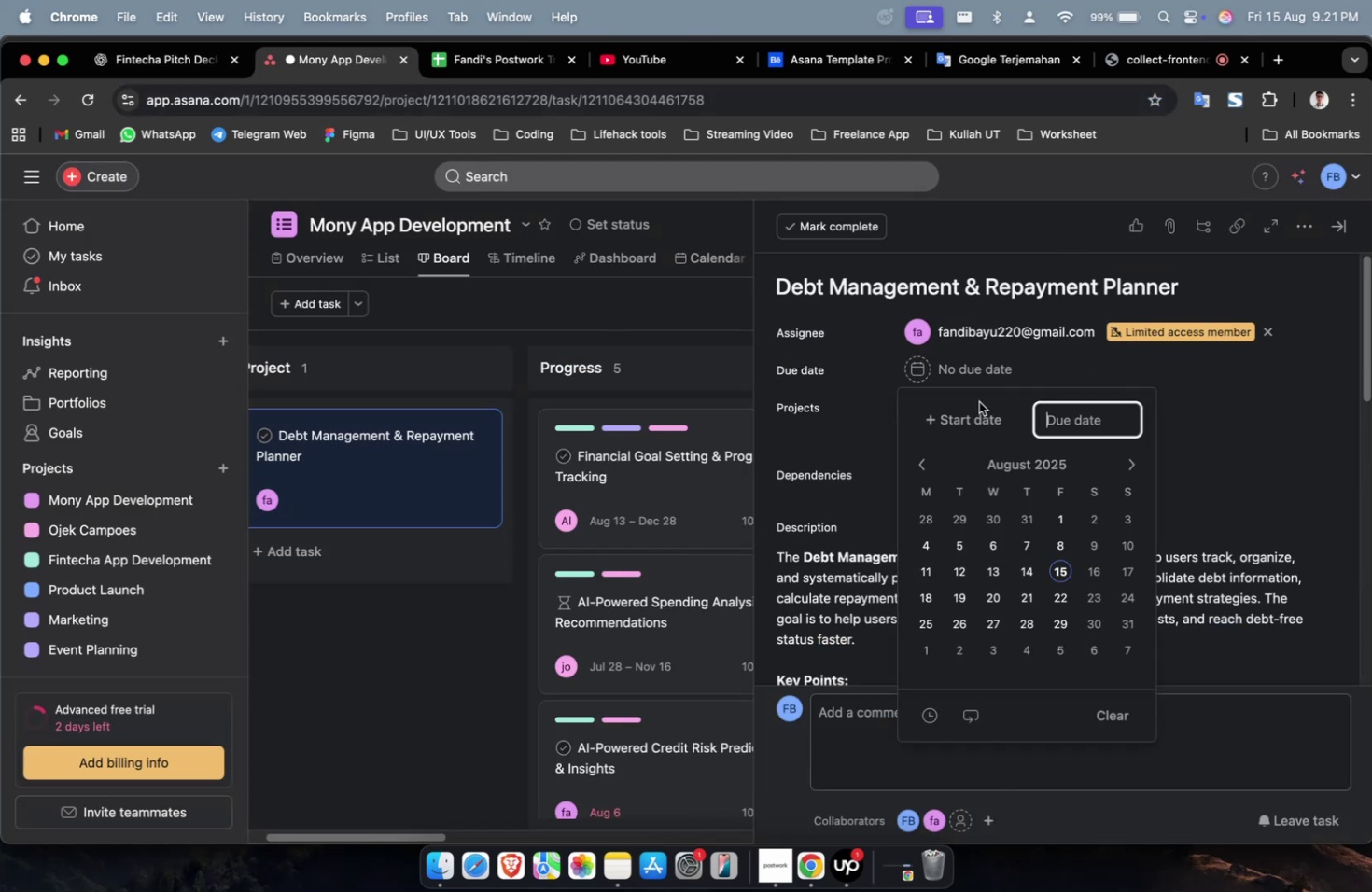 
triple_click([979, 411])
 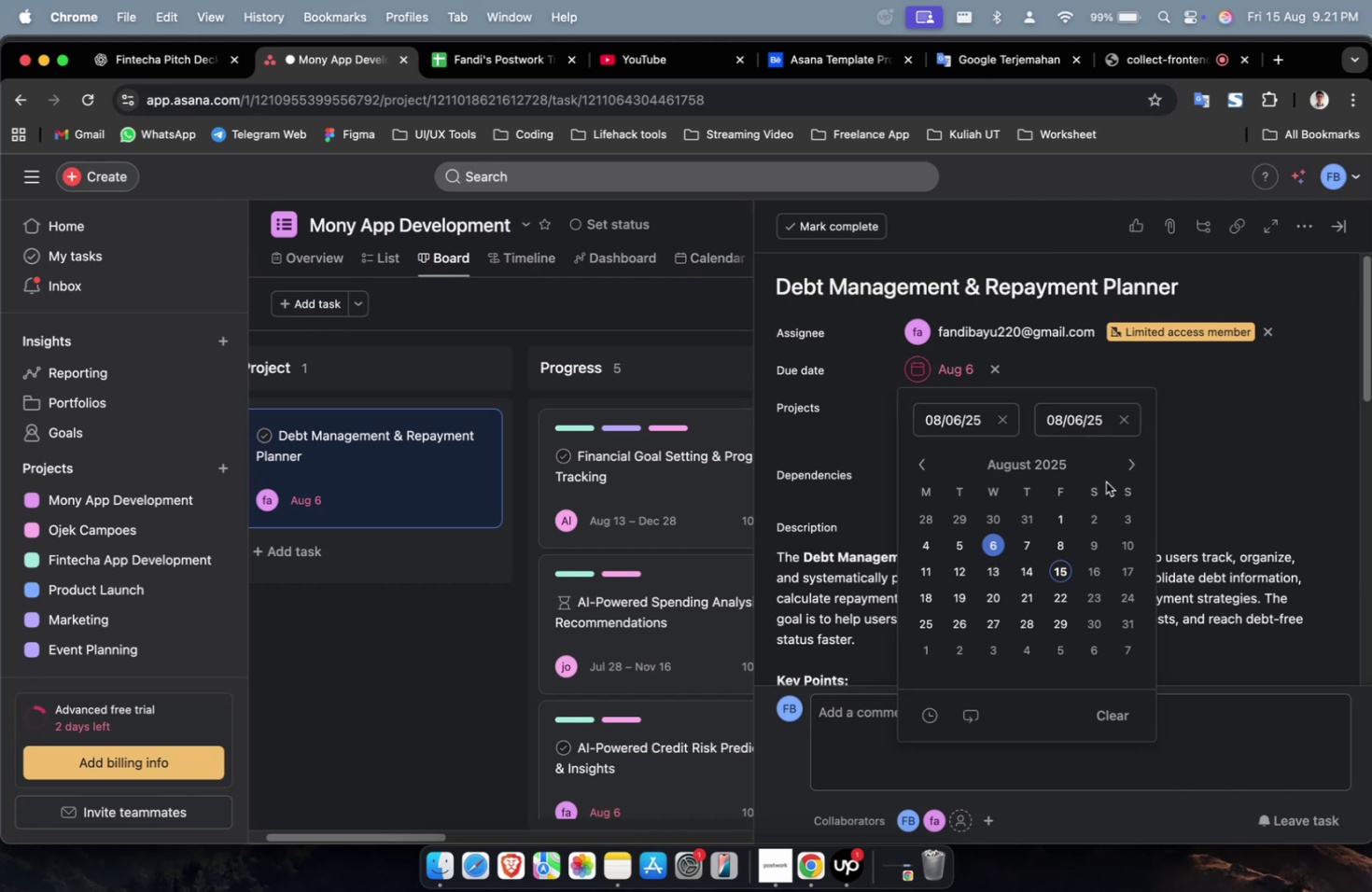 
triple_click([1125, 462])
 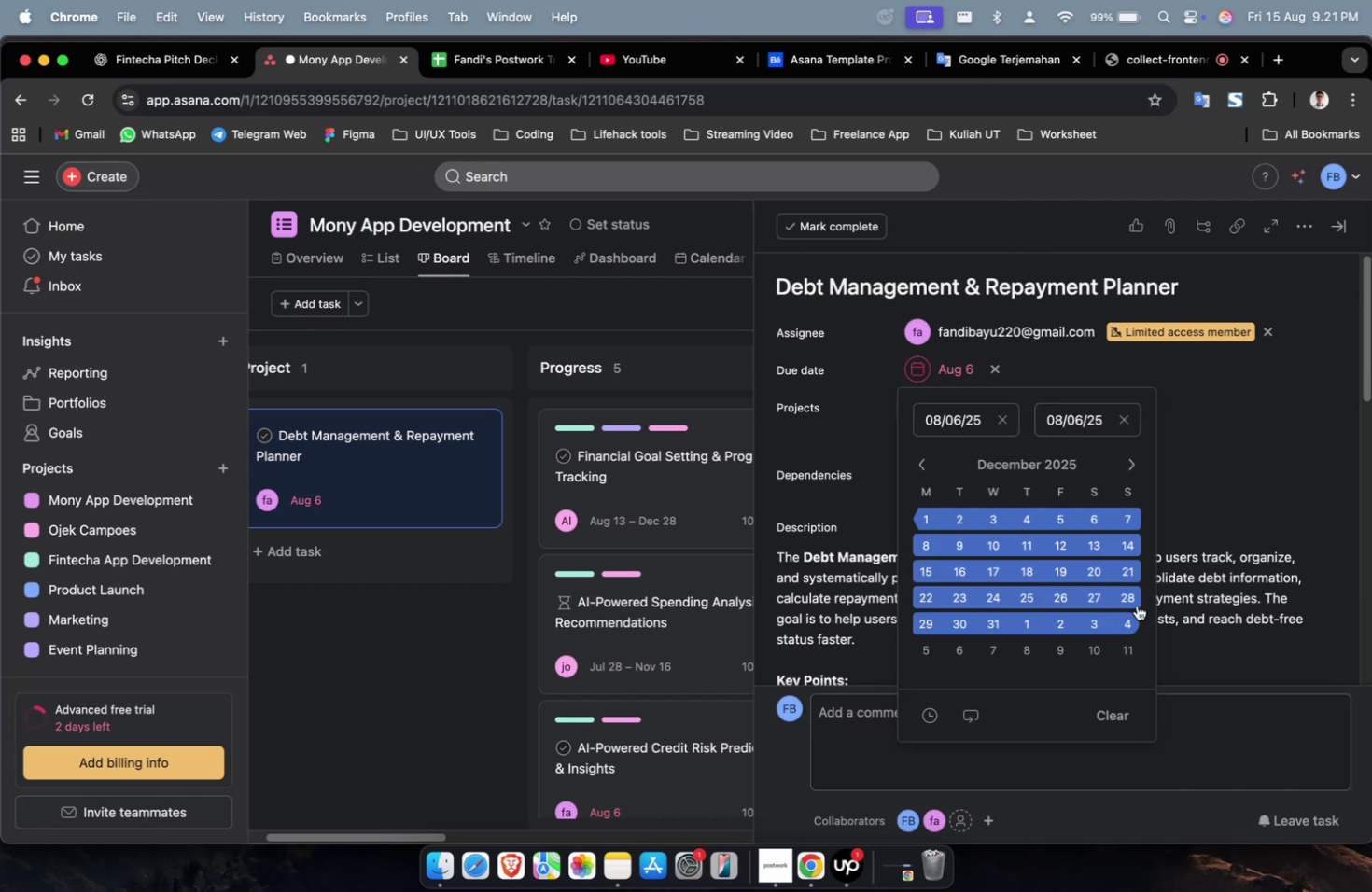 
left_click([1130, 592])
 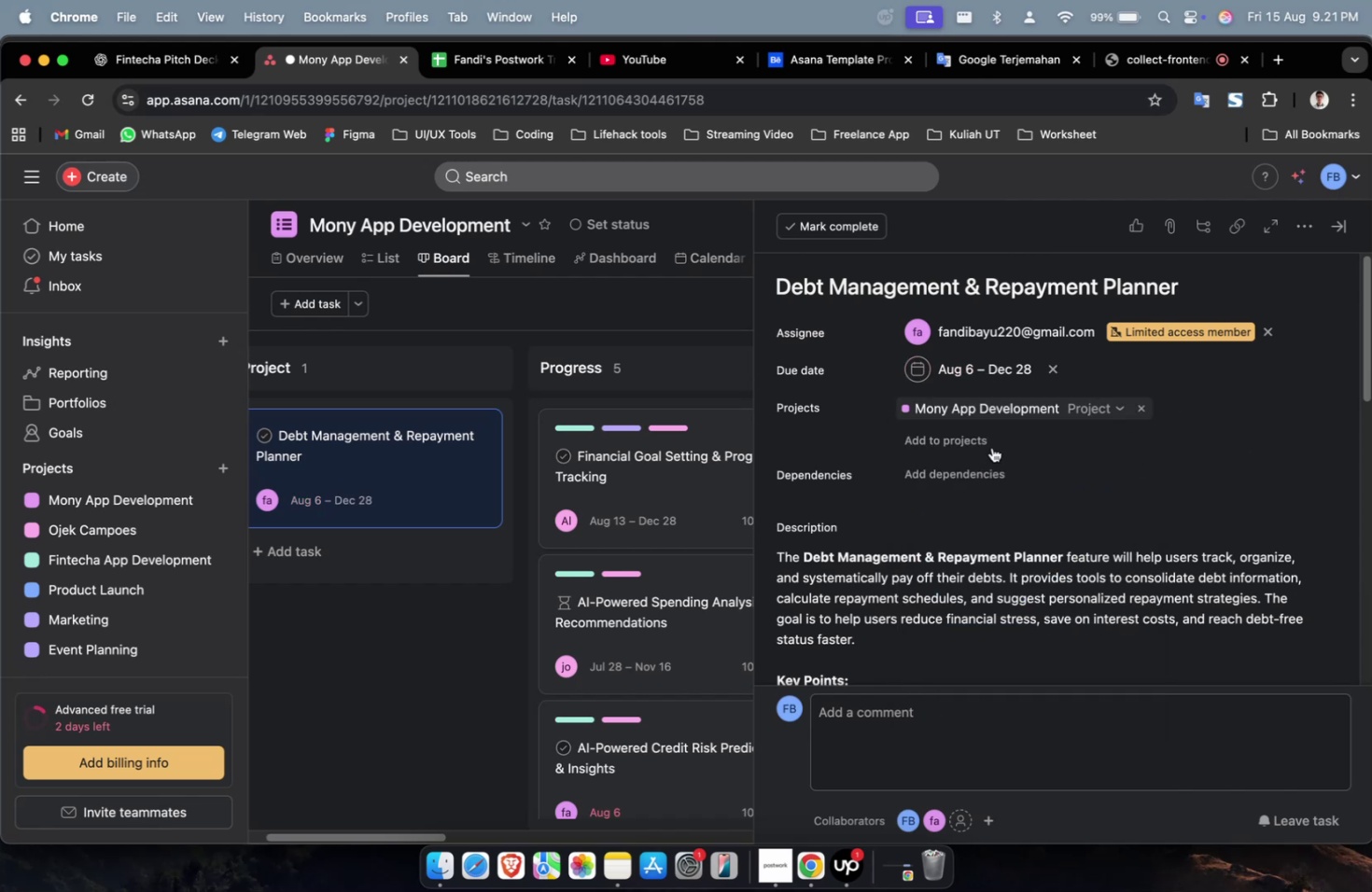 
left_click([963, 443])
 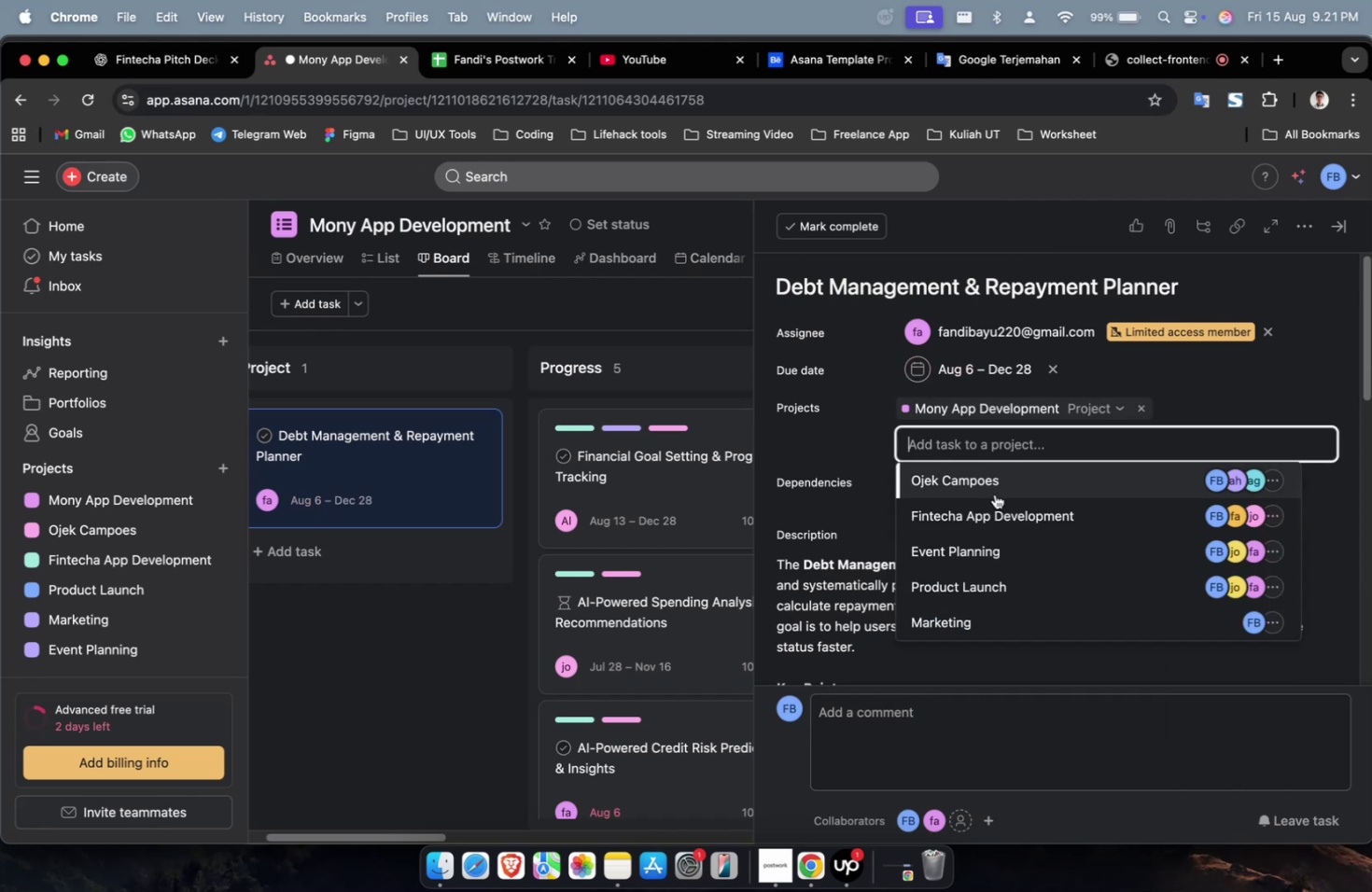 
double_click([994, 494])
 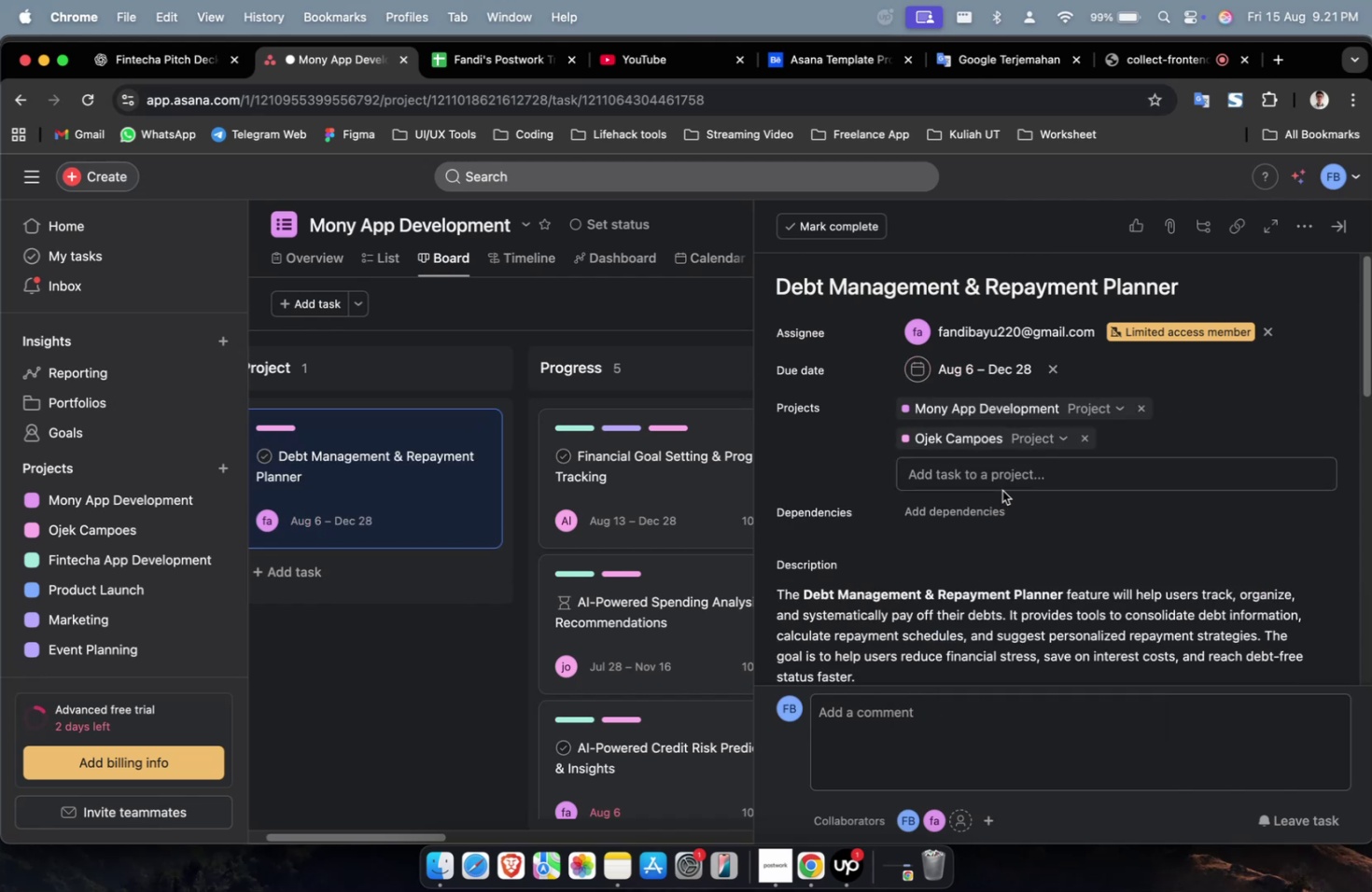 
triple_click([1001, 490])
 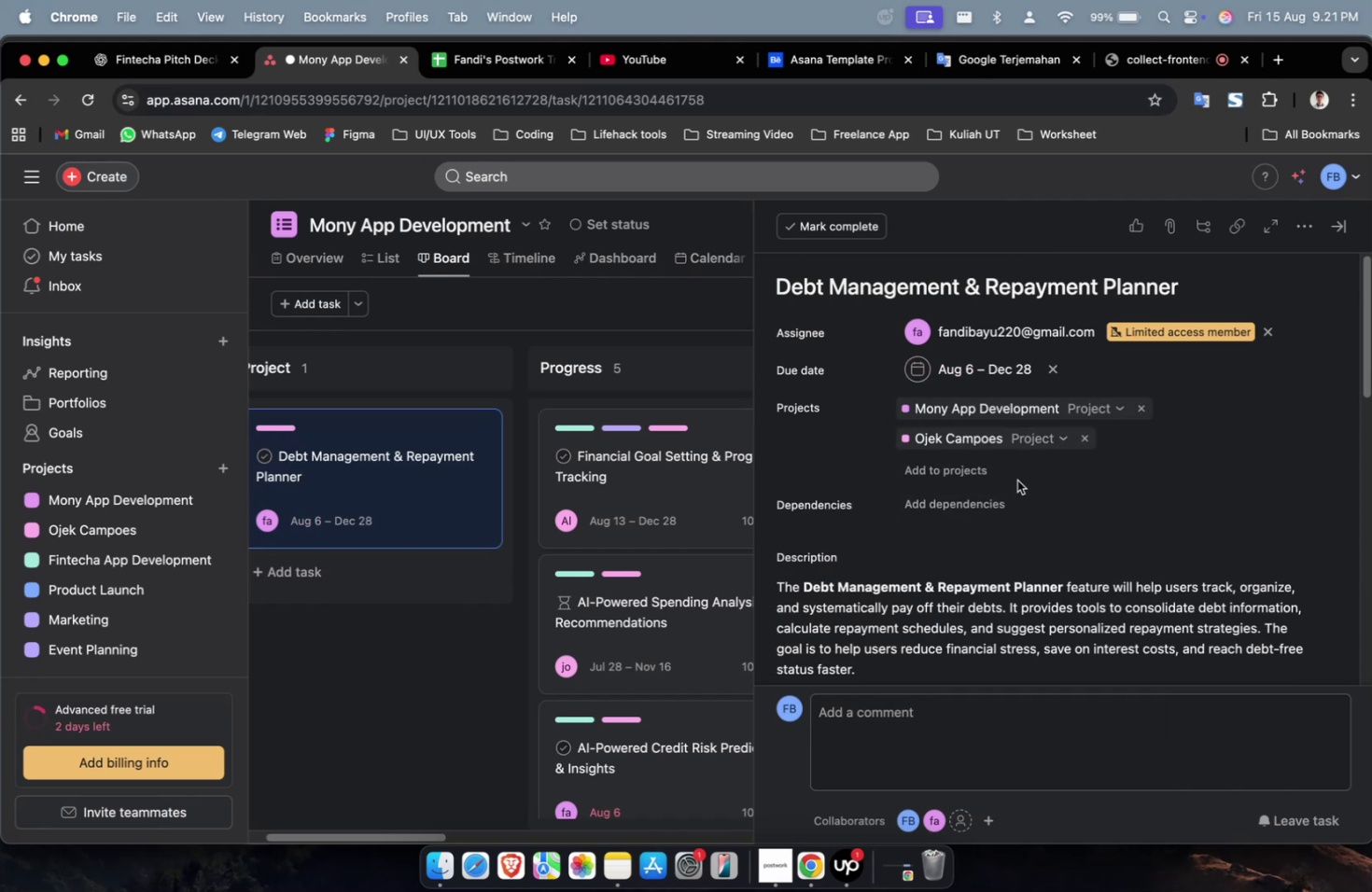 
triple_click([1016, 480])
 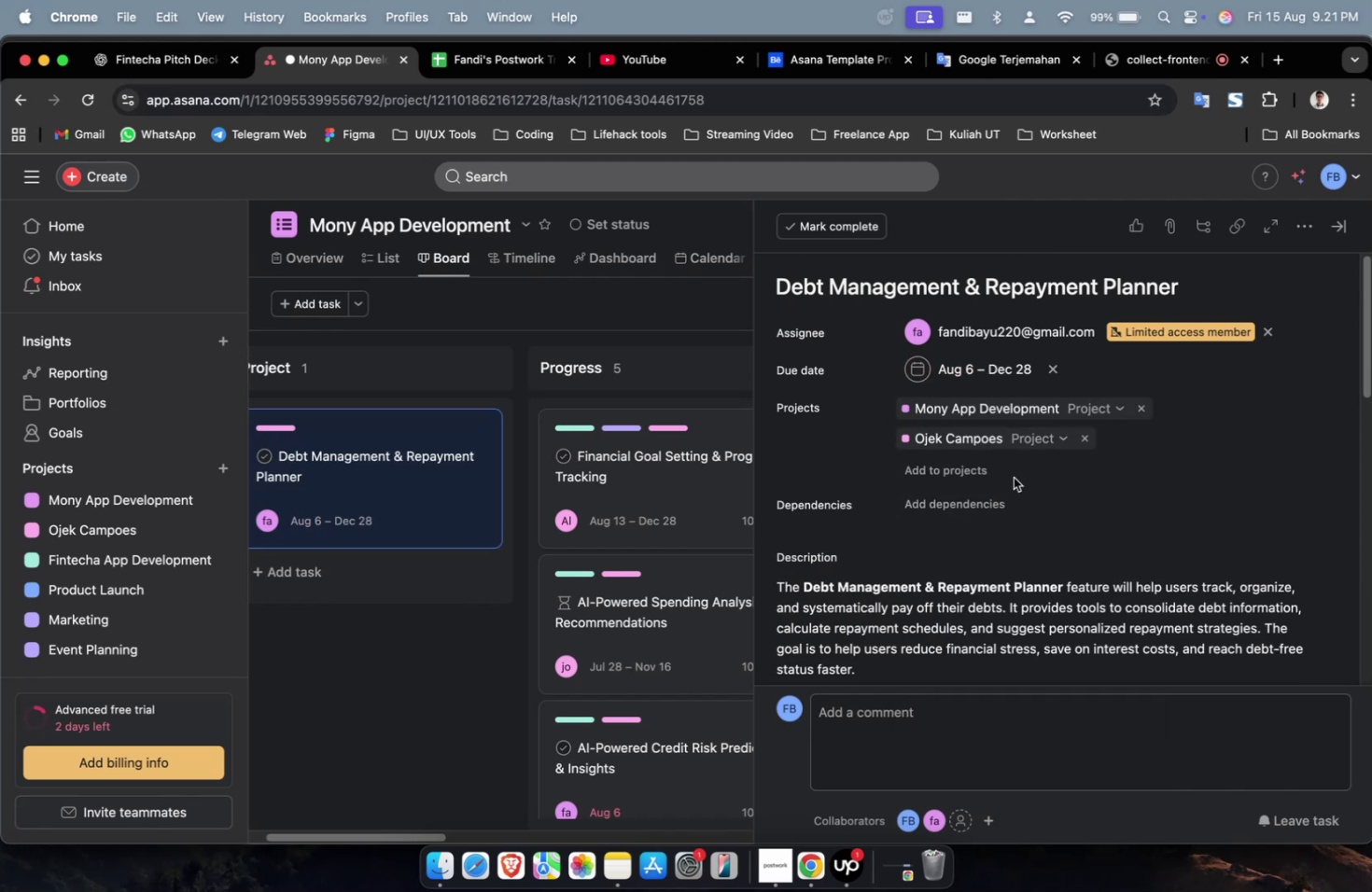 
triple_click([1013, 477])
 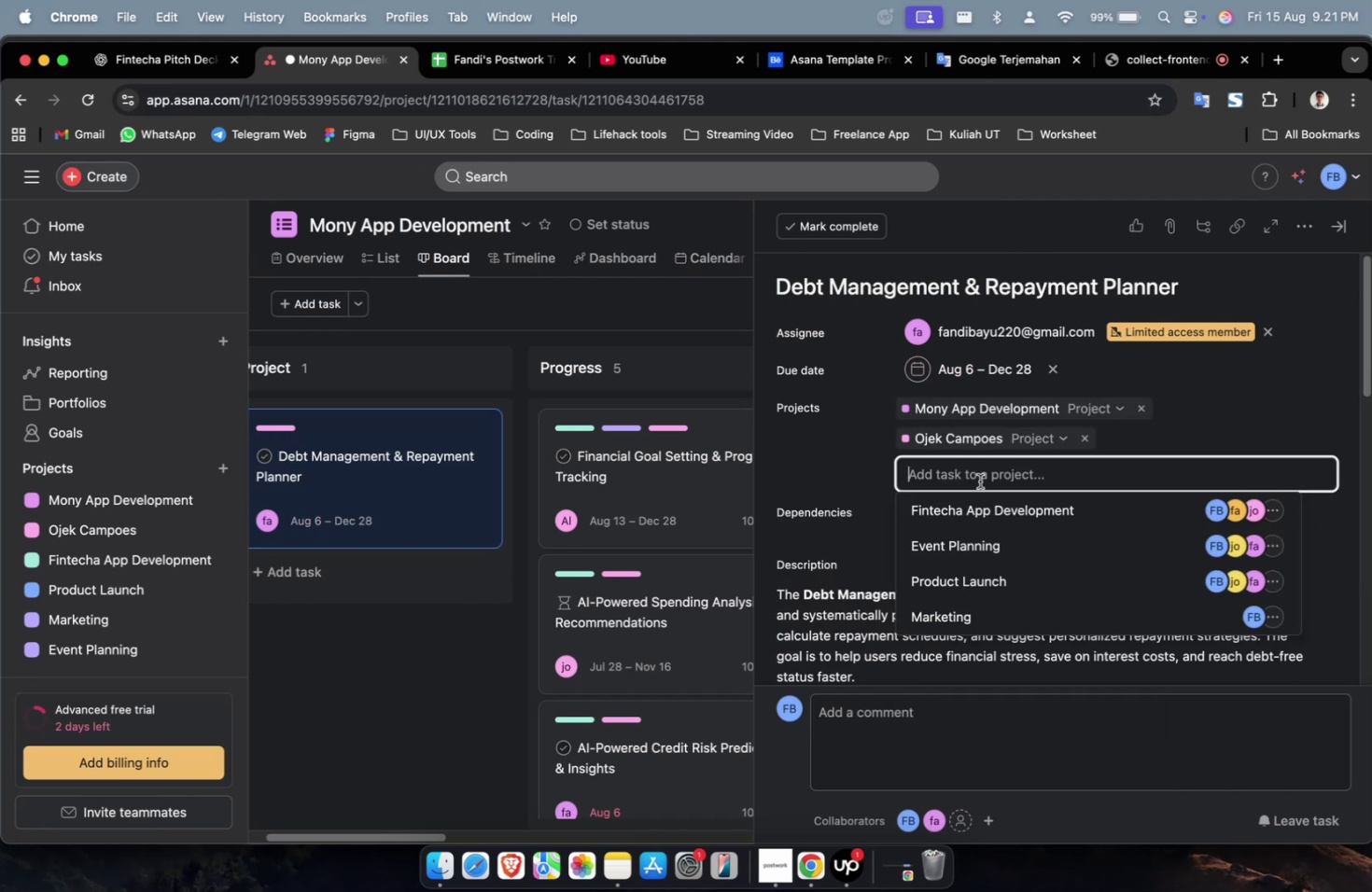 
triple_click([1010, 523])
 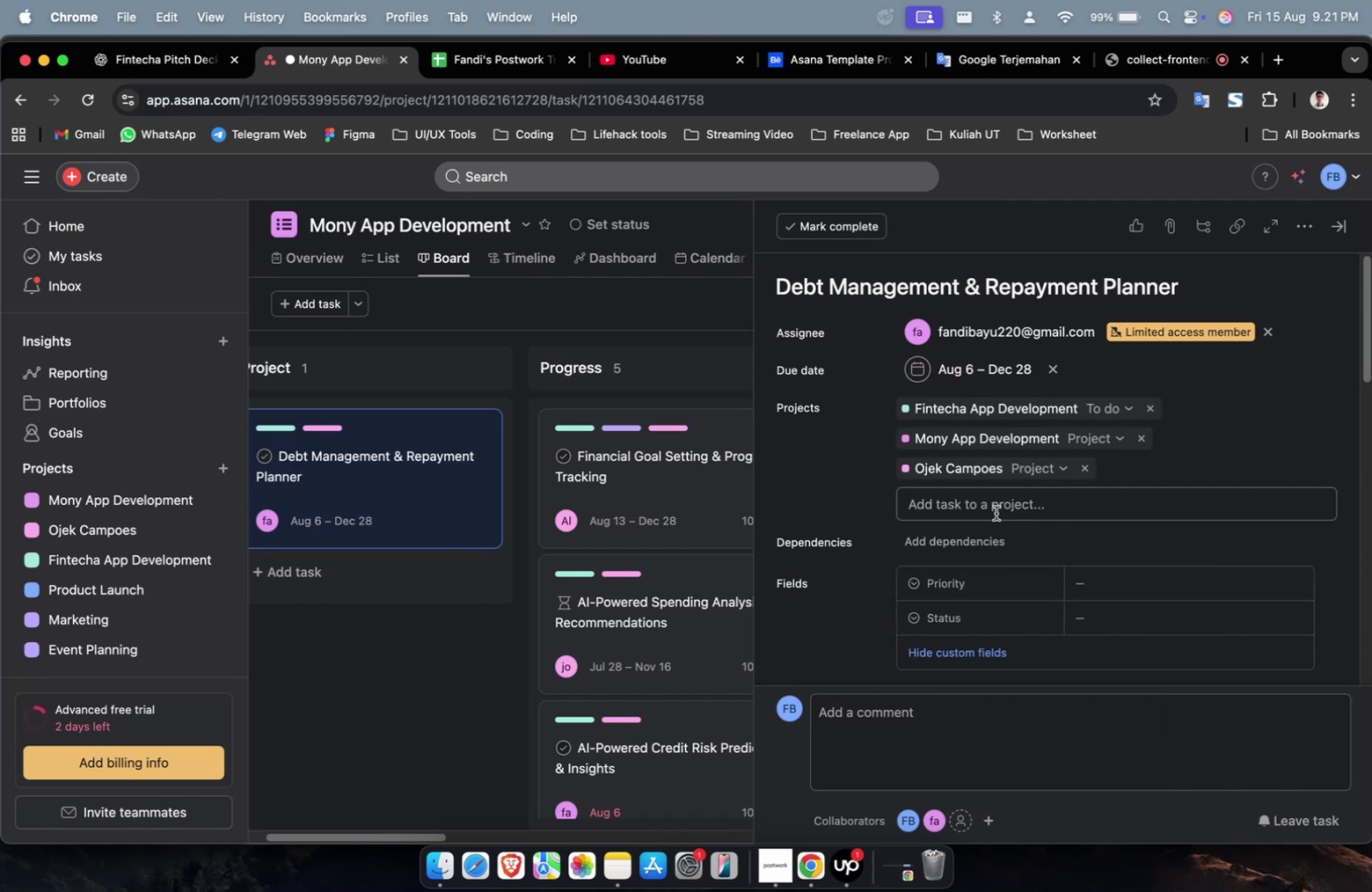 
triple_click([992, 512])
 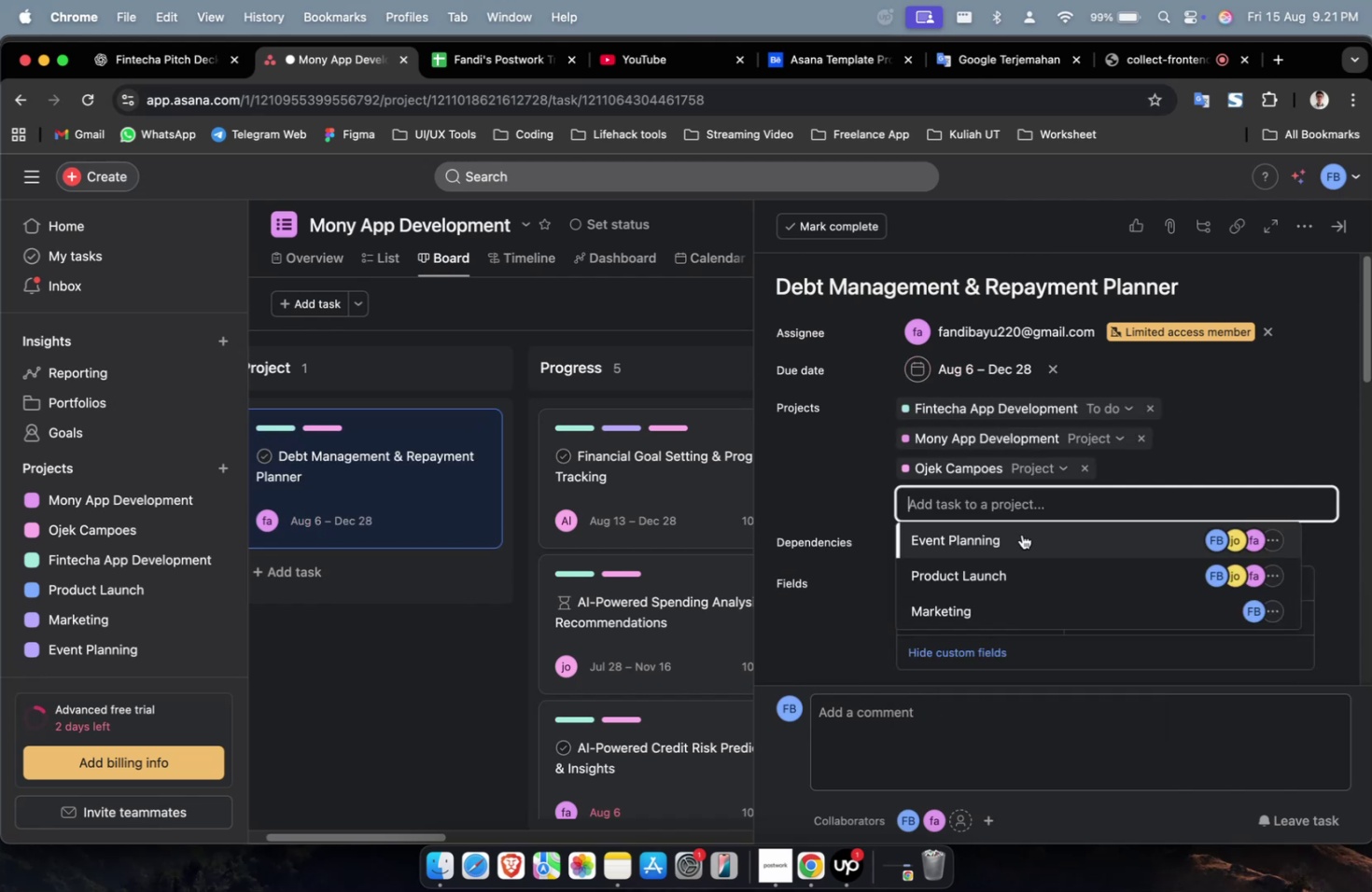 
triple_click([1021, 534])
 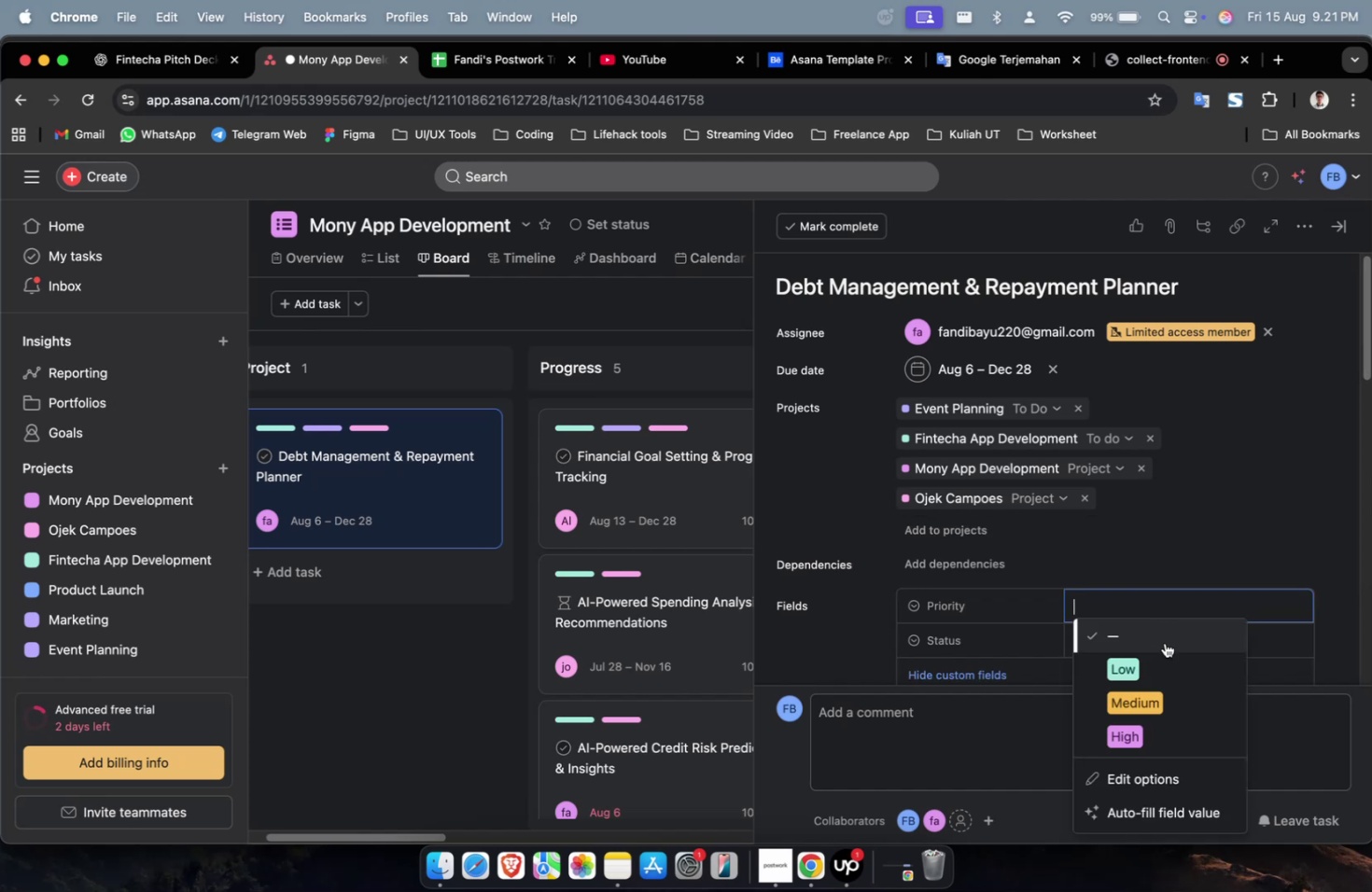 
triple_click([1159, 700])
 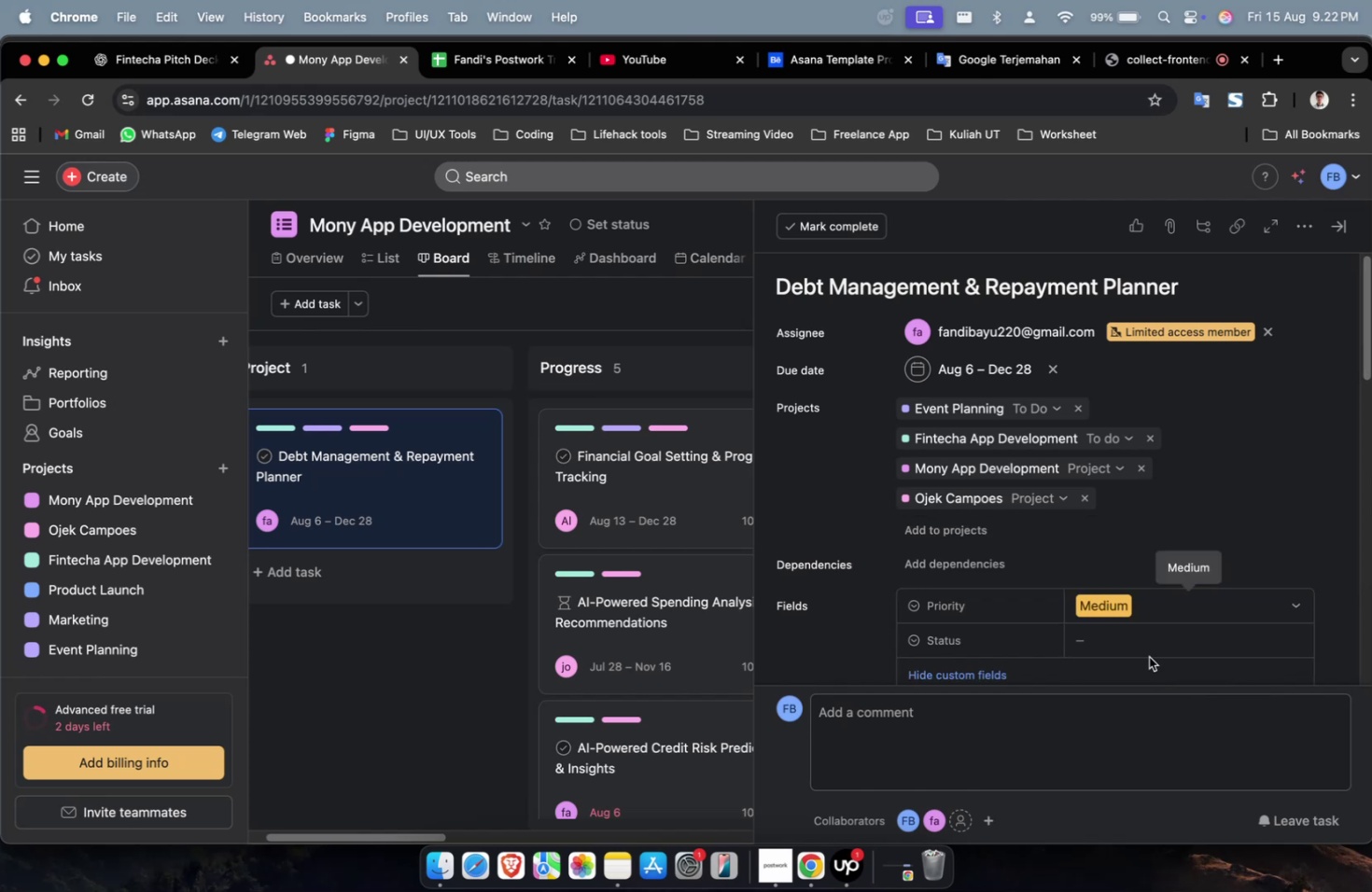 
triple_click([1148, 656])
 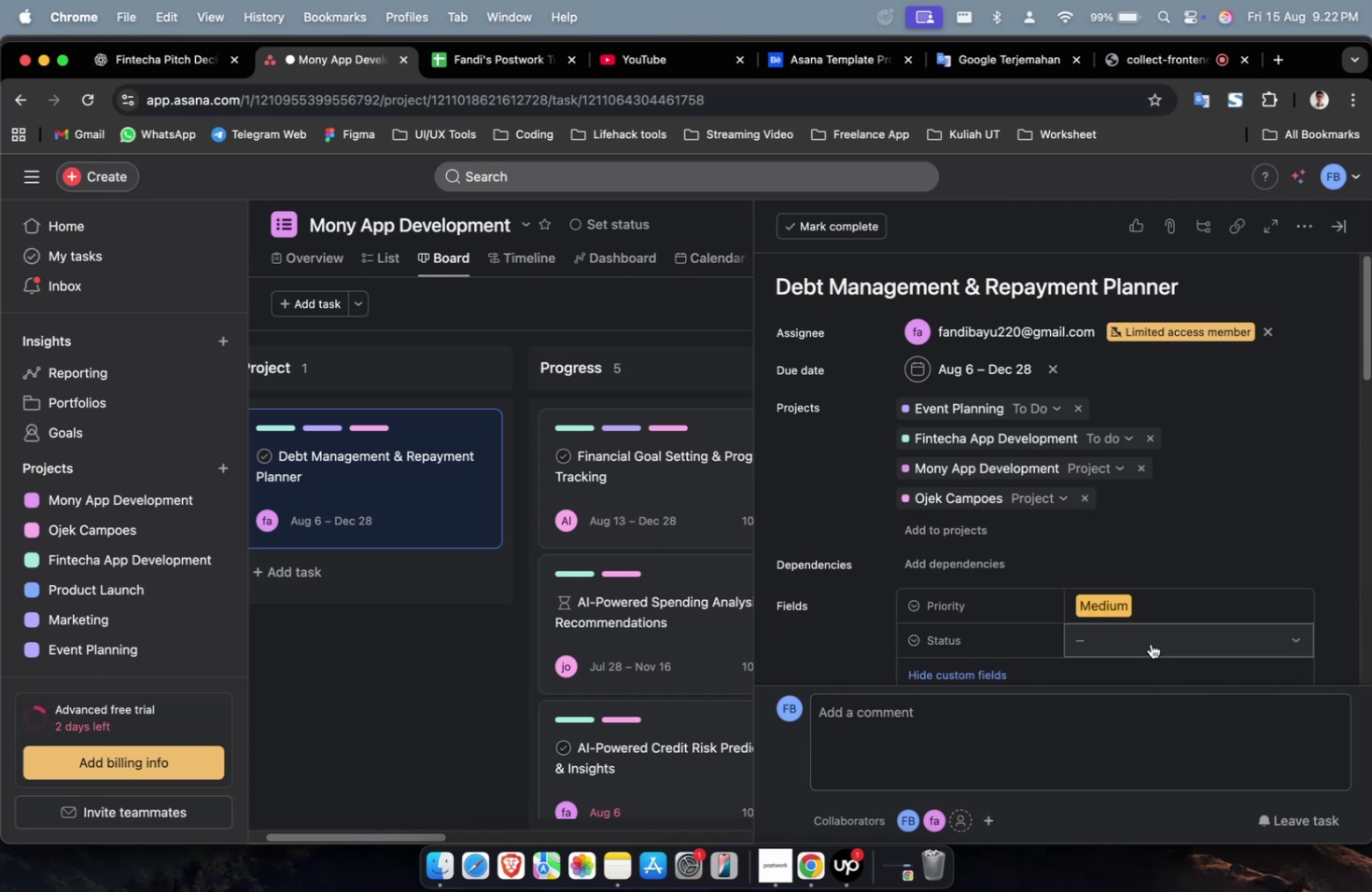 
triple_click([1150, 643])
 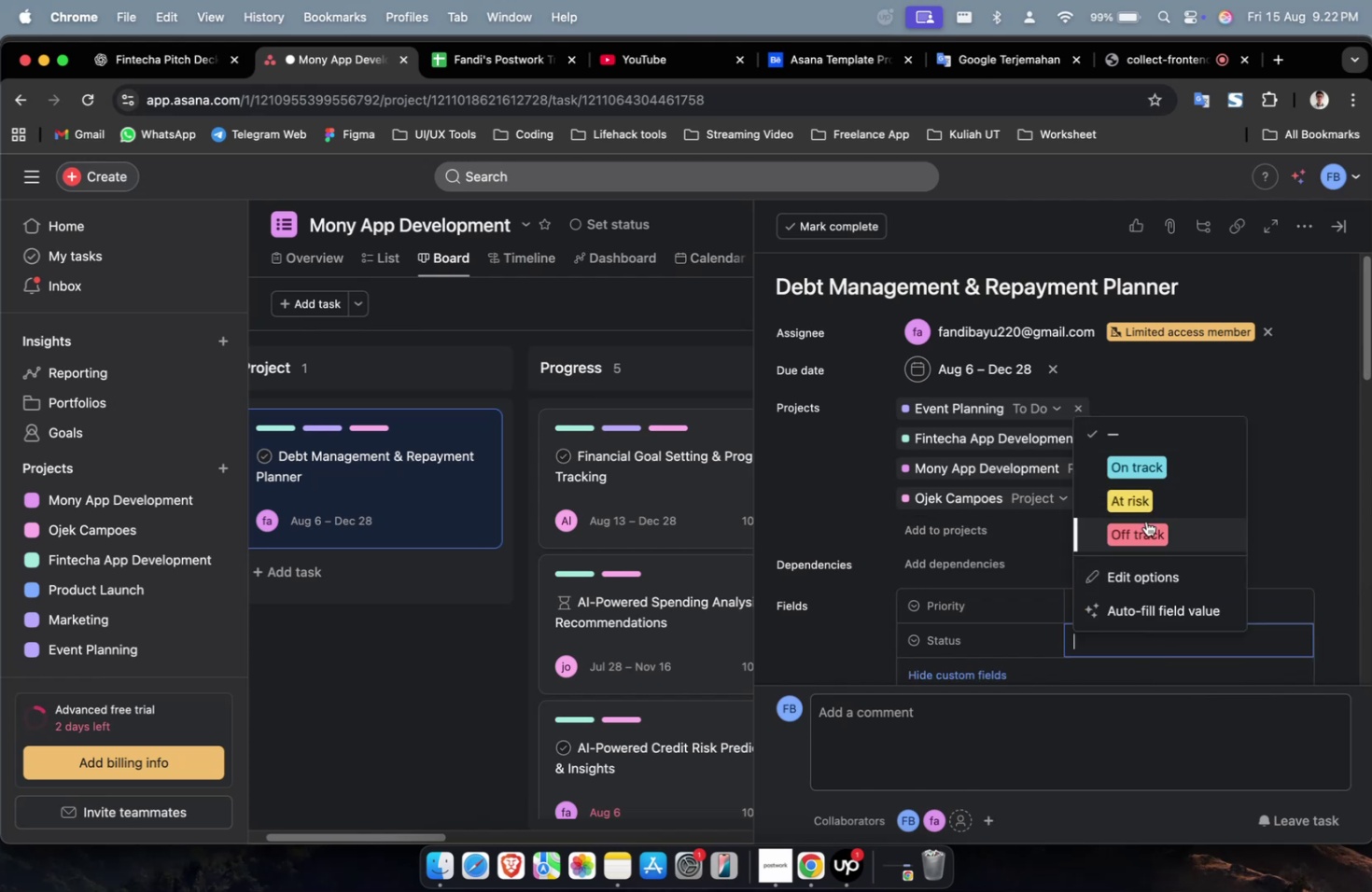 
double_click([973, 566])
 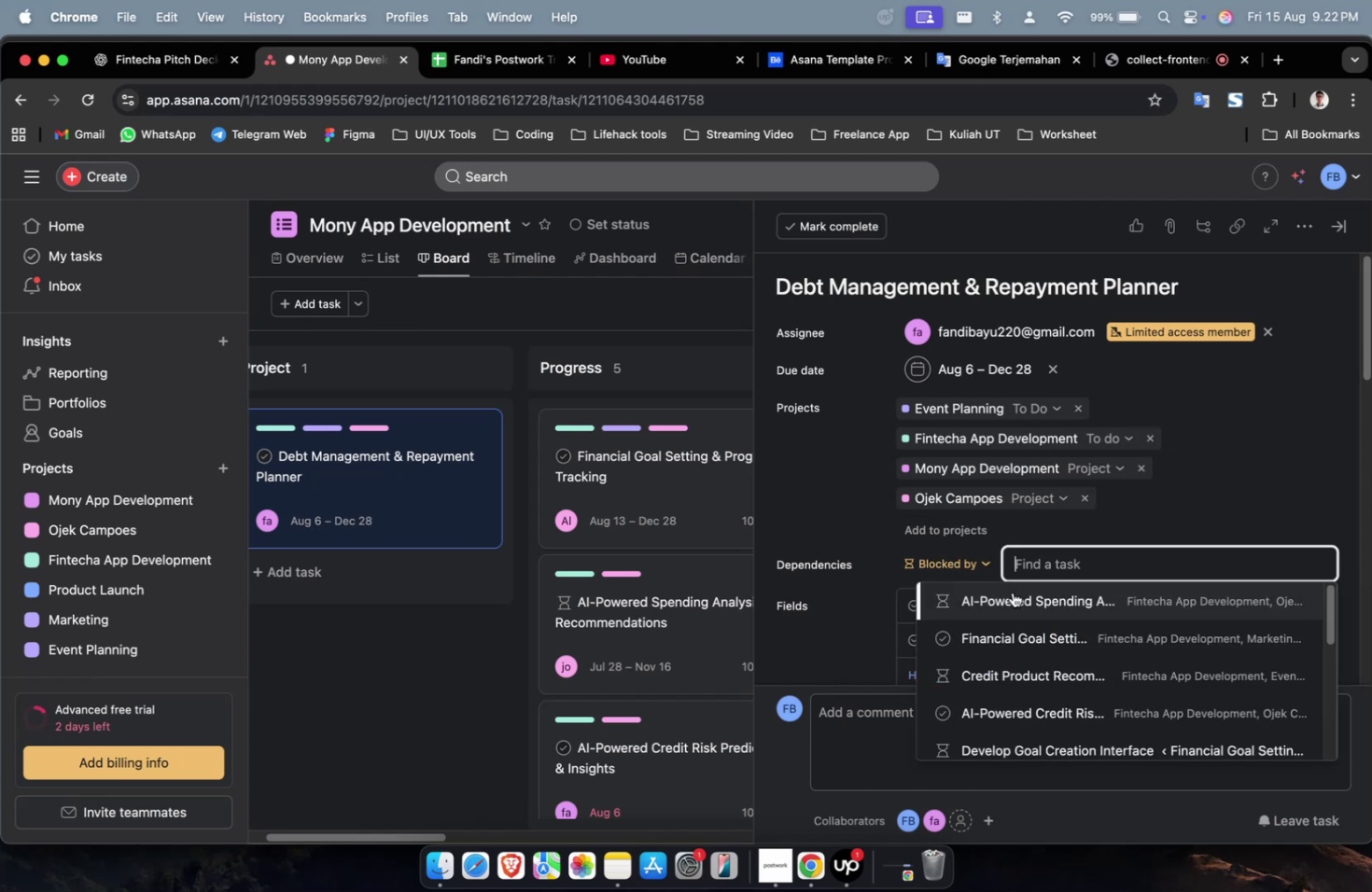 
triple_click([1012, 592])
 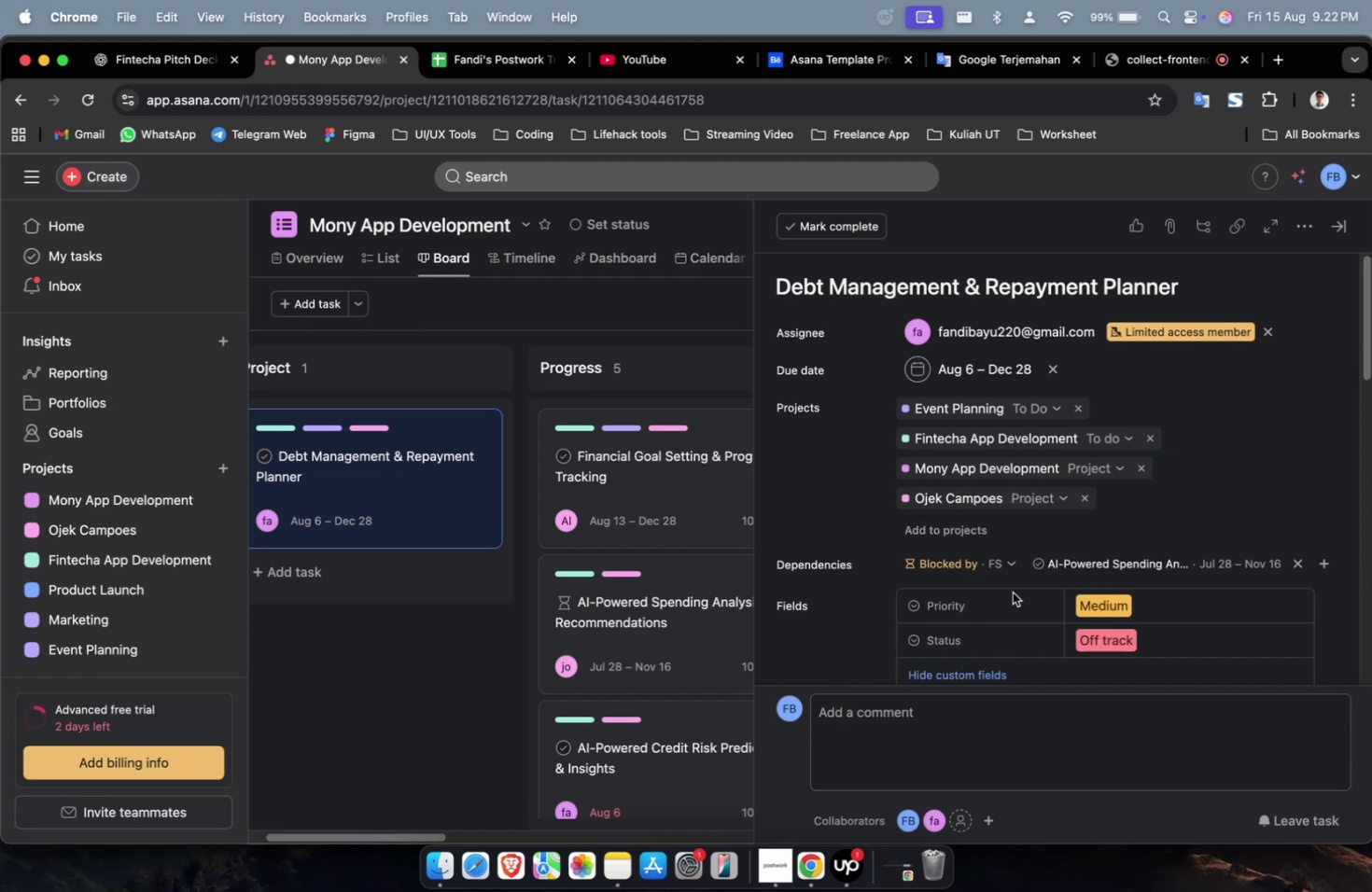 
scroll: coordinate [1012, 592], scroll_direction: down, amount: 16.0
 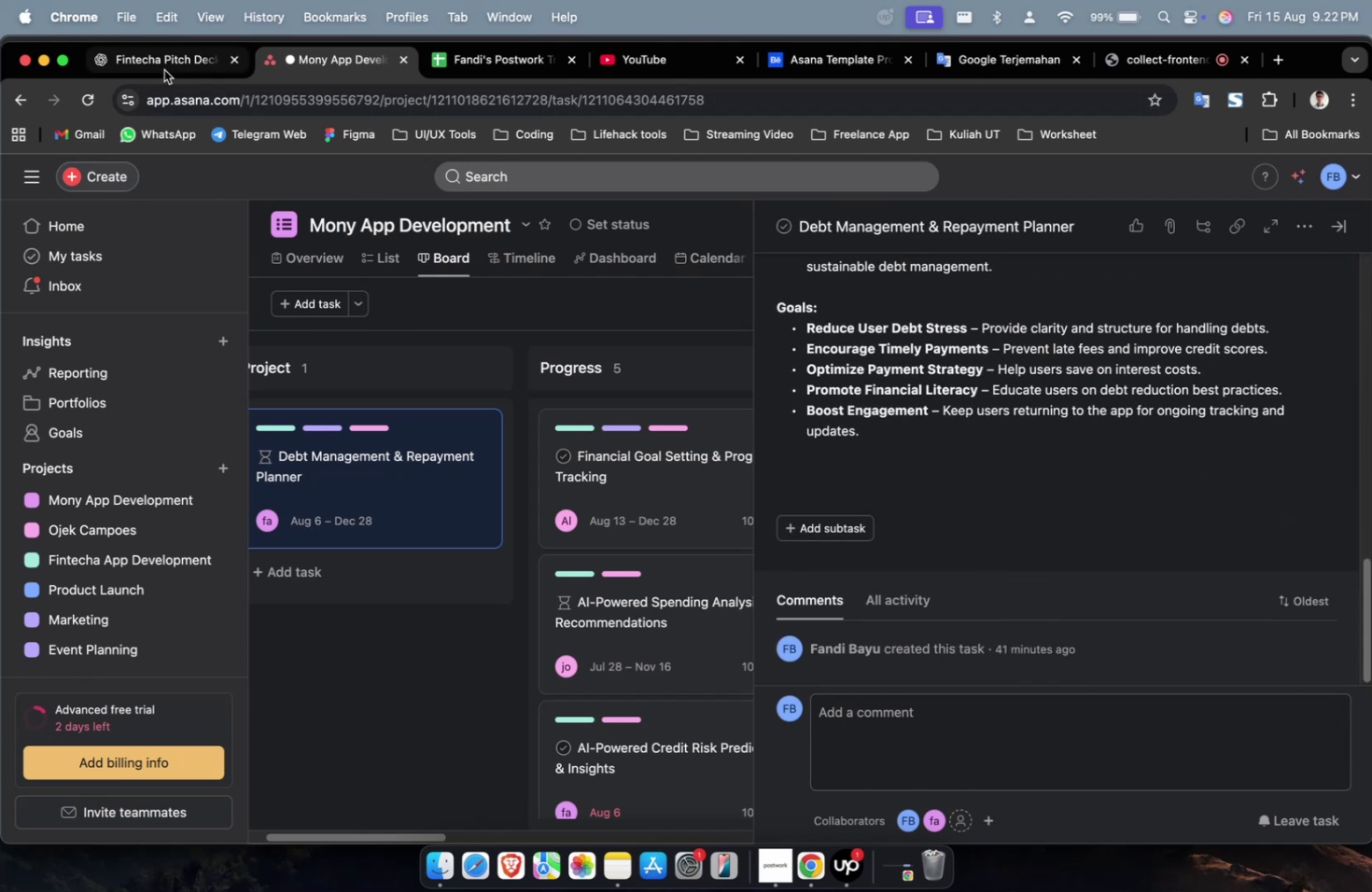 
left_click([182, 80])
 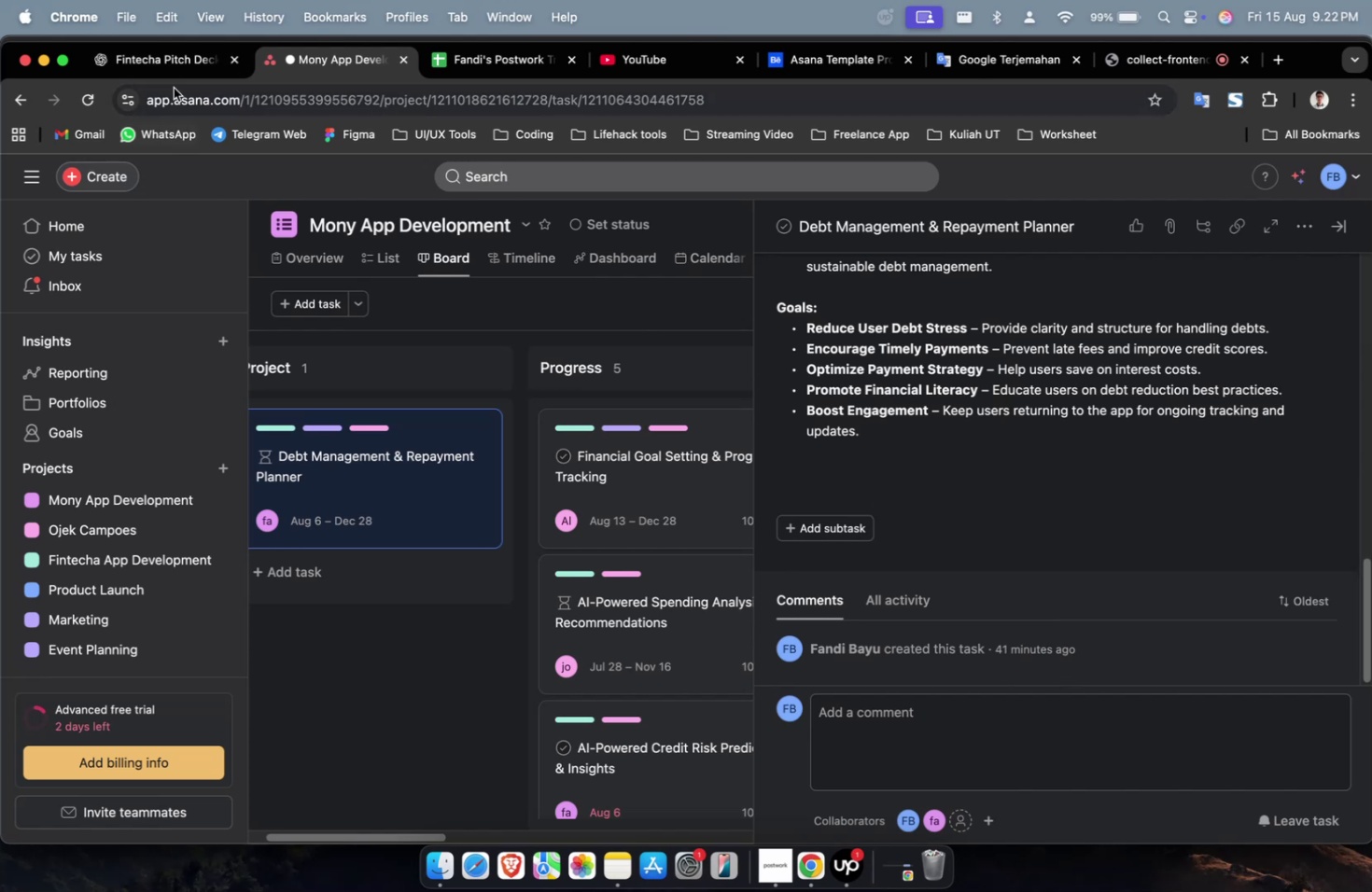 
left_click([169, 59])
 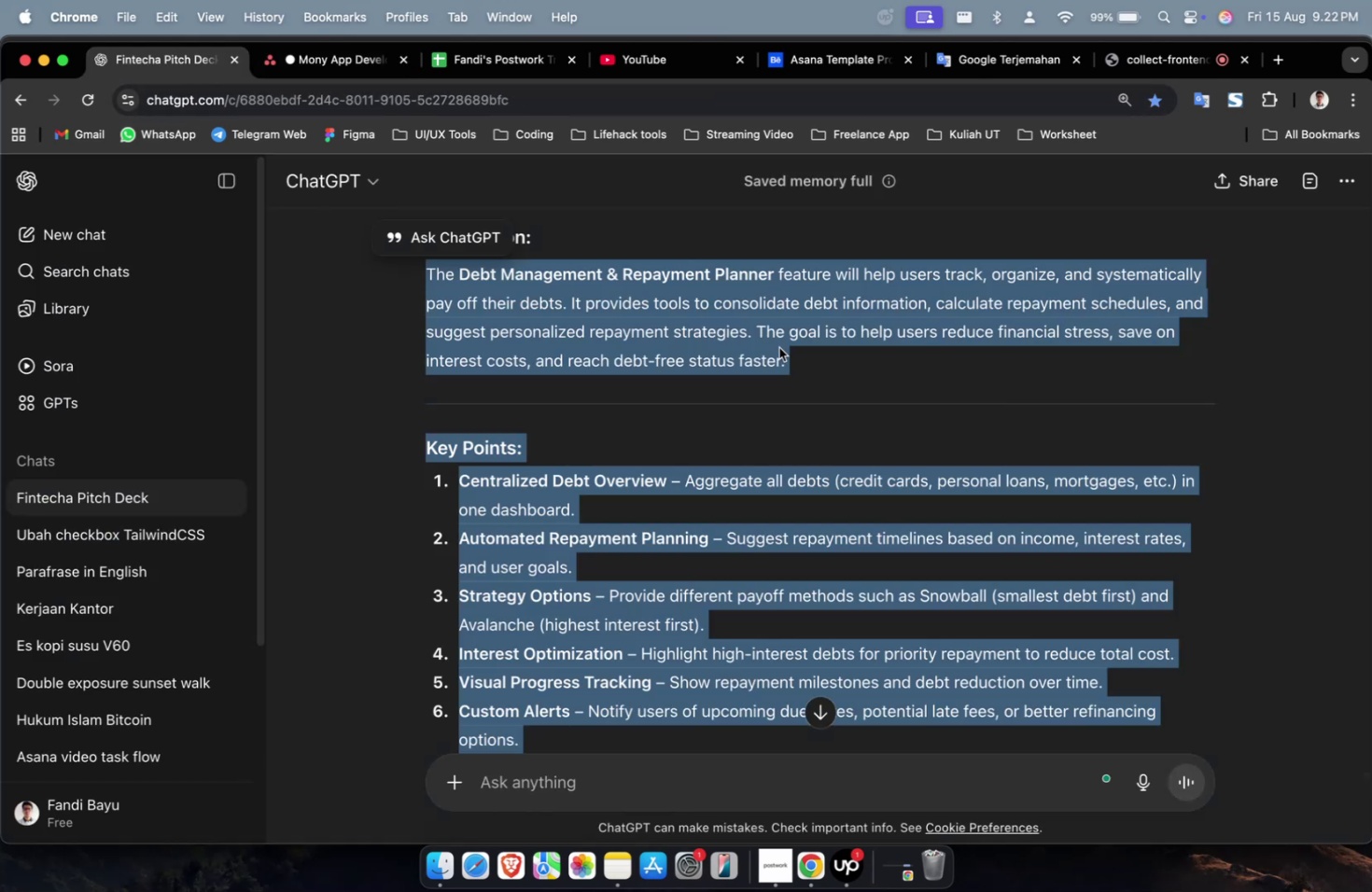 
scroll: coordinate [778, 347], scroll_direction: up, amount: 4.0
 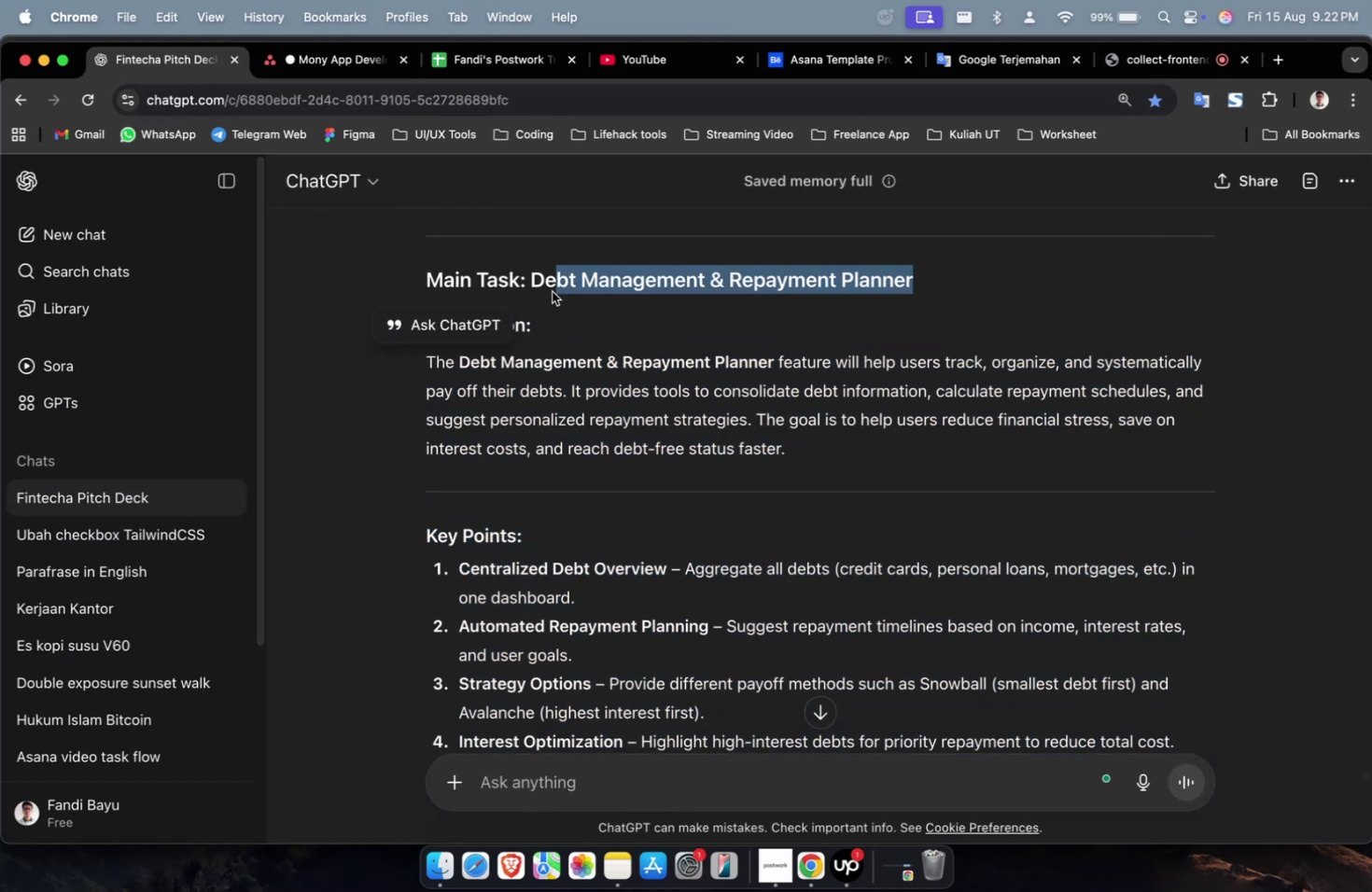 
key(Meta+C)
 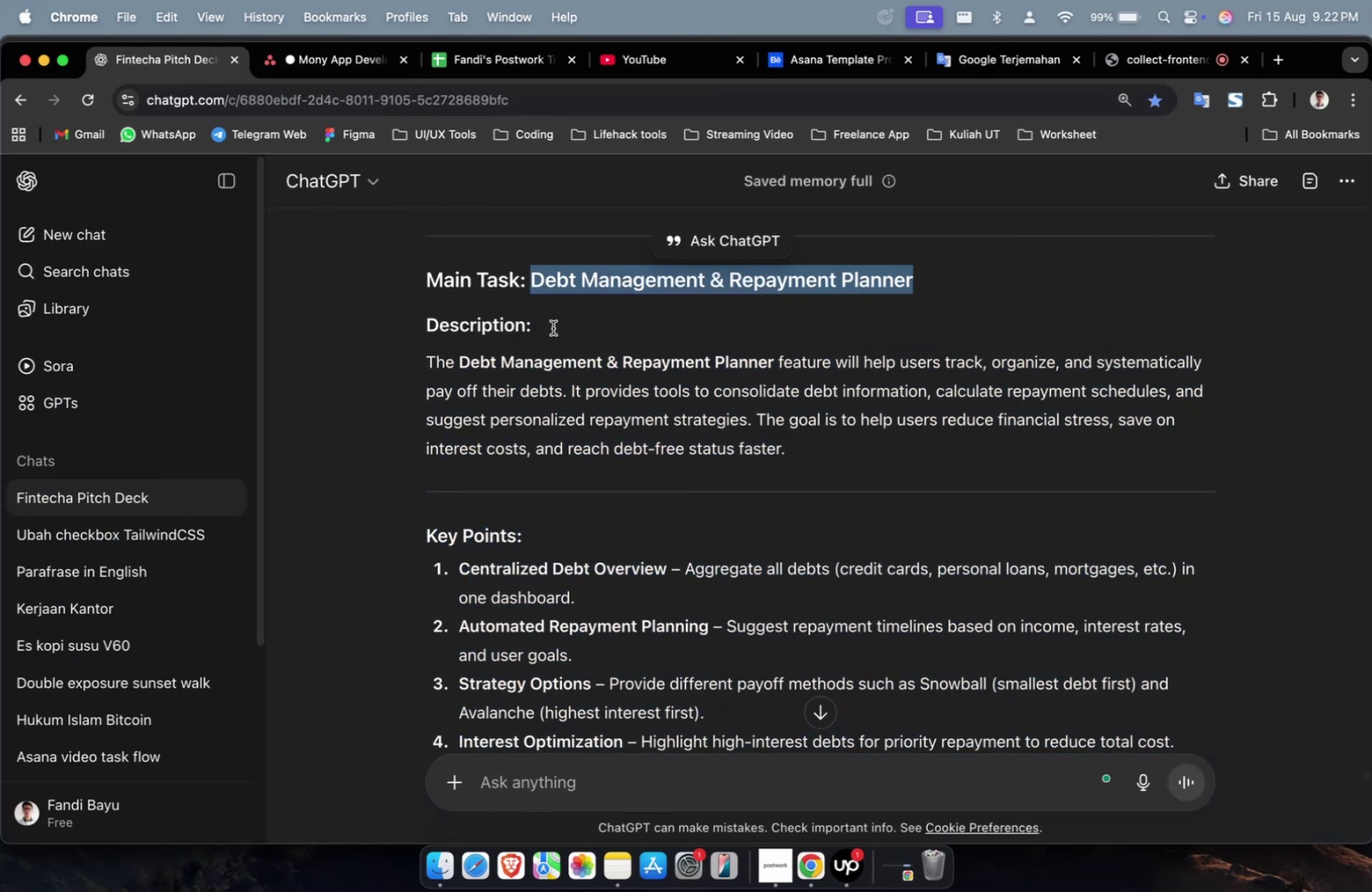 
key(Meta+C)
 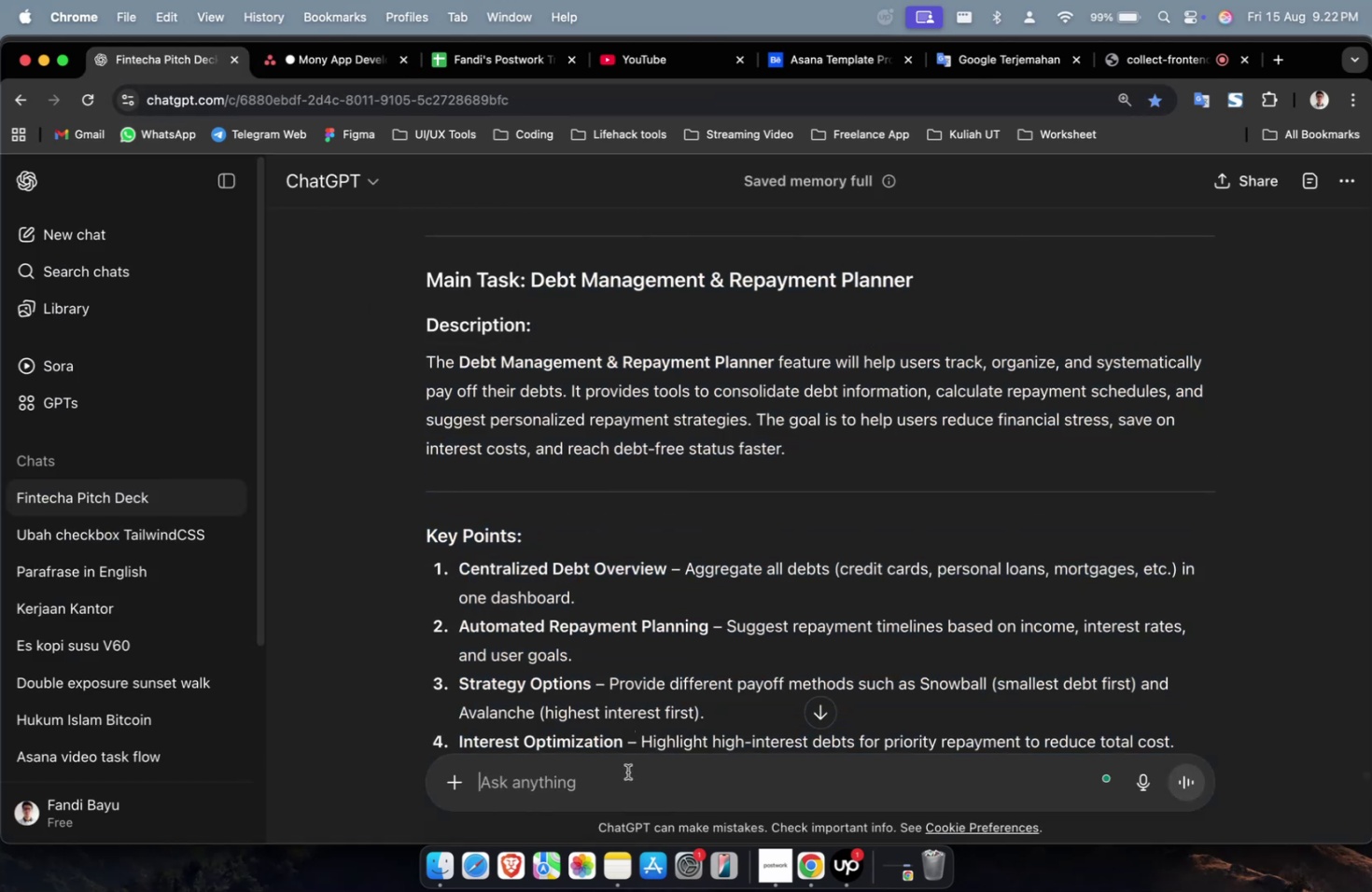 
type(create 10 subtask for )
 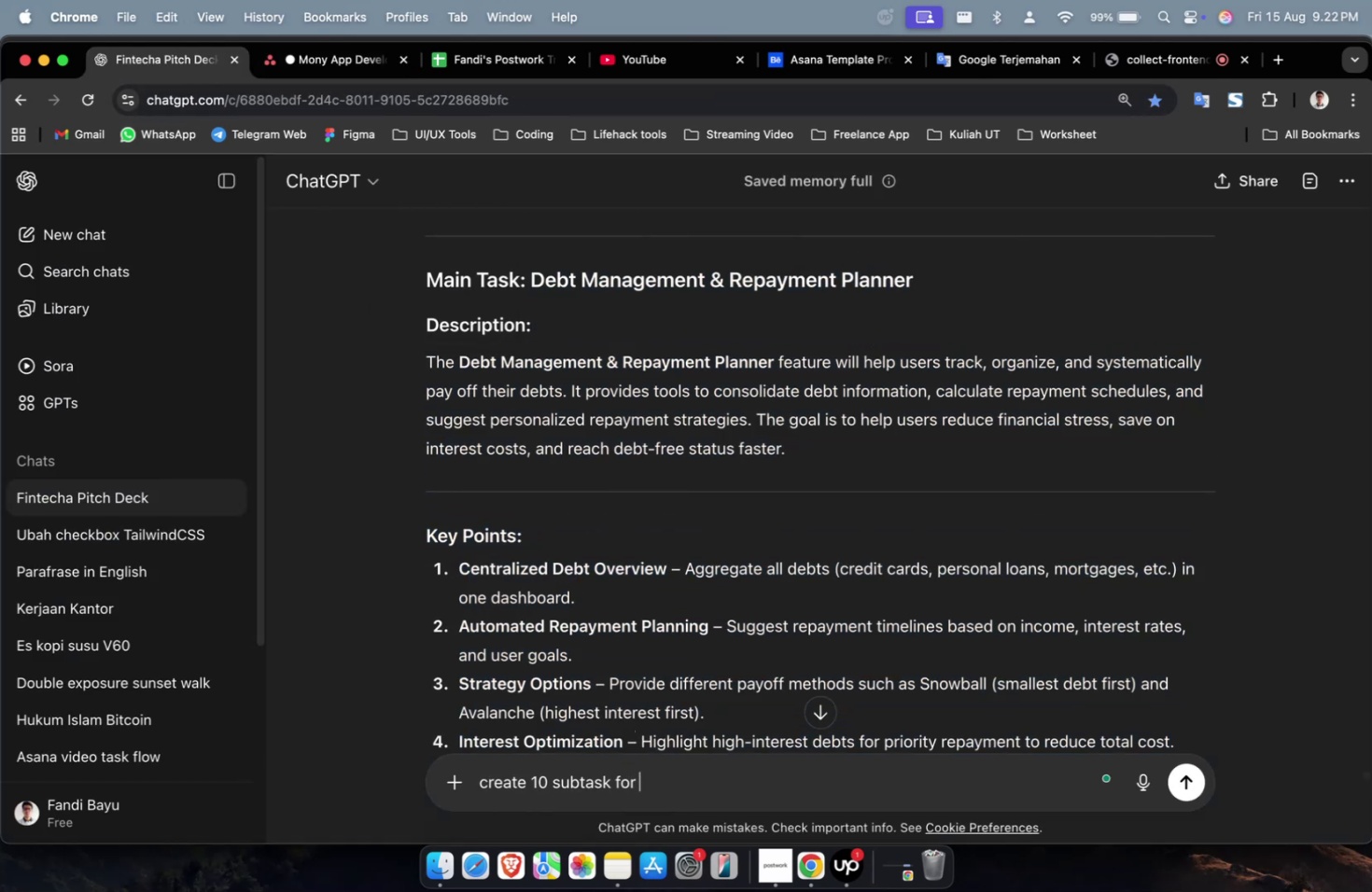 
key(Meta+CommandLeft)
 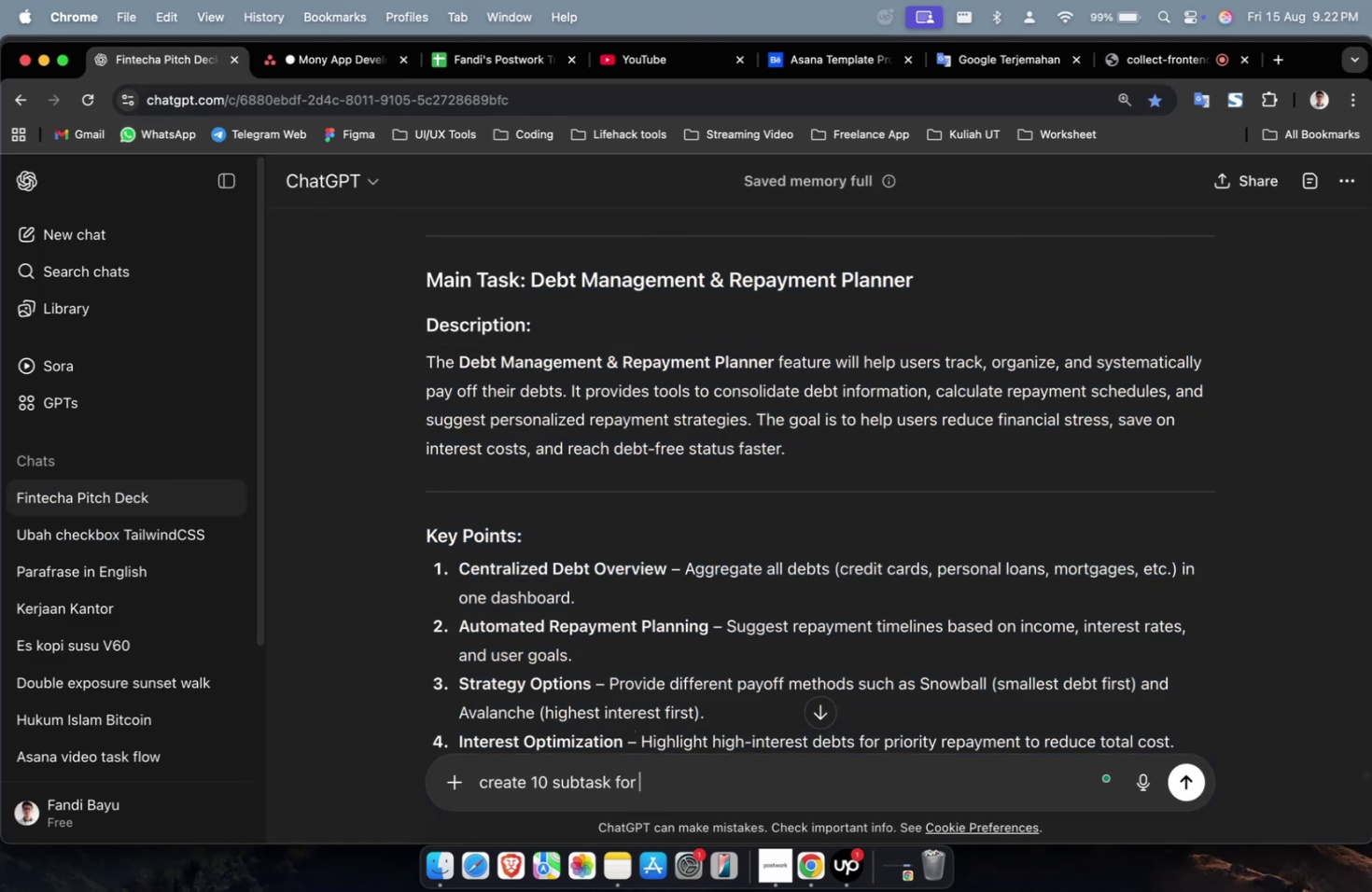 
key(Meta+V)
 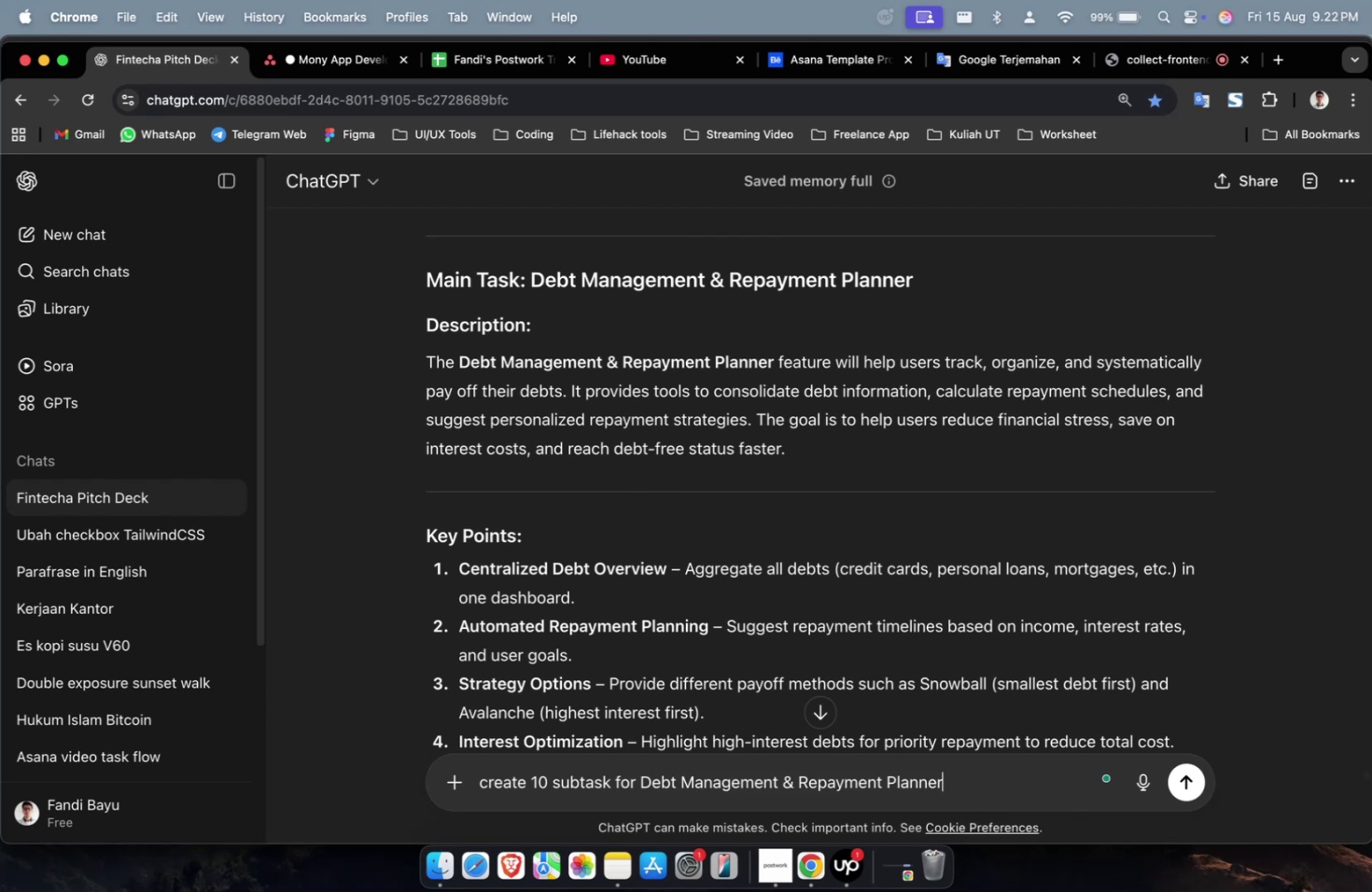 
type( with description, points and goals)
 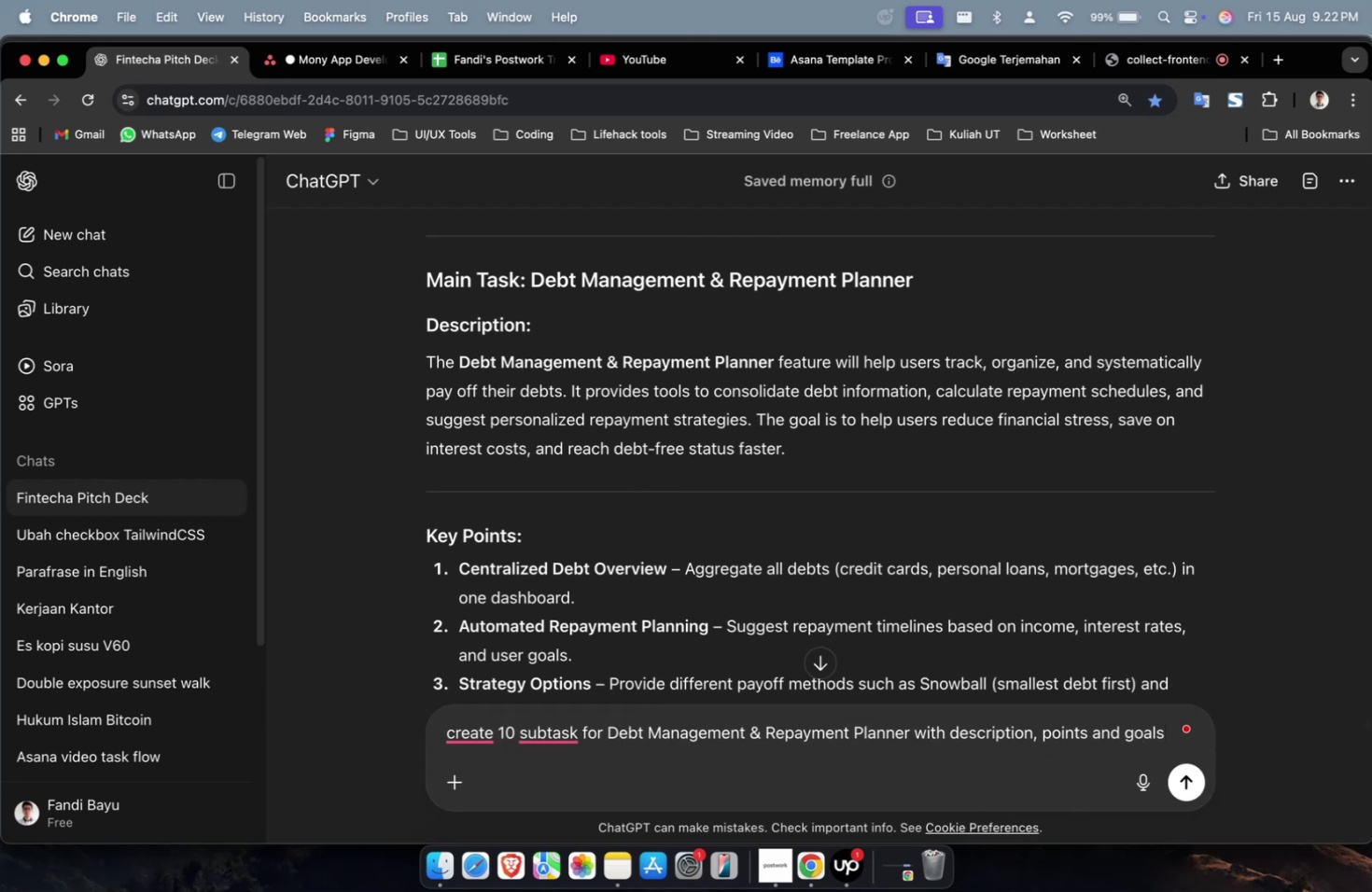 
key(Enter)
 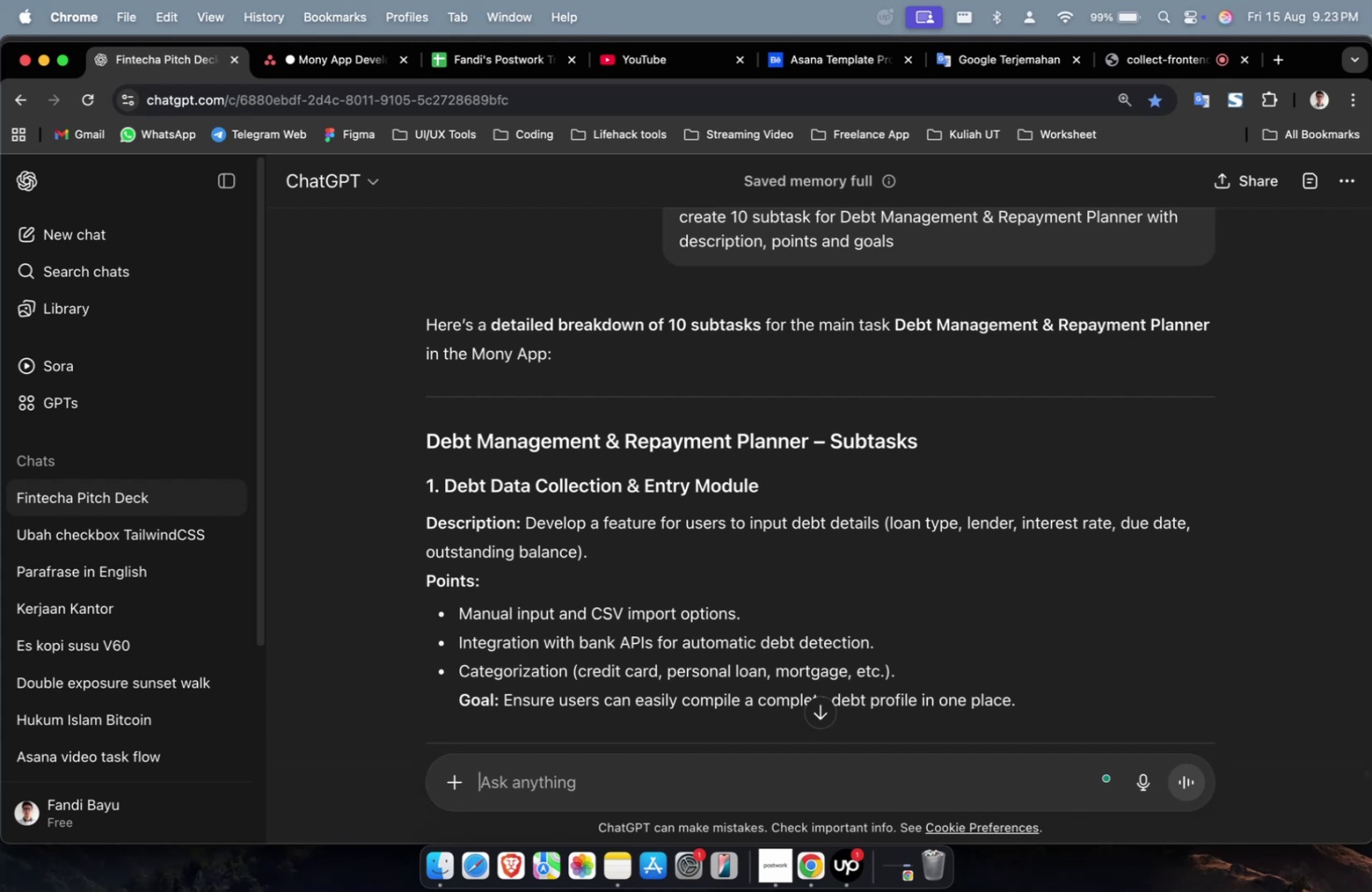 
wait(84.69)
 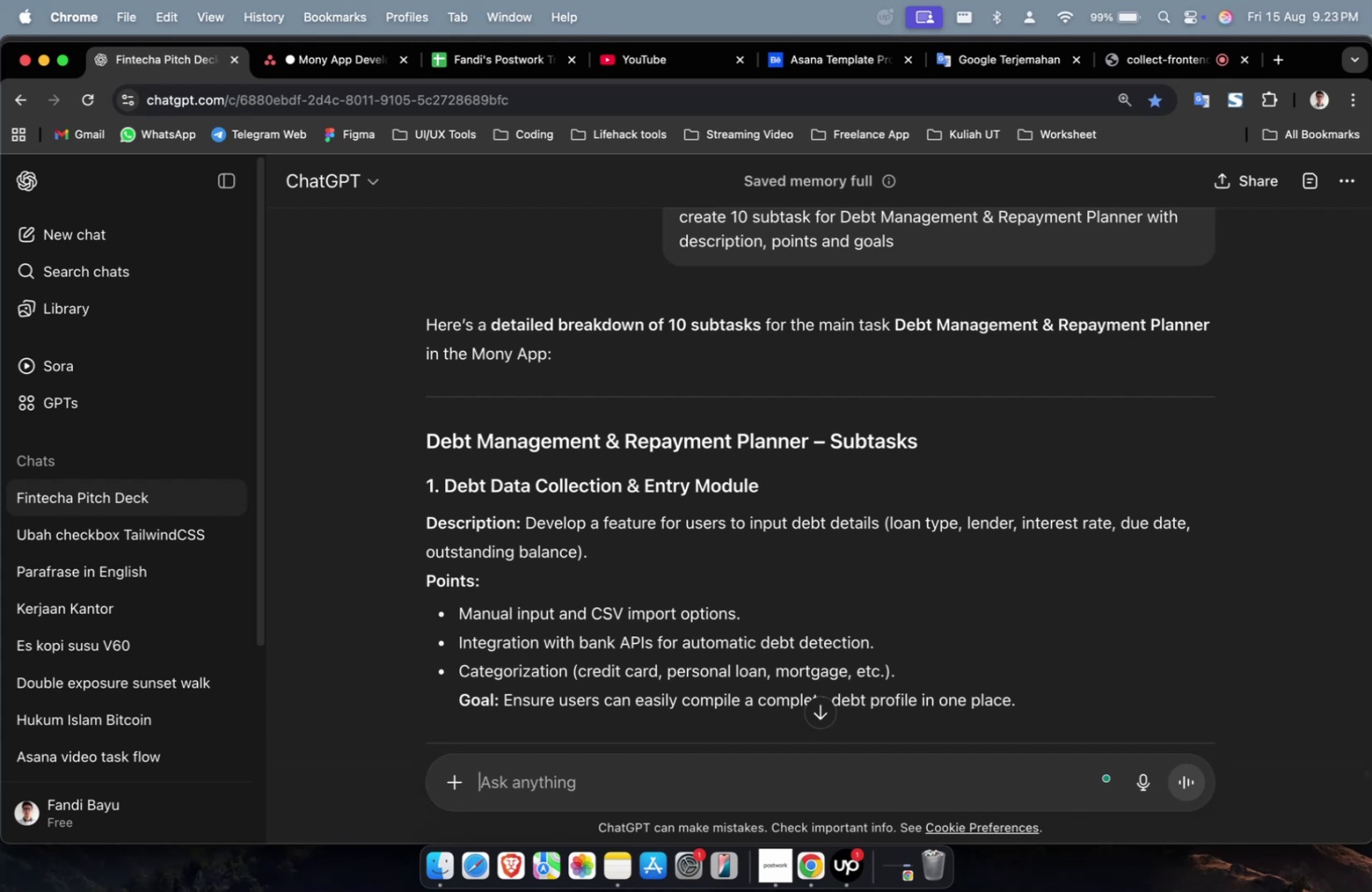 
scroll: coordinate [627, 771], scroll_direction: up, amount: 1.0
 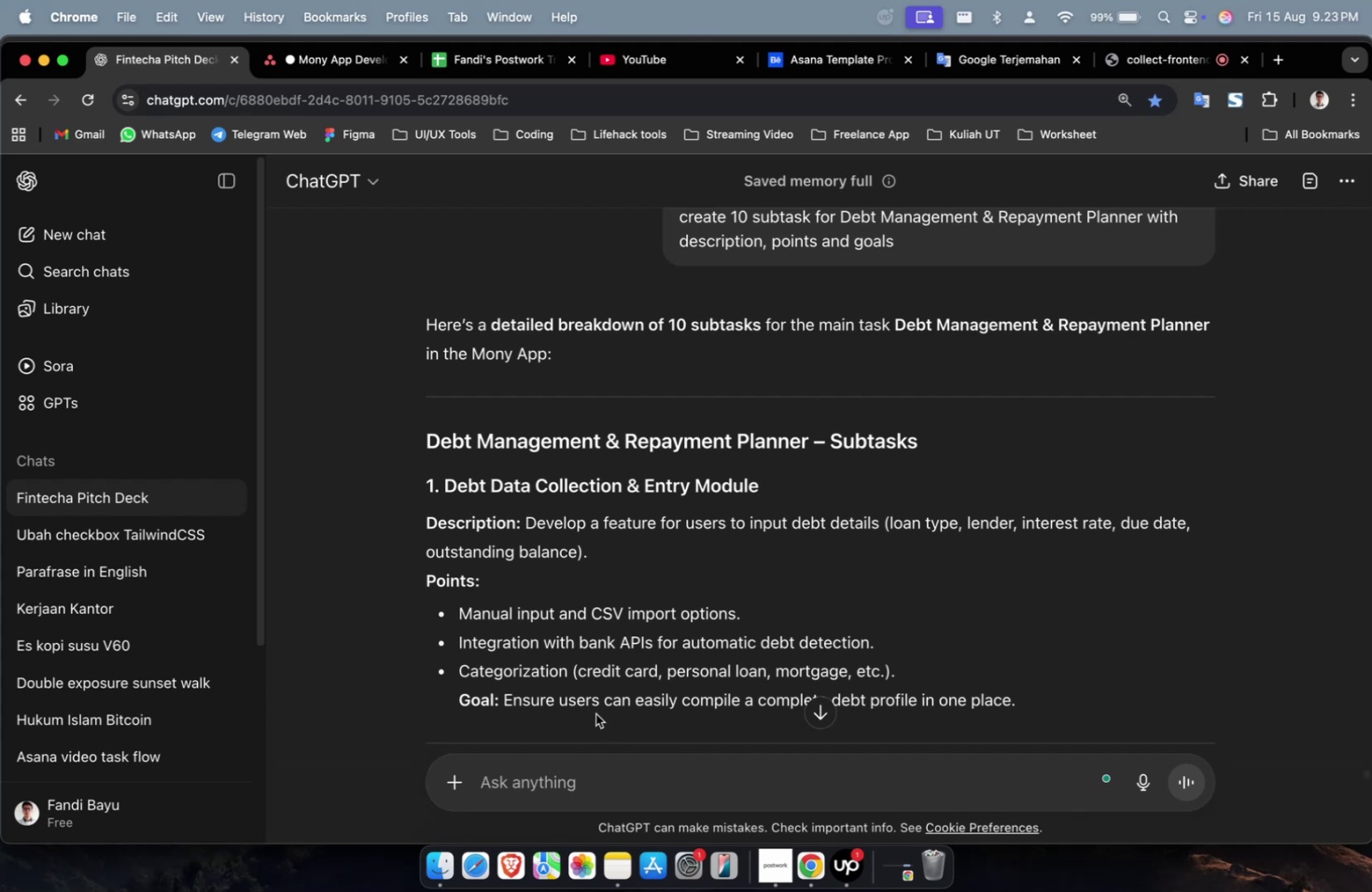 
scroll: coordinate [595, 713], scroll_direction: down, amount: 4.0
 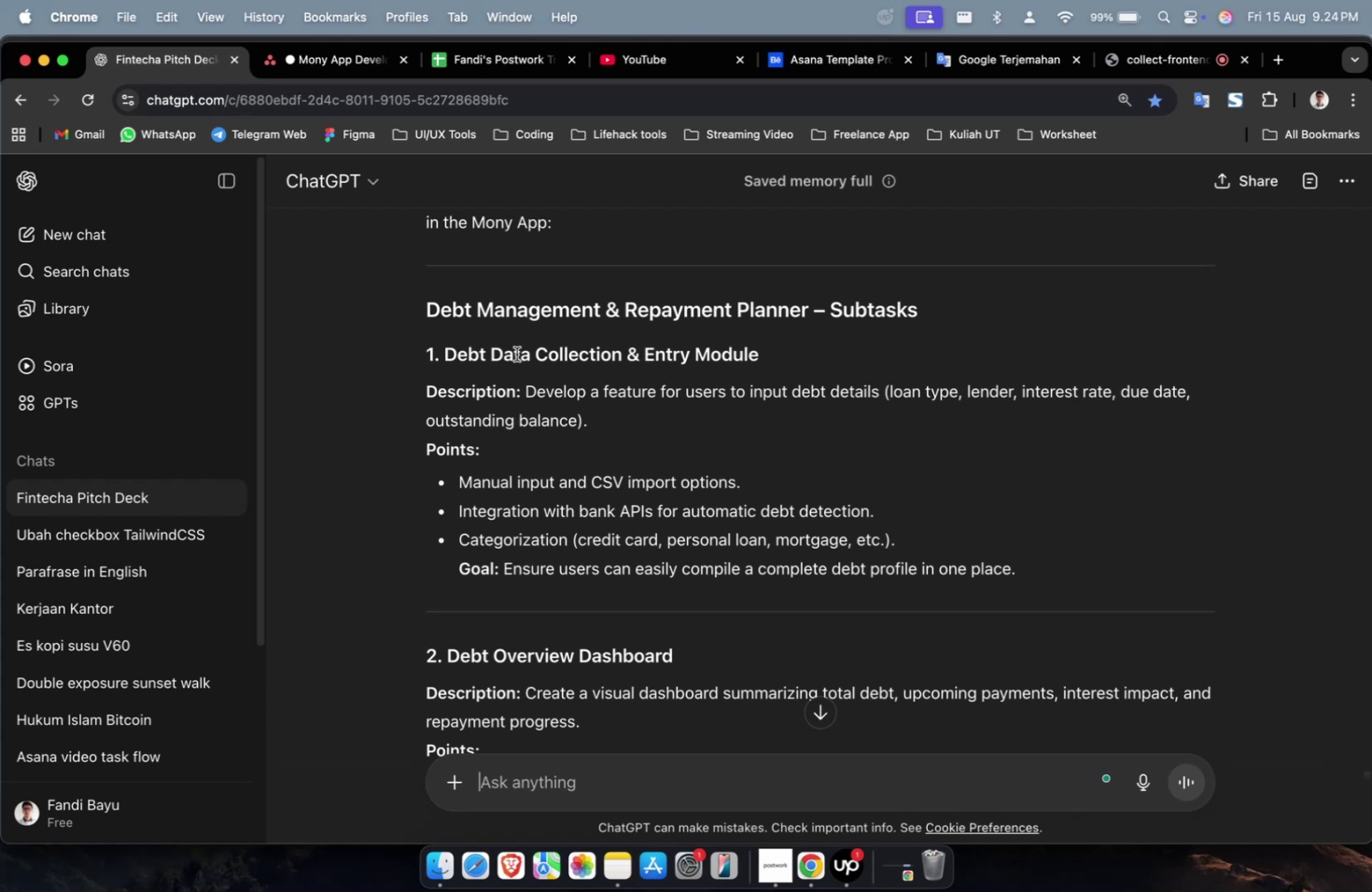 
wait(36.23)
 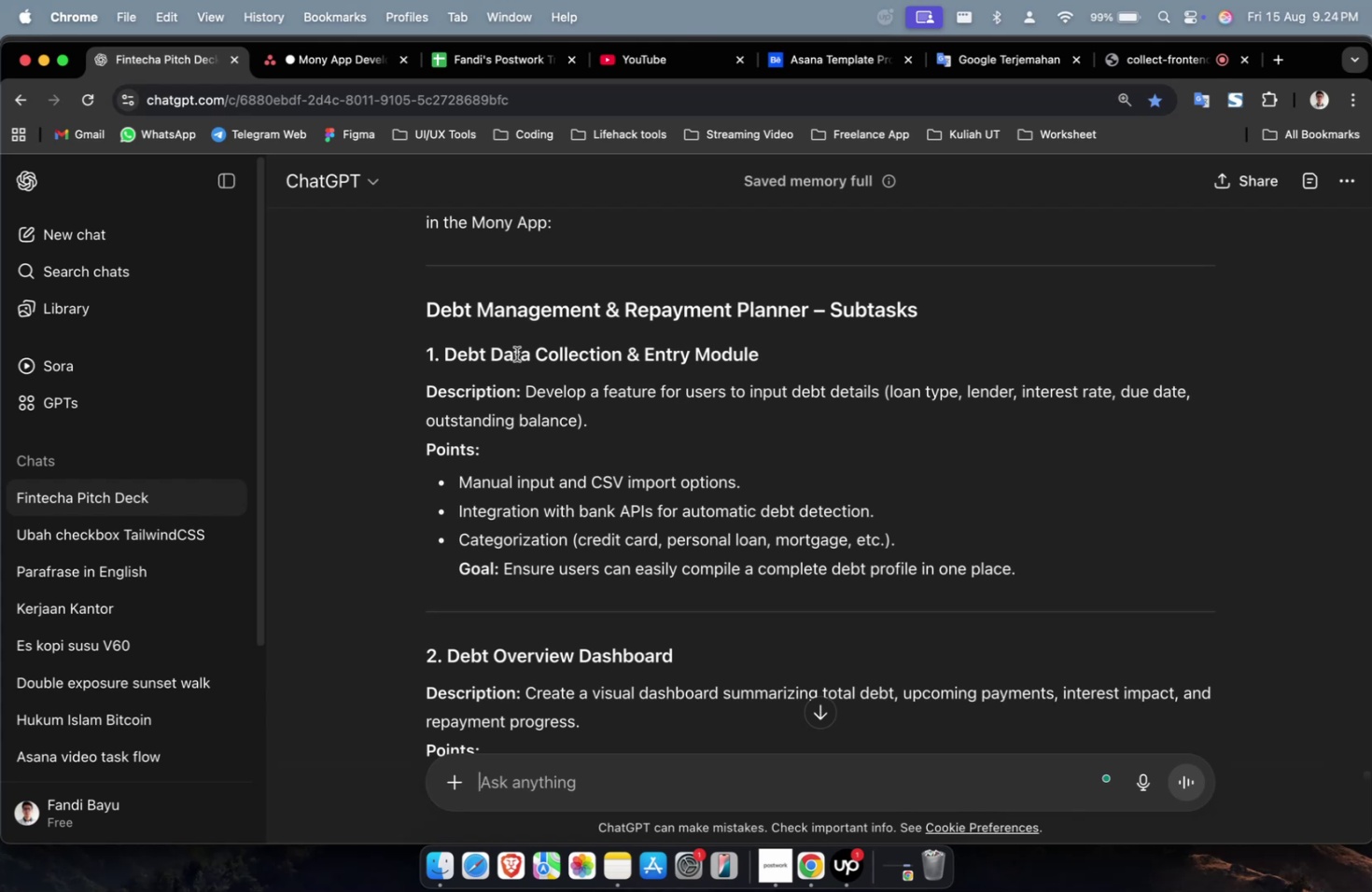 
scroll: coordinate [498, 336], scroll_direction: down, amount: 2.0
 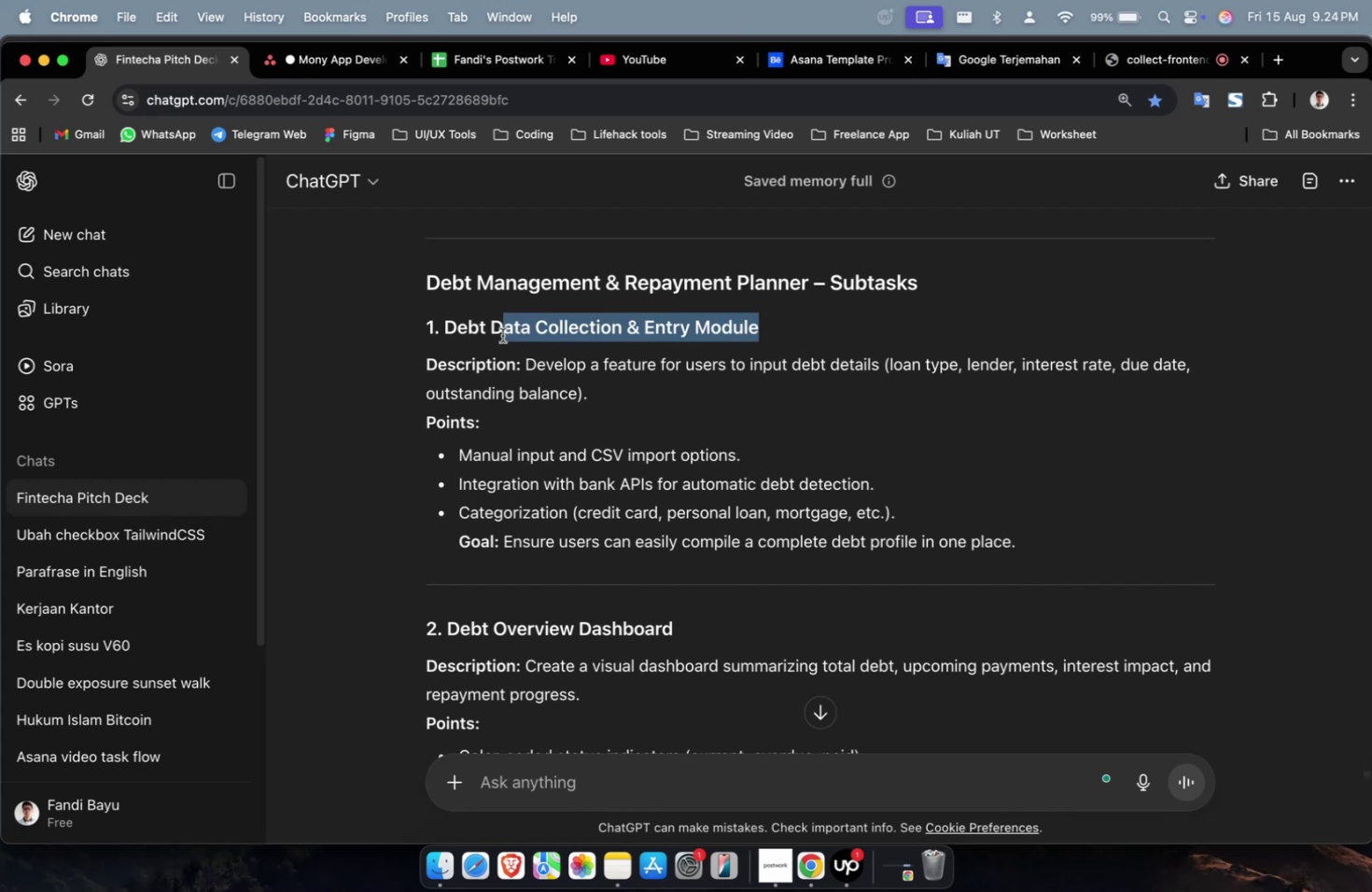 
key(Meta+C)
 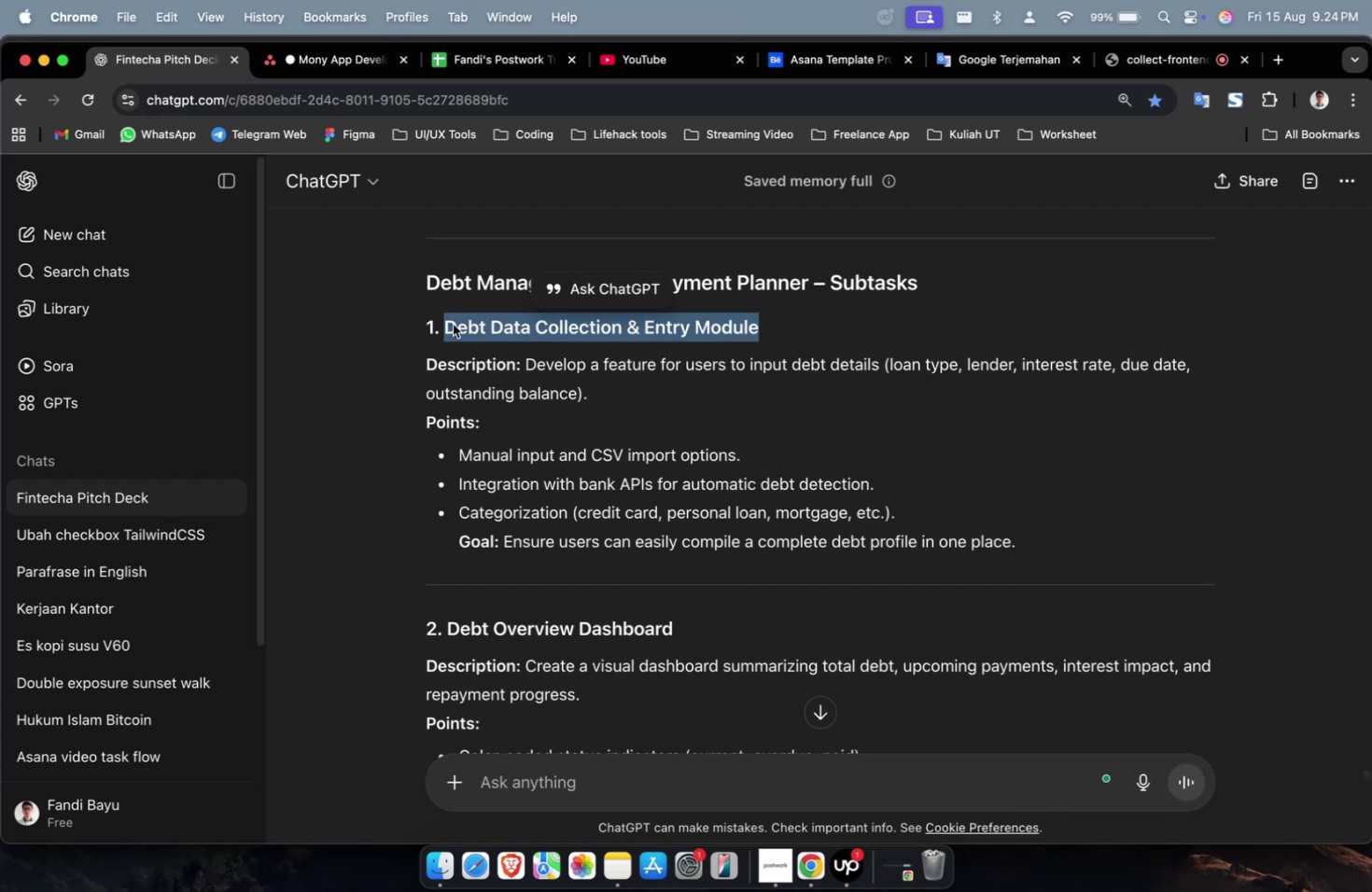 
key(Meta+C)
 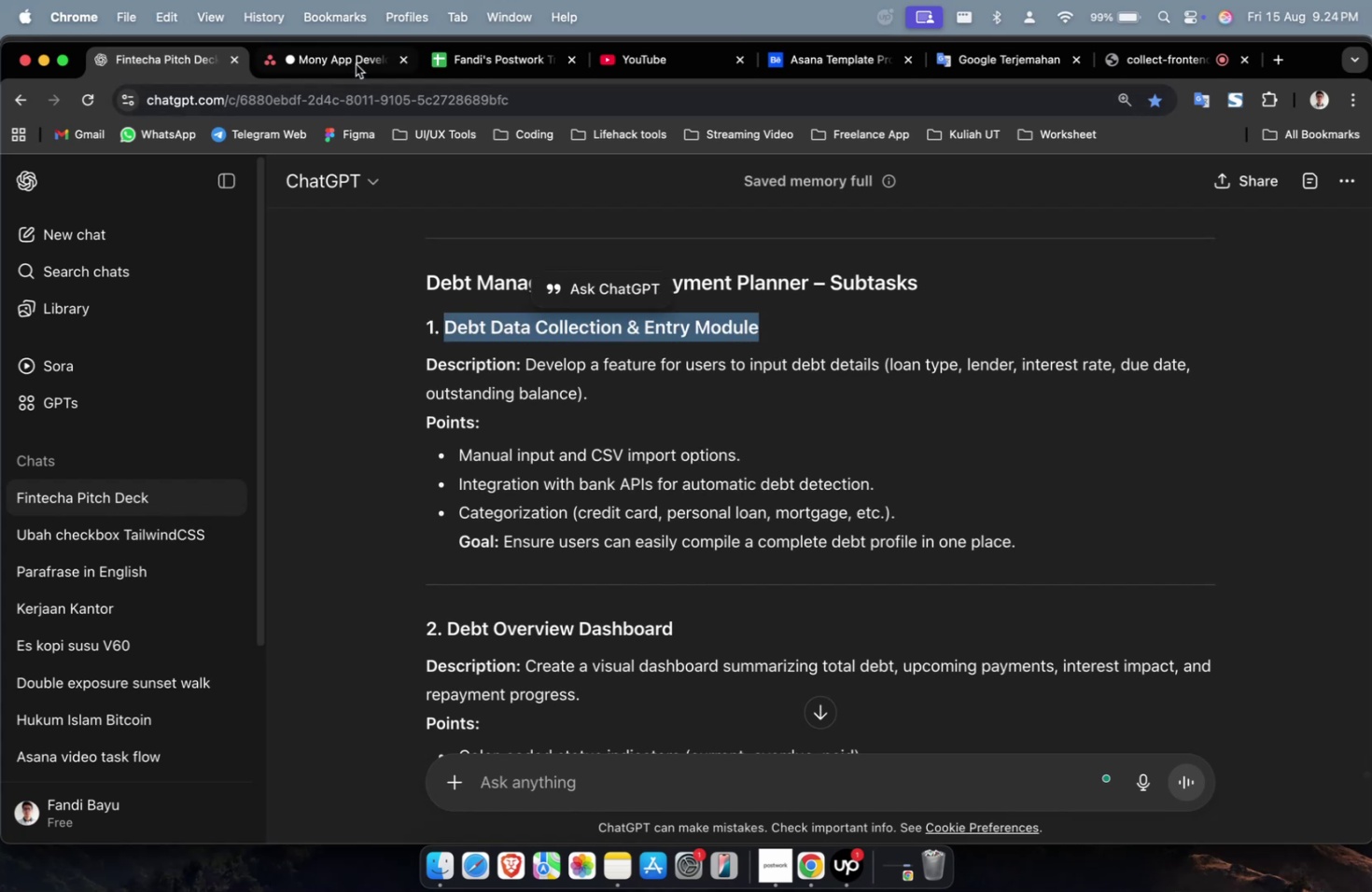 
left_click([355, 63])
 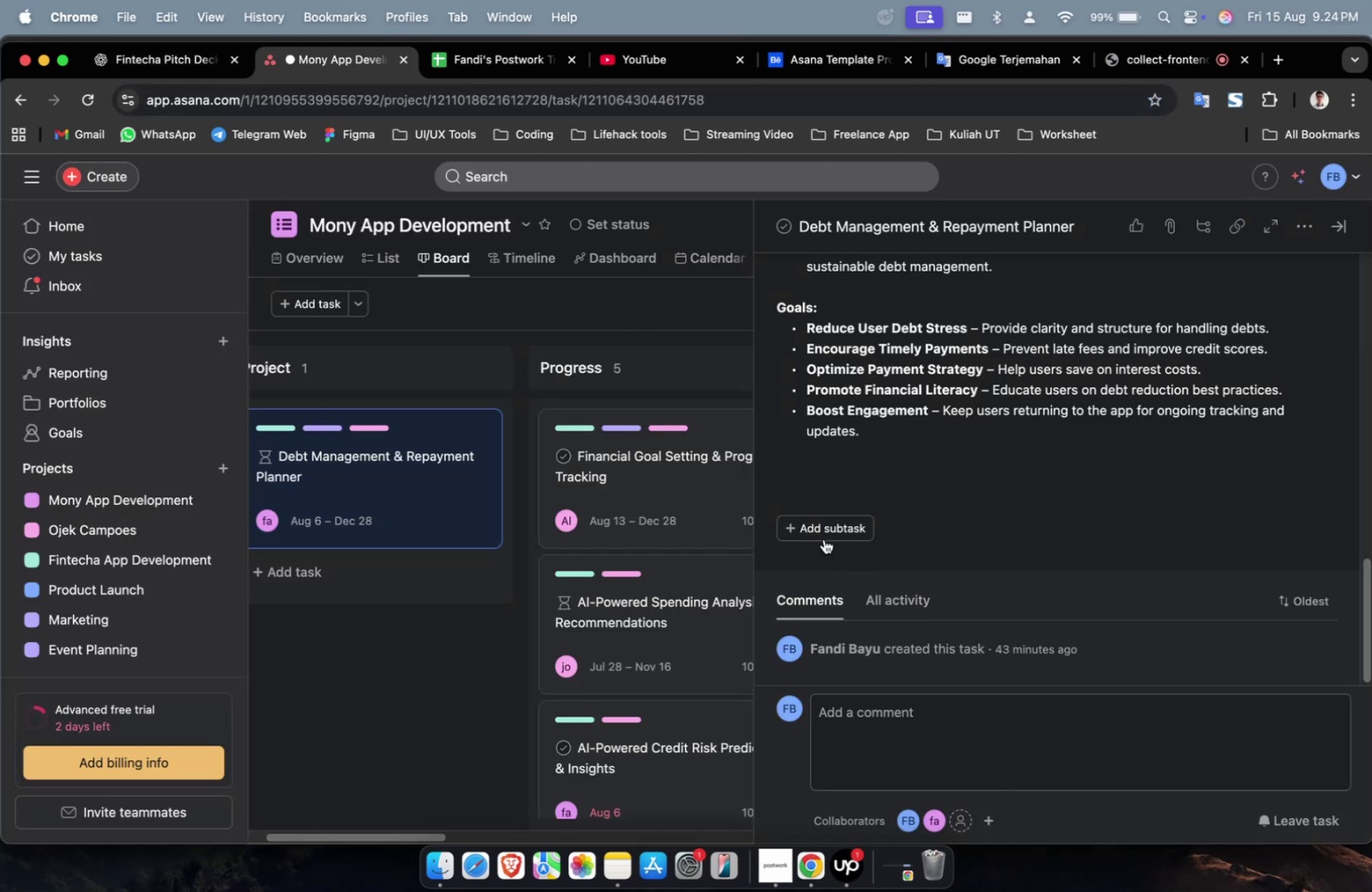 
left_click([822, 526])
 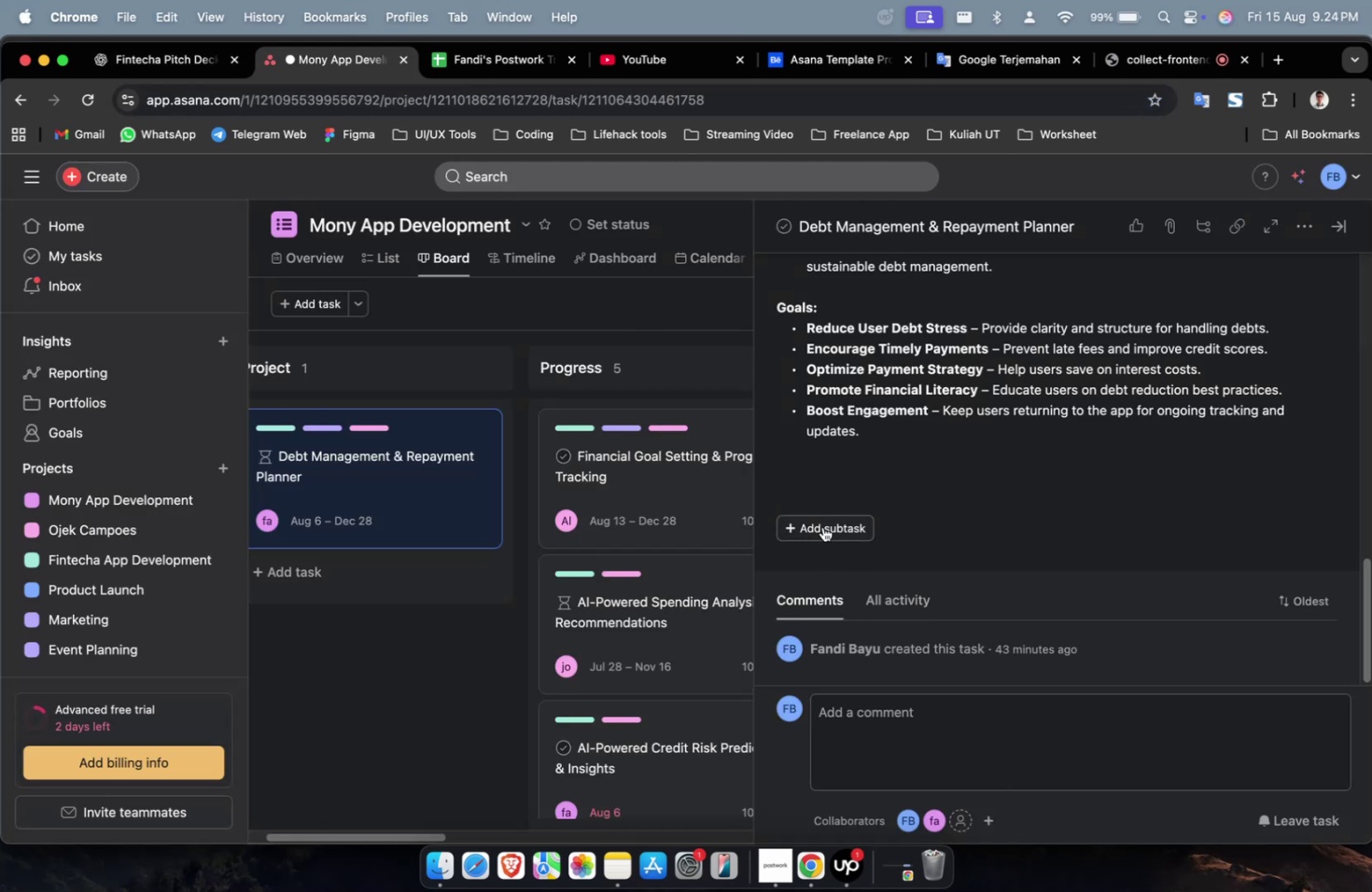 
key(Meta+V)
 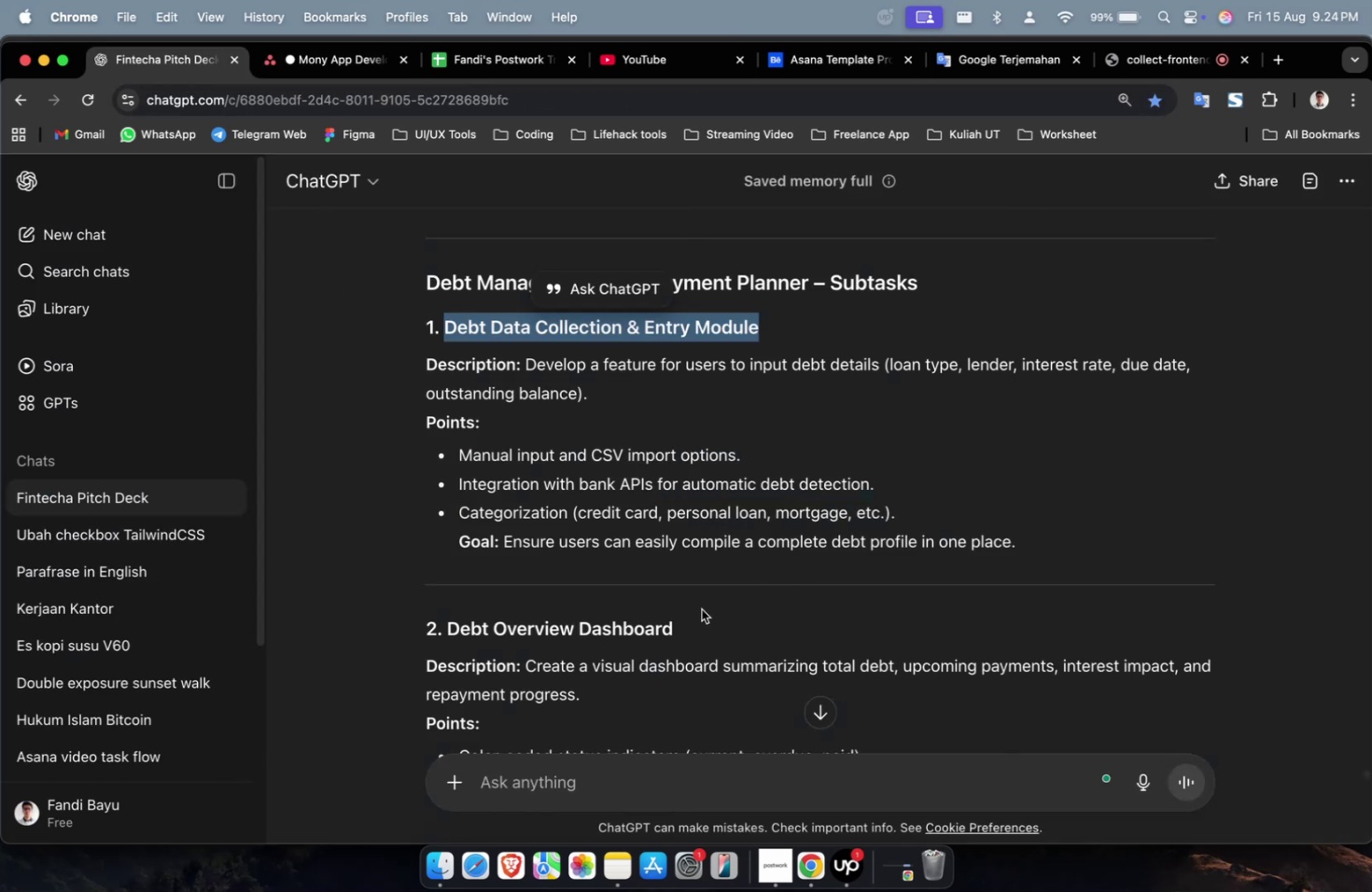 
key(Meta+C)
 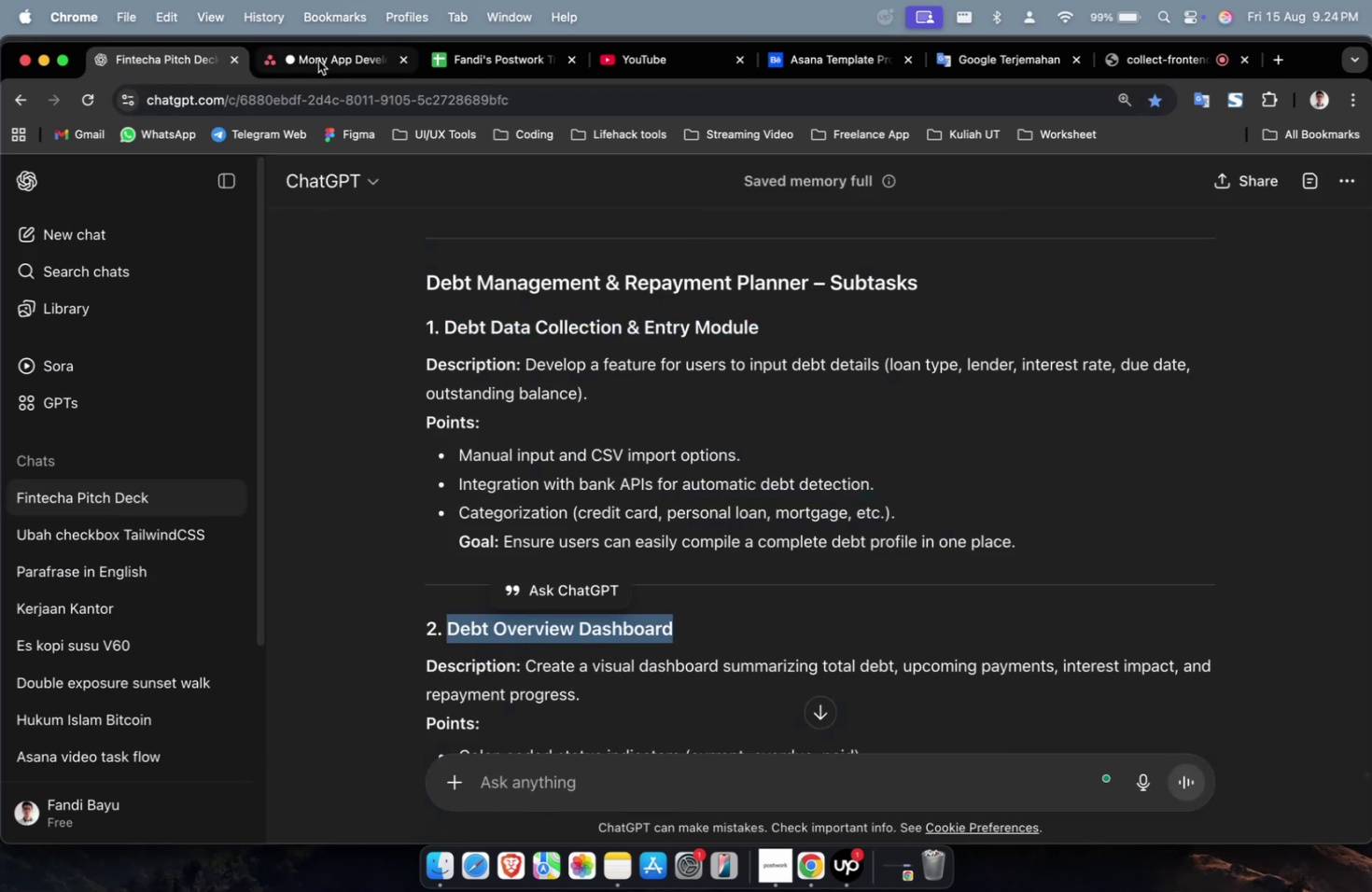 
key(Meta+V)
 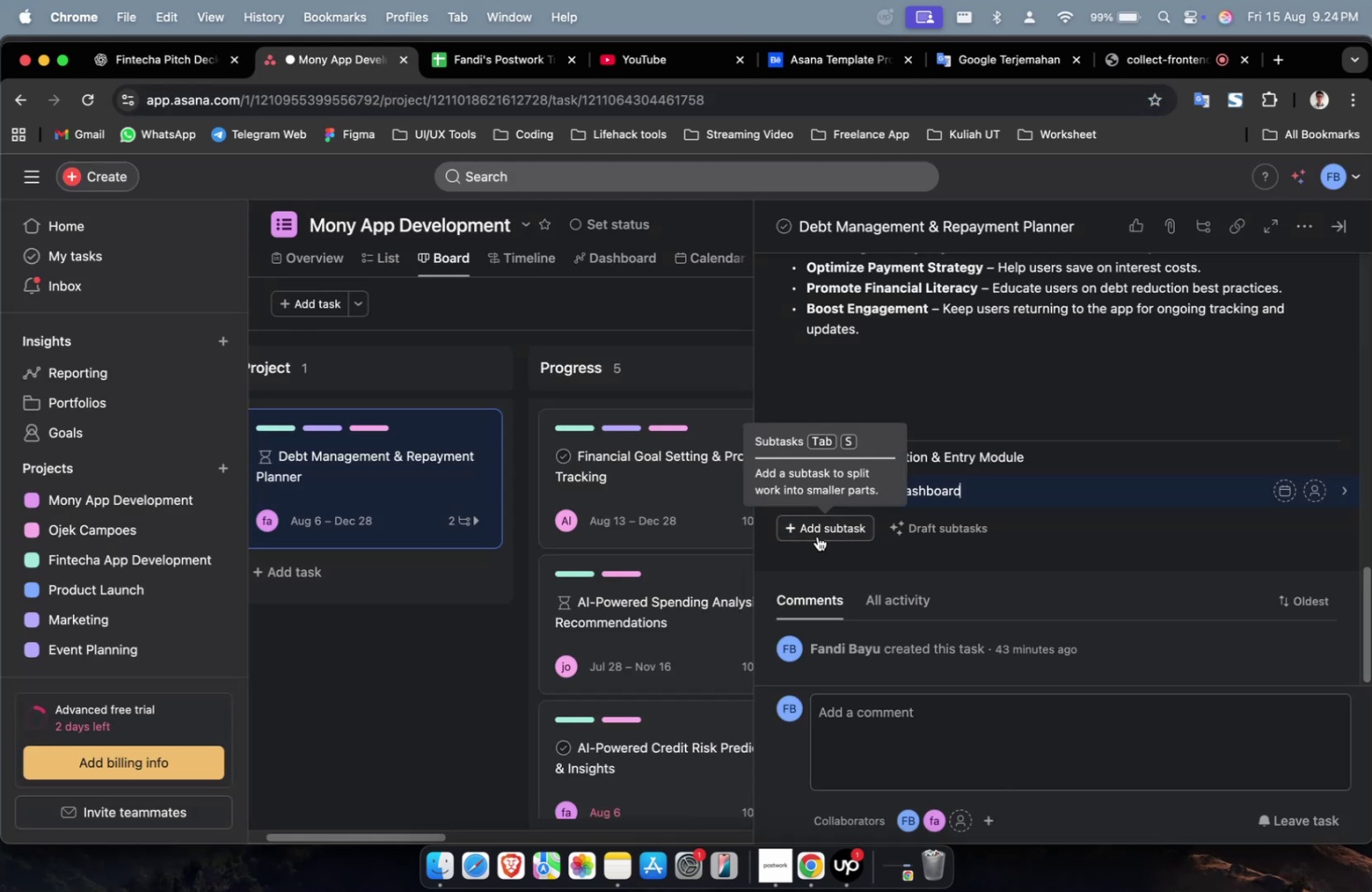 
double_click([817, 536])
 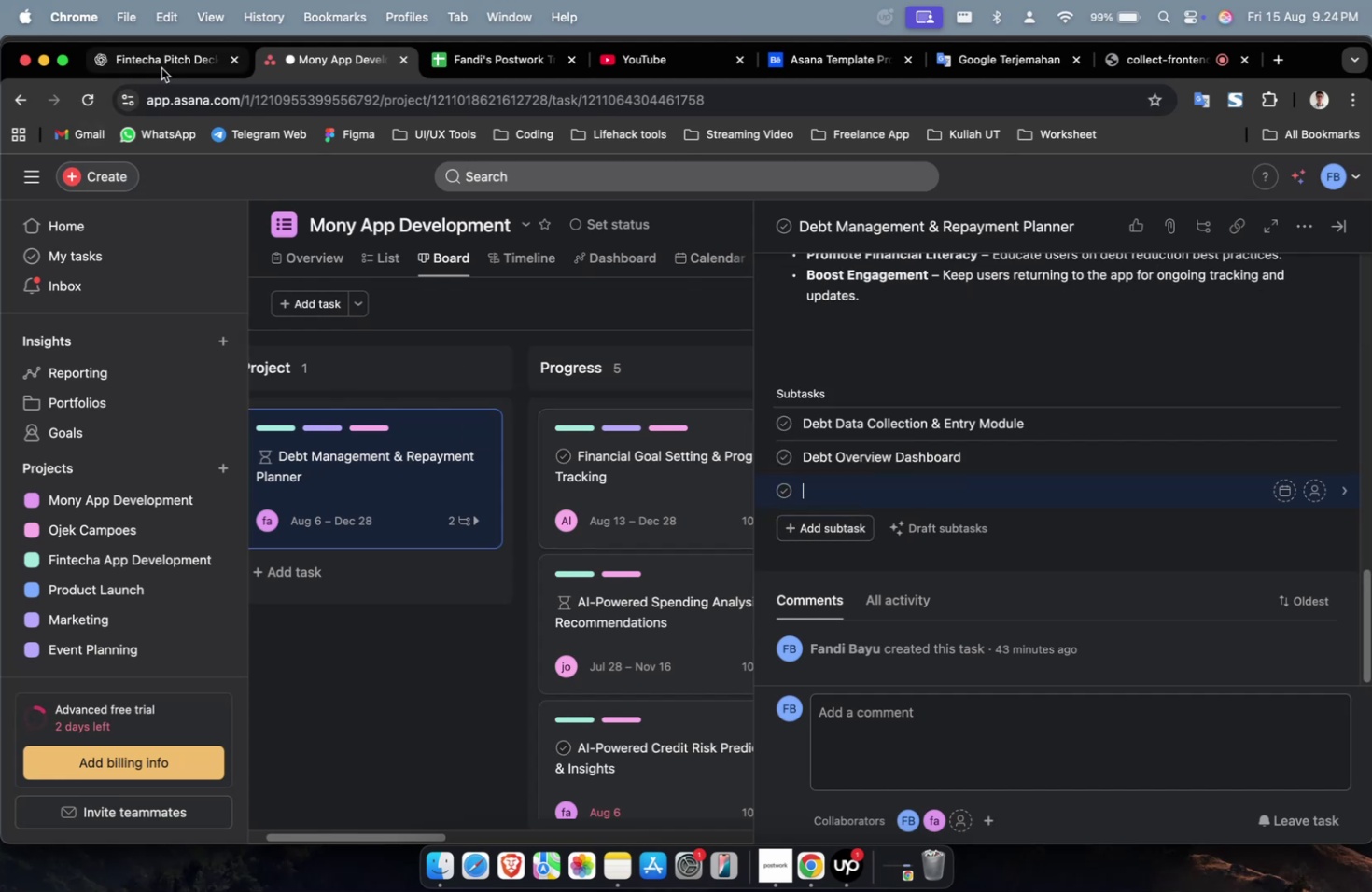 
scroll: coordinate [525, 424], scroll_direction: down, amount: 19.0
 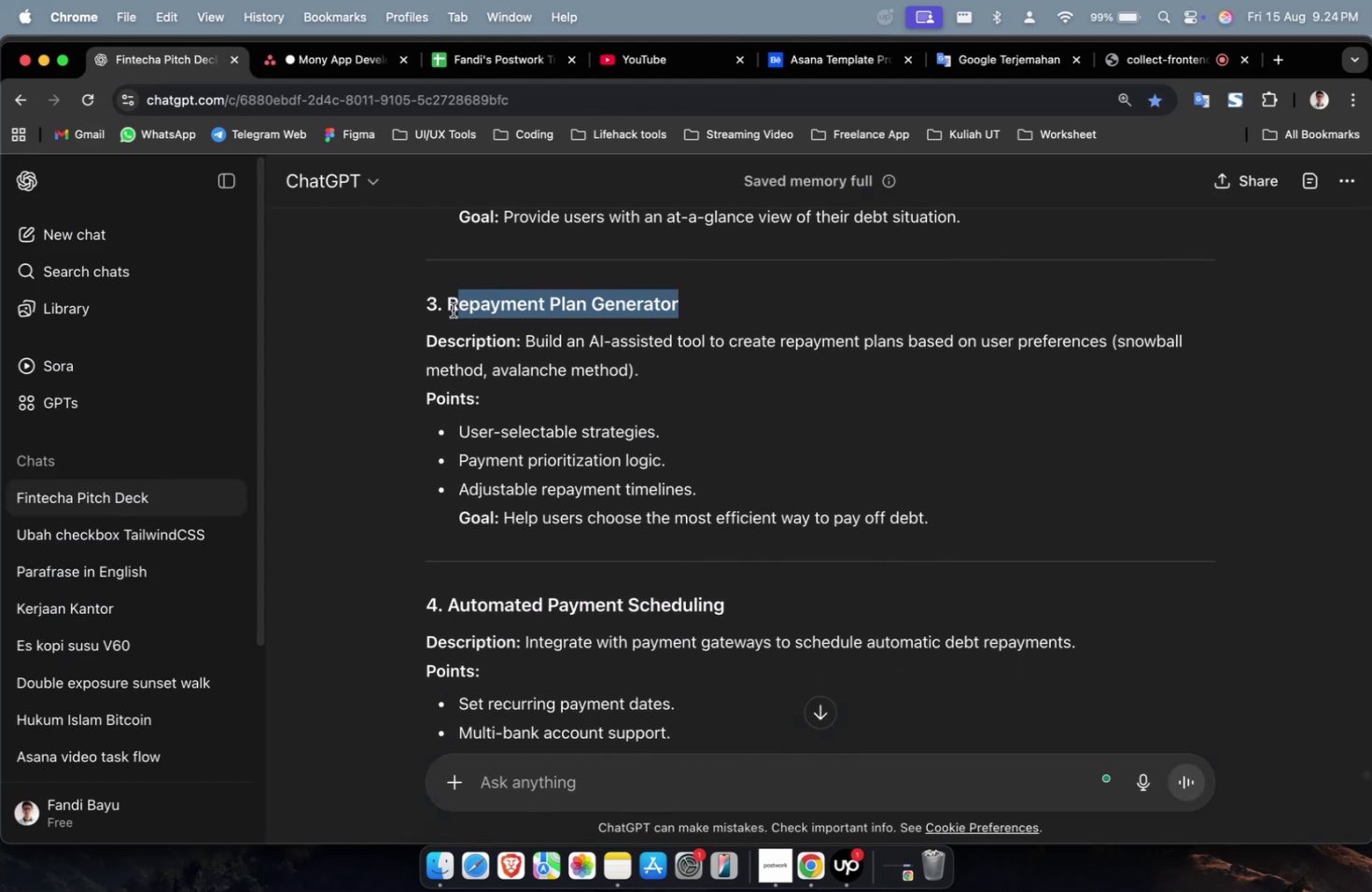 
key(Meta+C)
 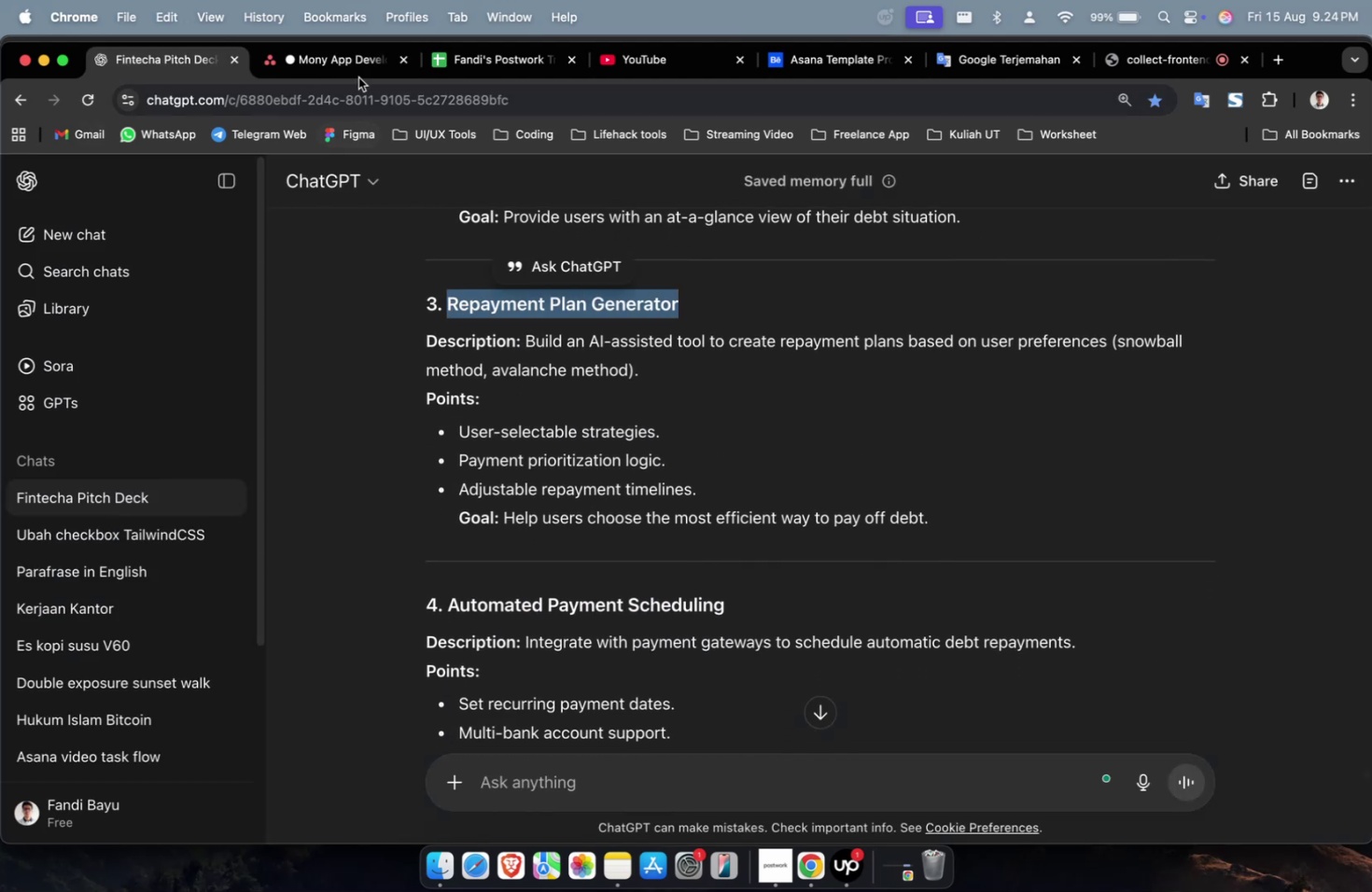 
left_click([358, 70])
 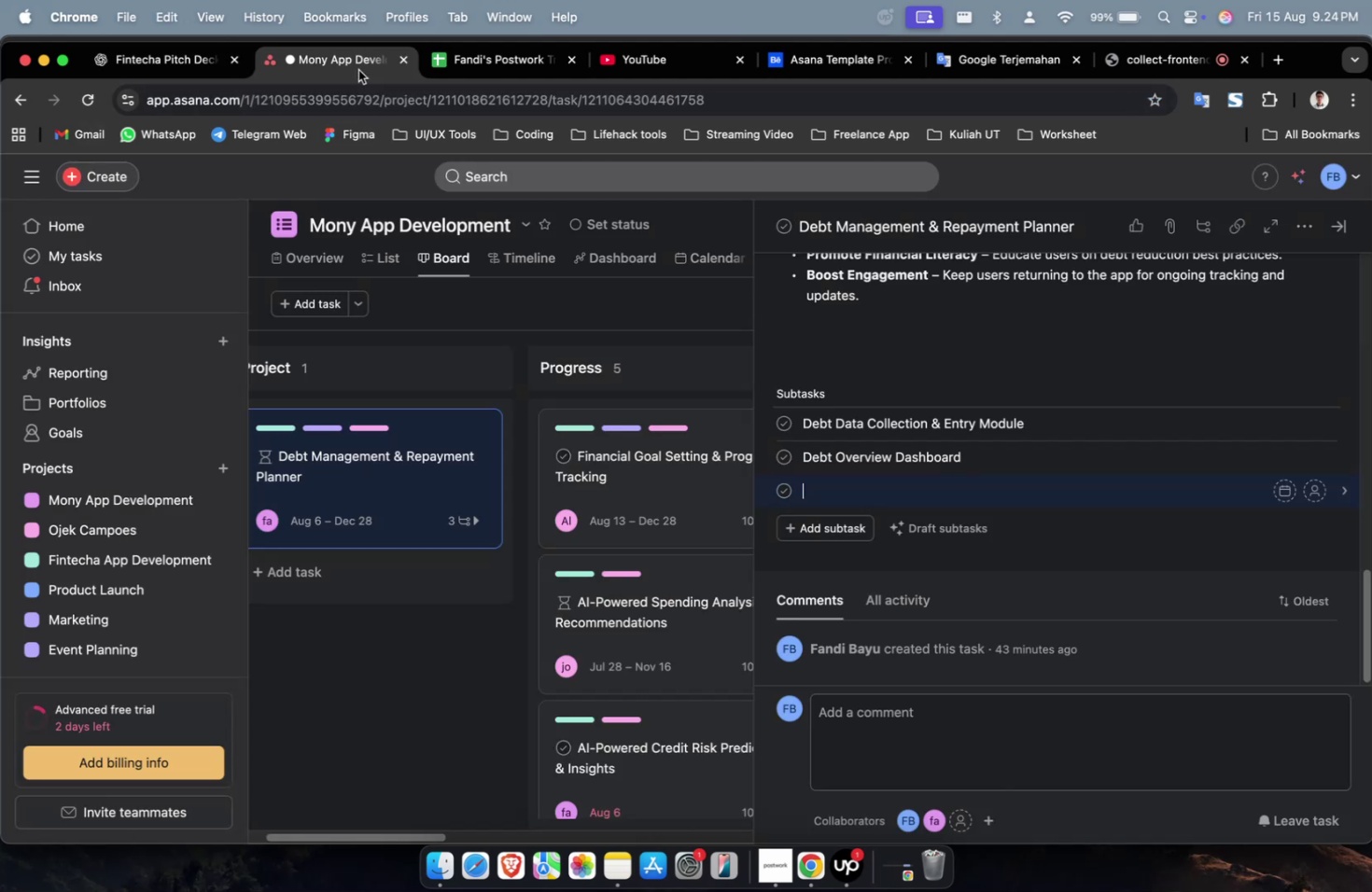 
key(Meta+V)
 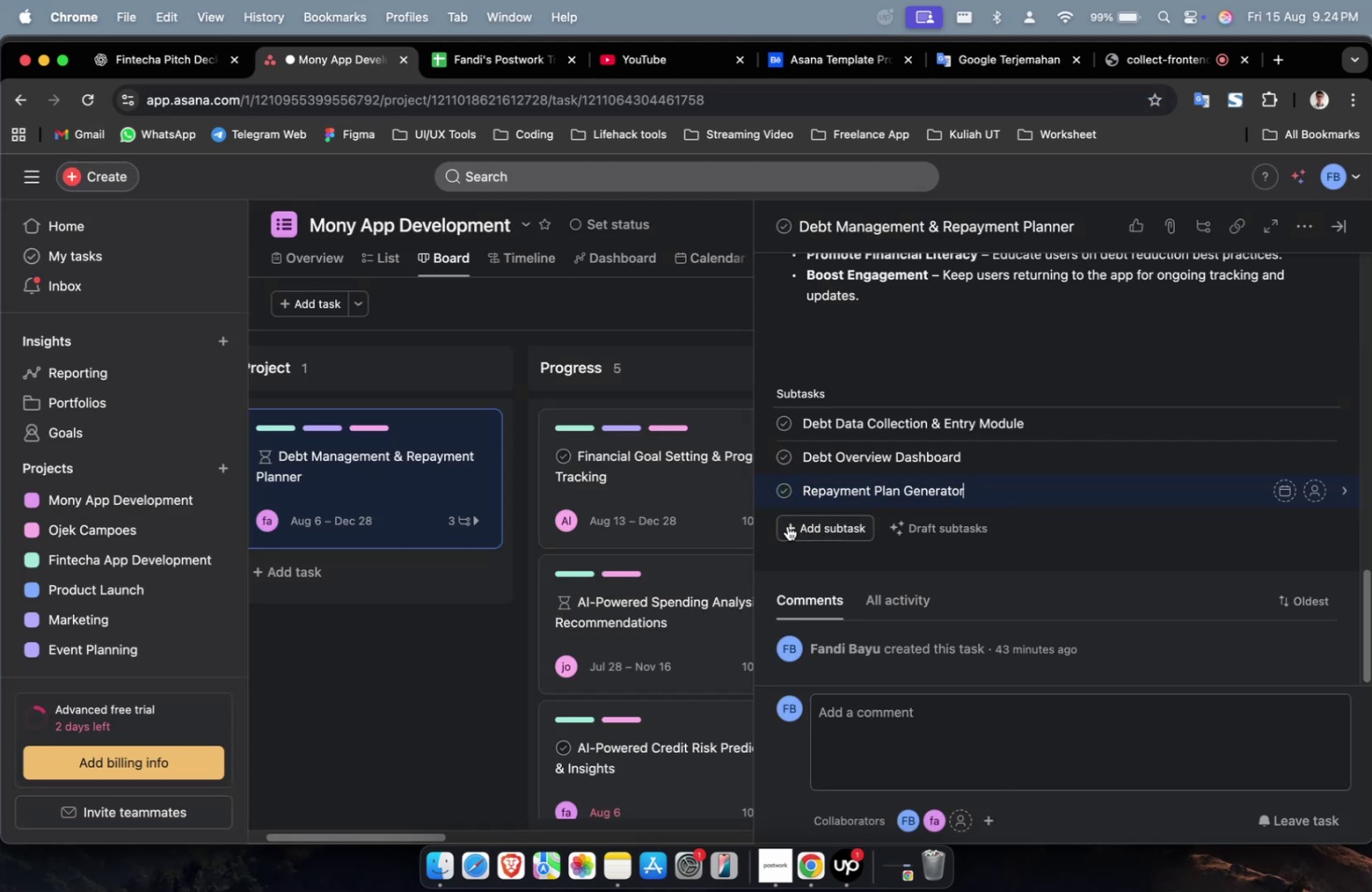 
left_click([796, 531])
 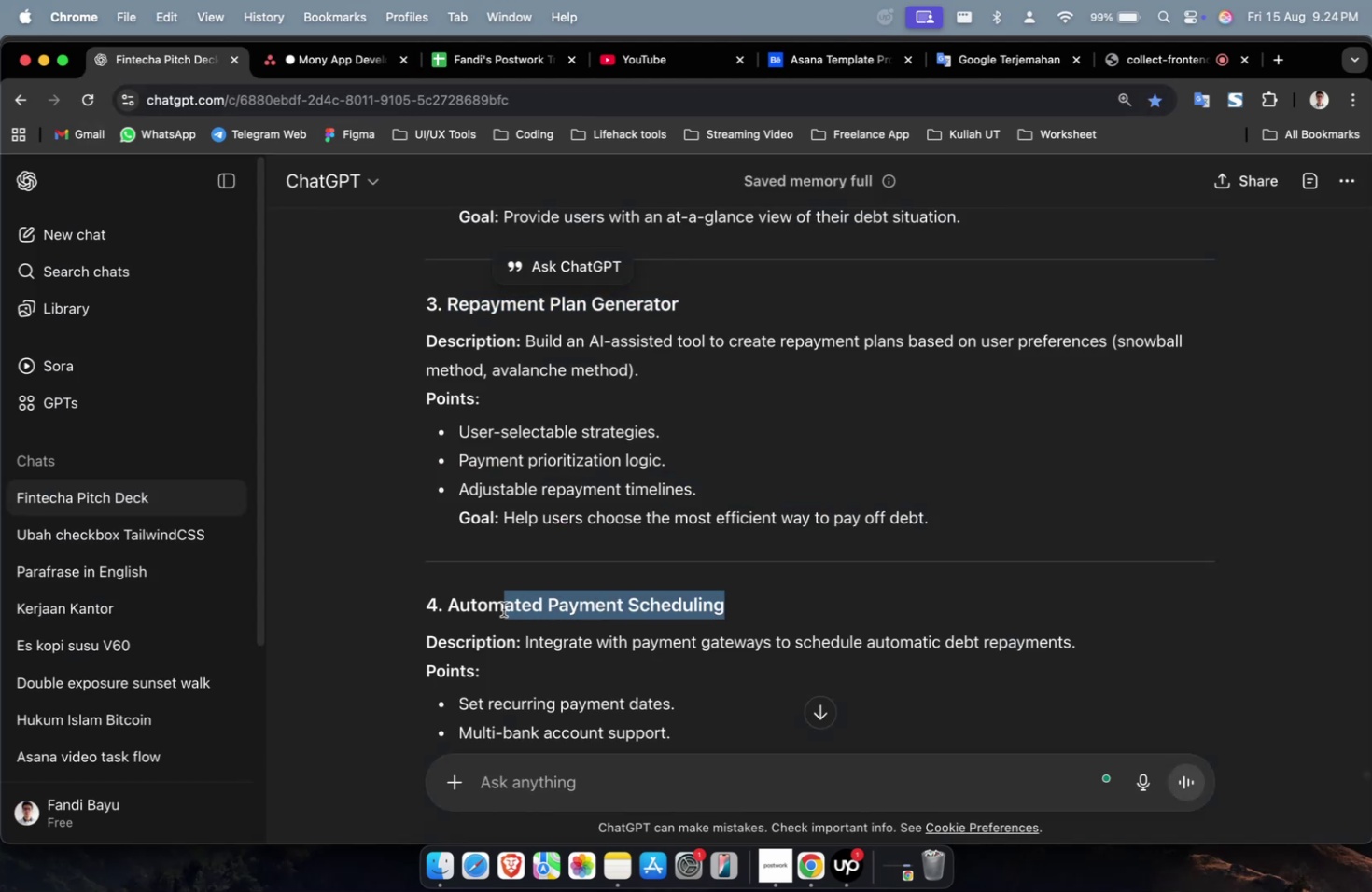 
key(Meta+C)
 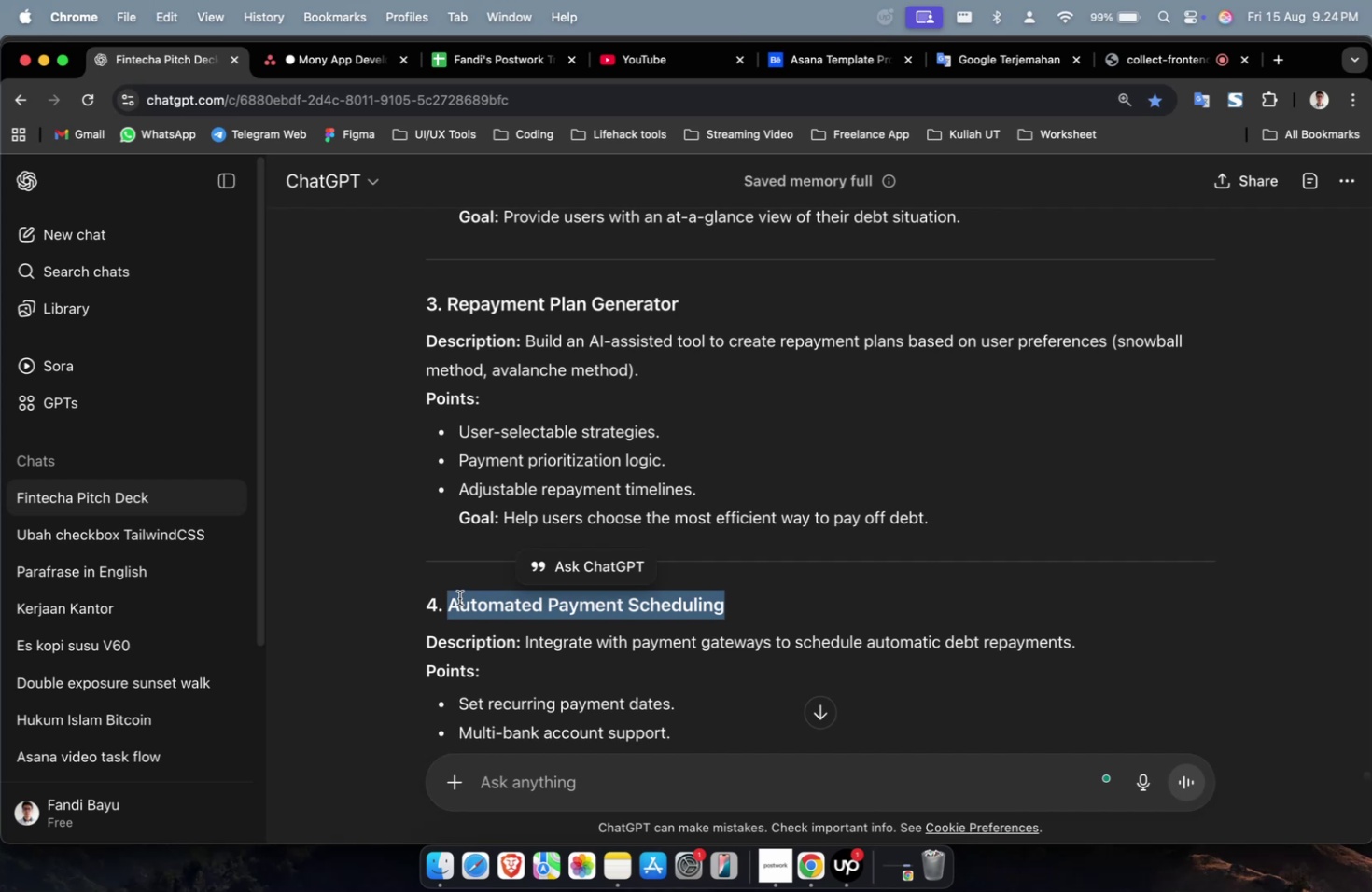 
key(Meta+C)
 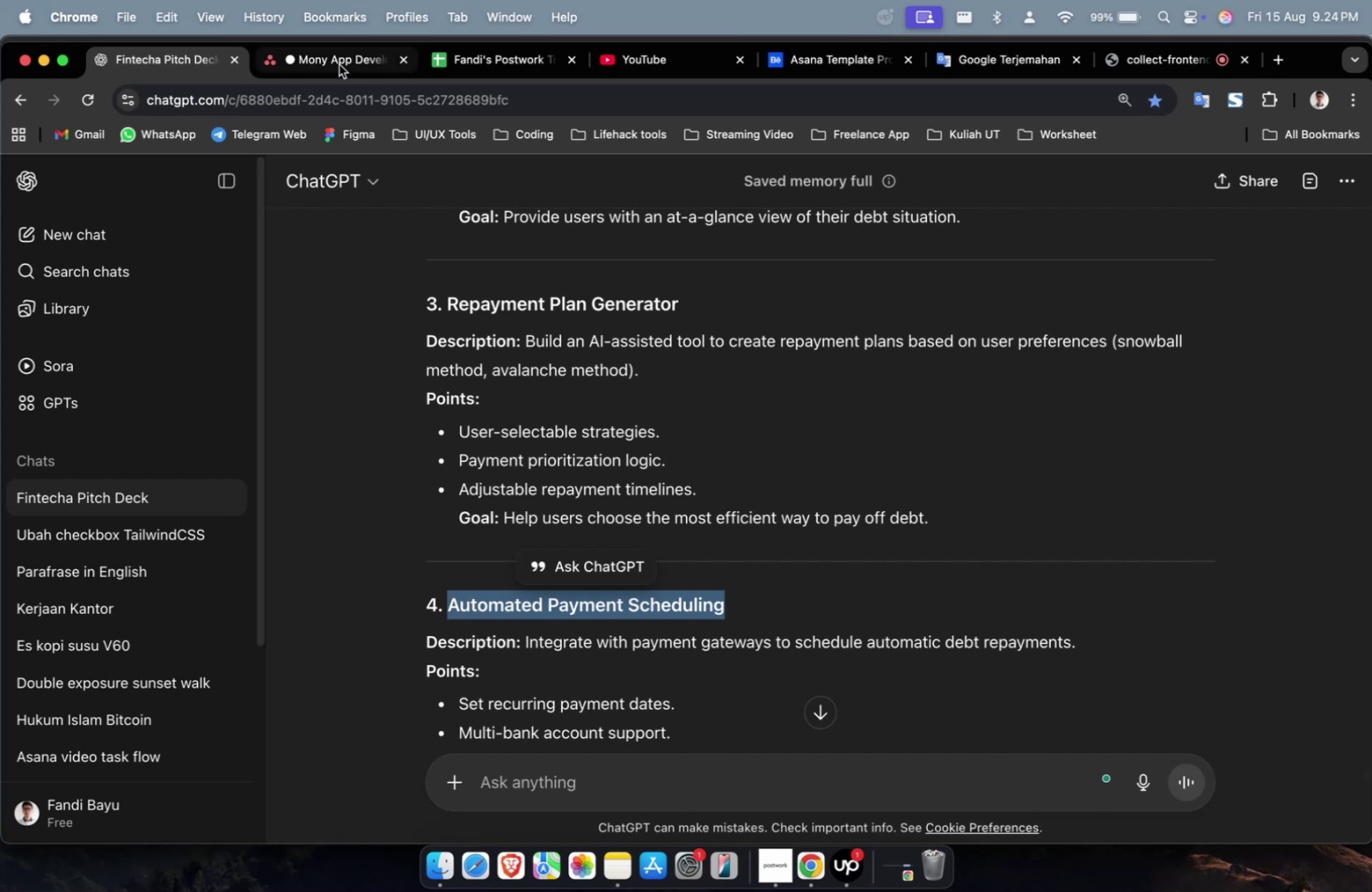 
key(Meta+CommandLeft)
 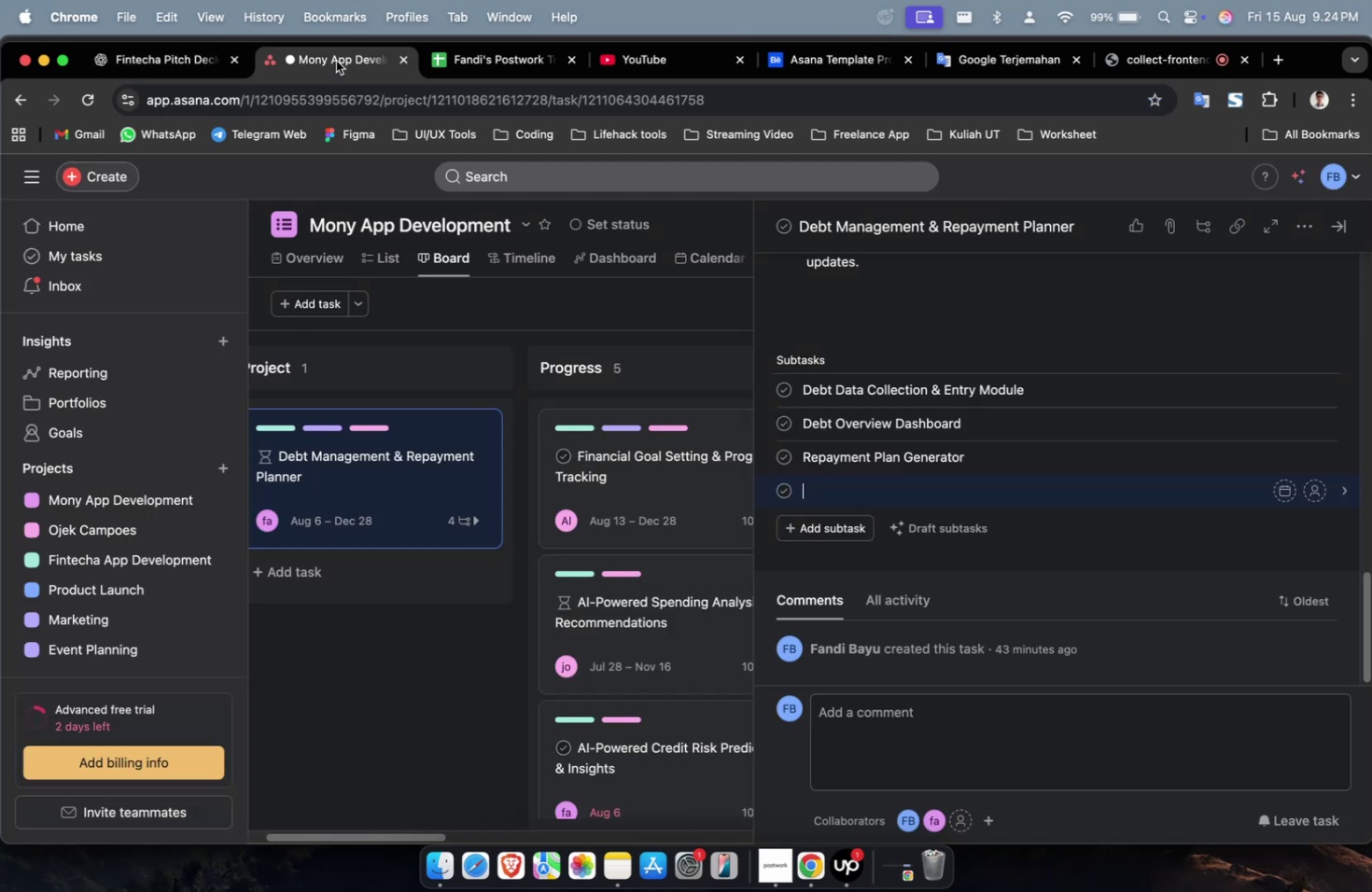 
left_click([336, 61])
 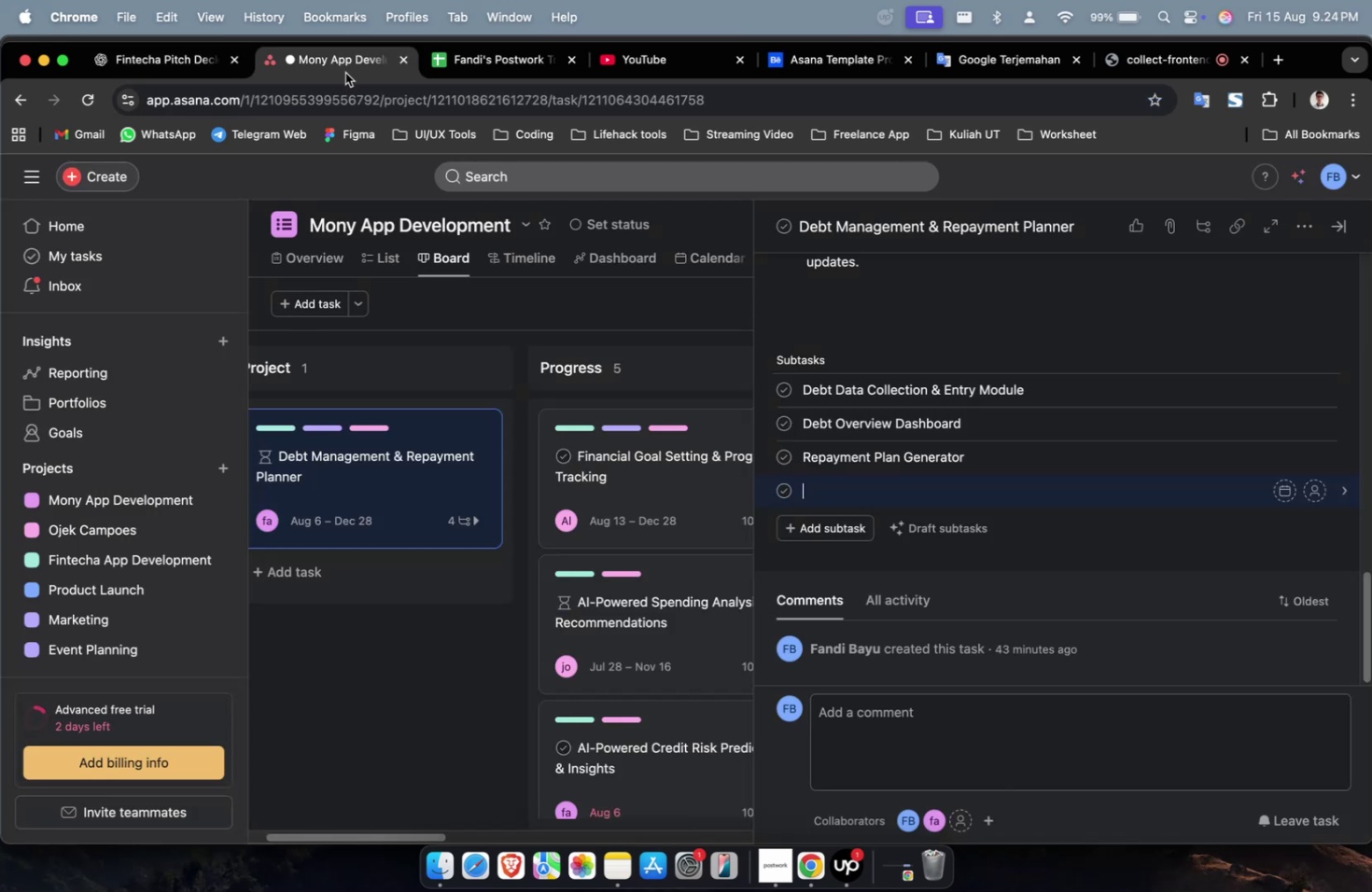 
key(Meta+V)
 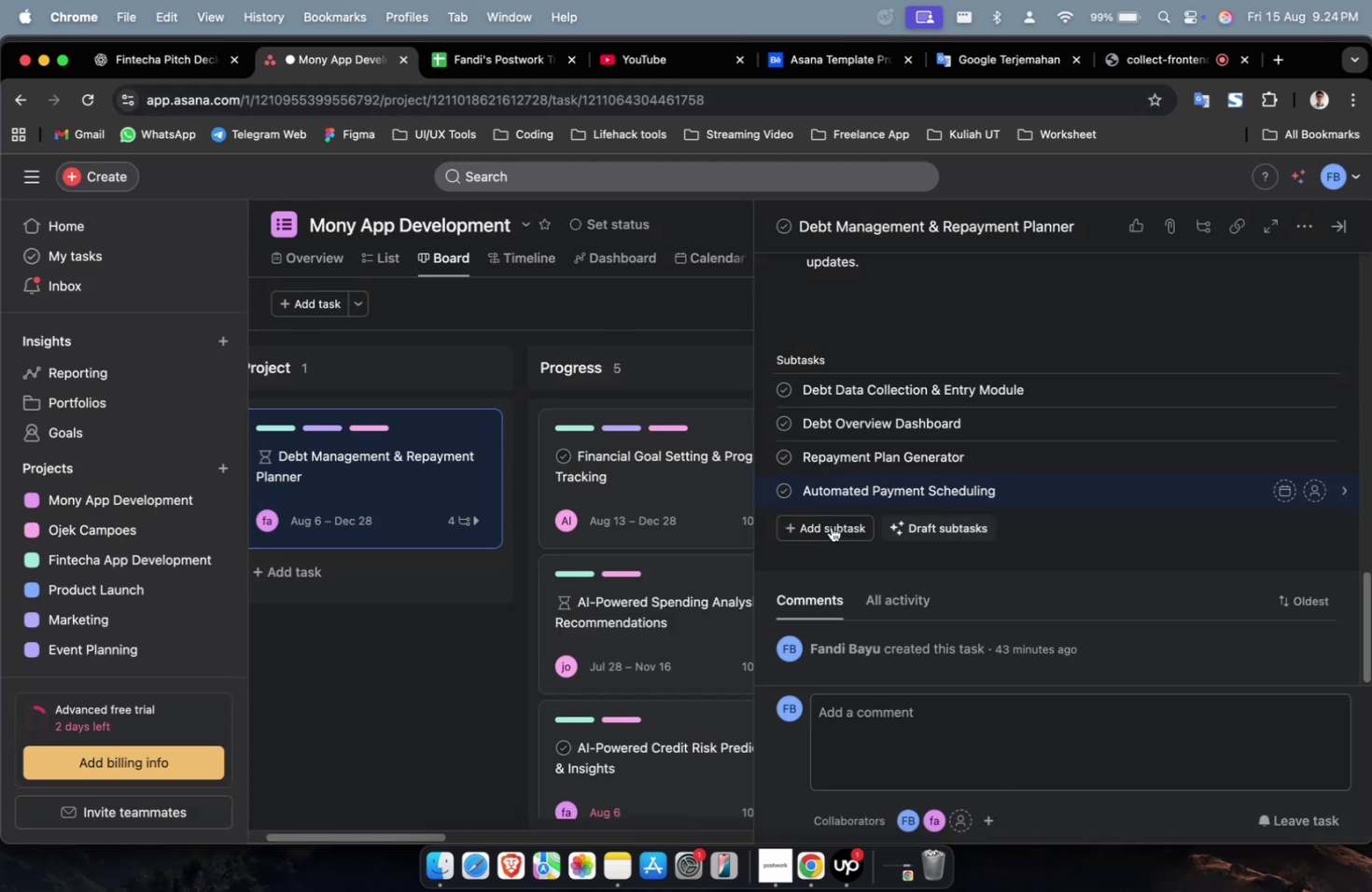 
left_click([829, 525])
 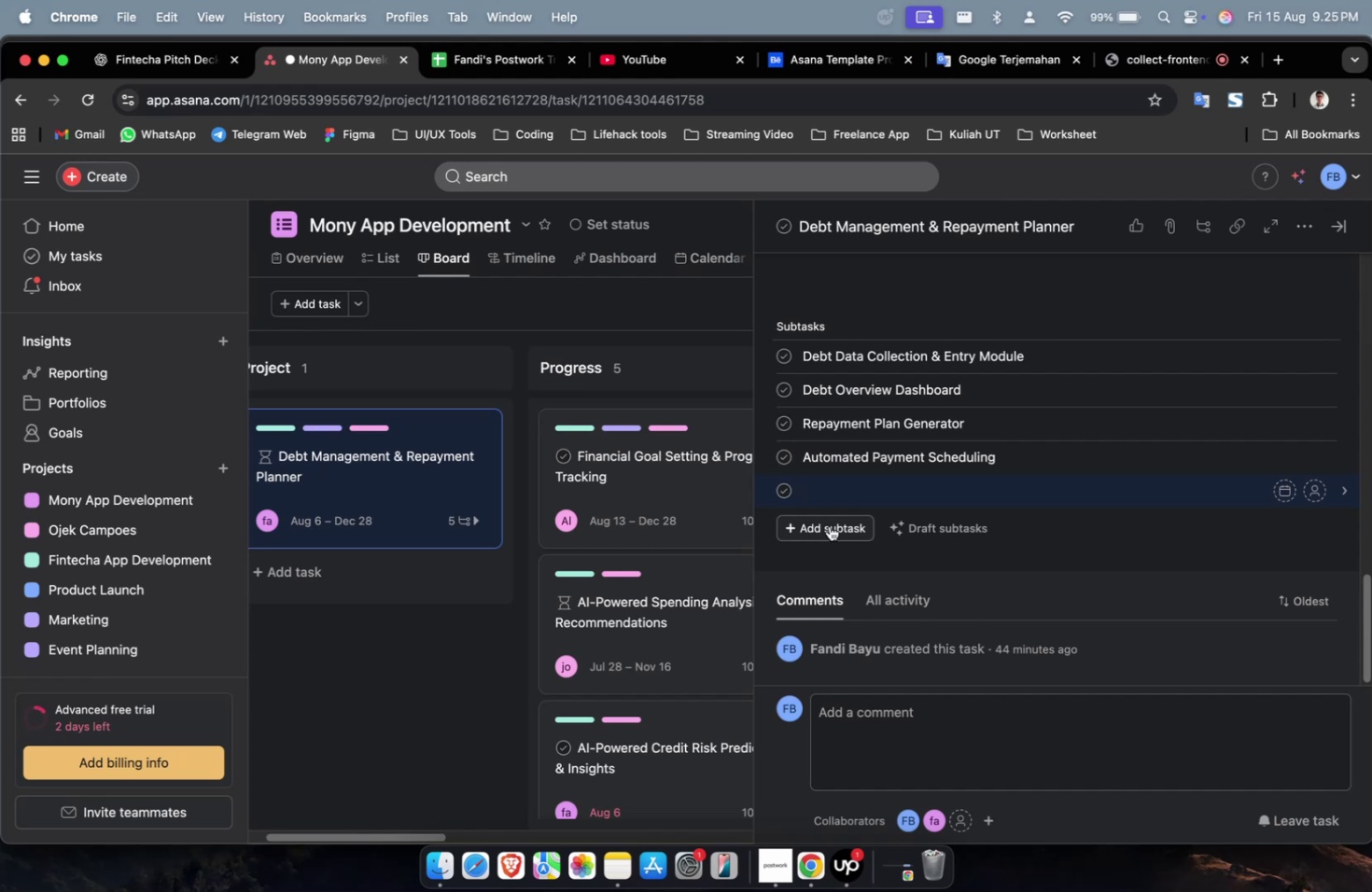 
wait(35.61)
 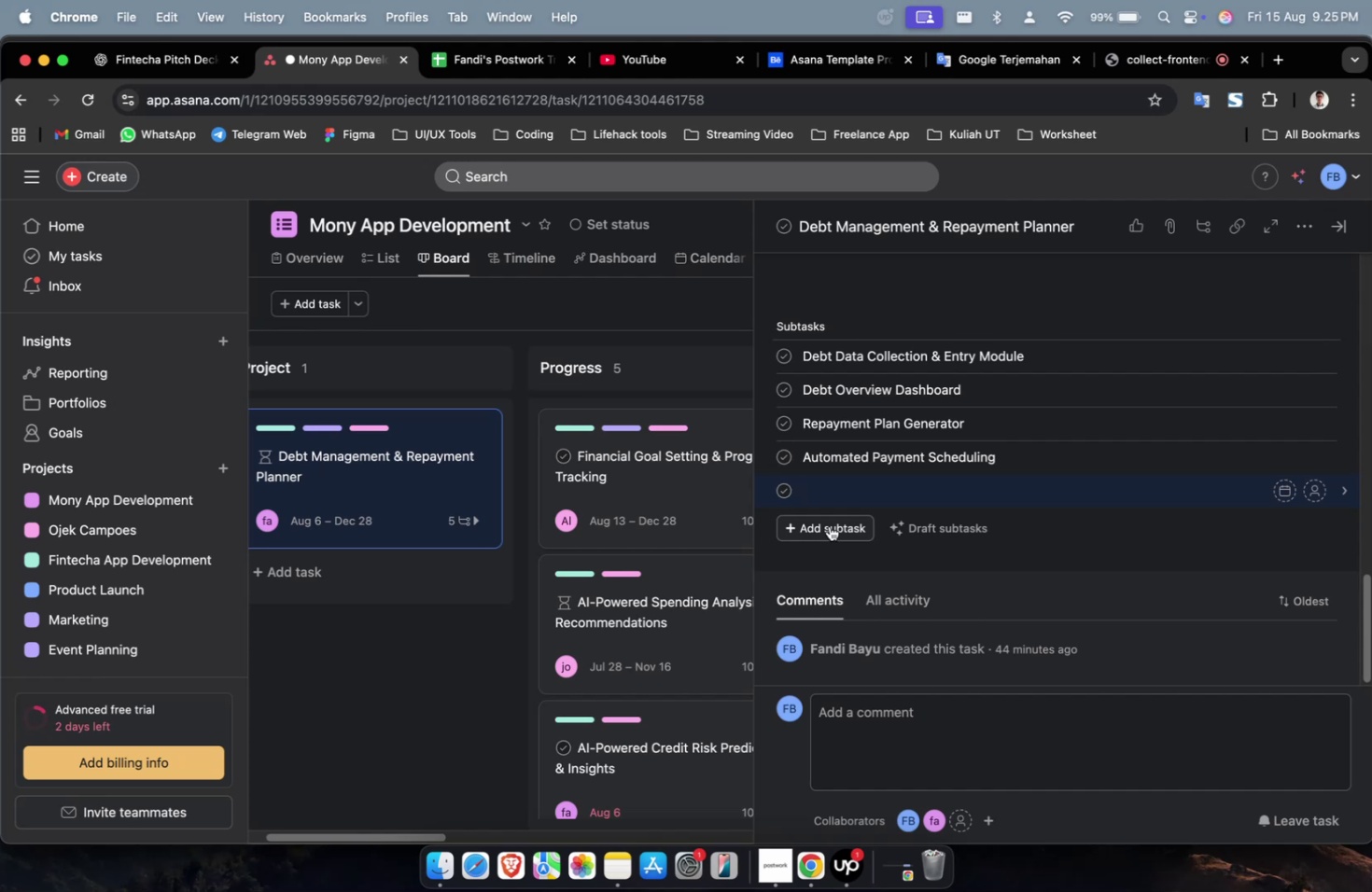 
left_click([190, 84])
 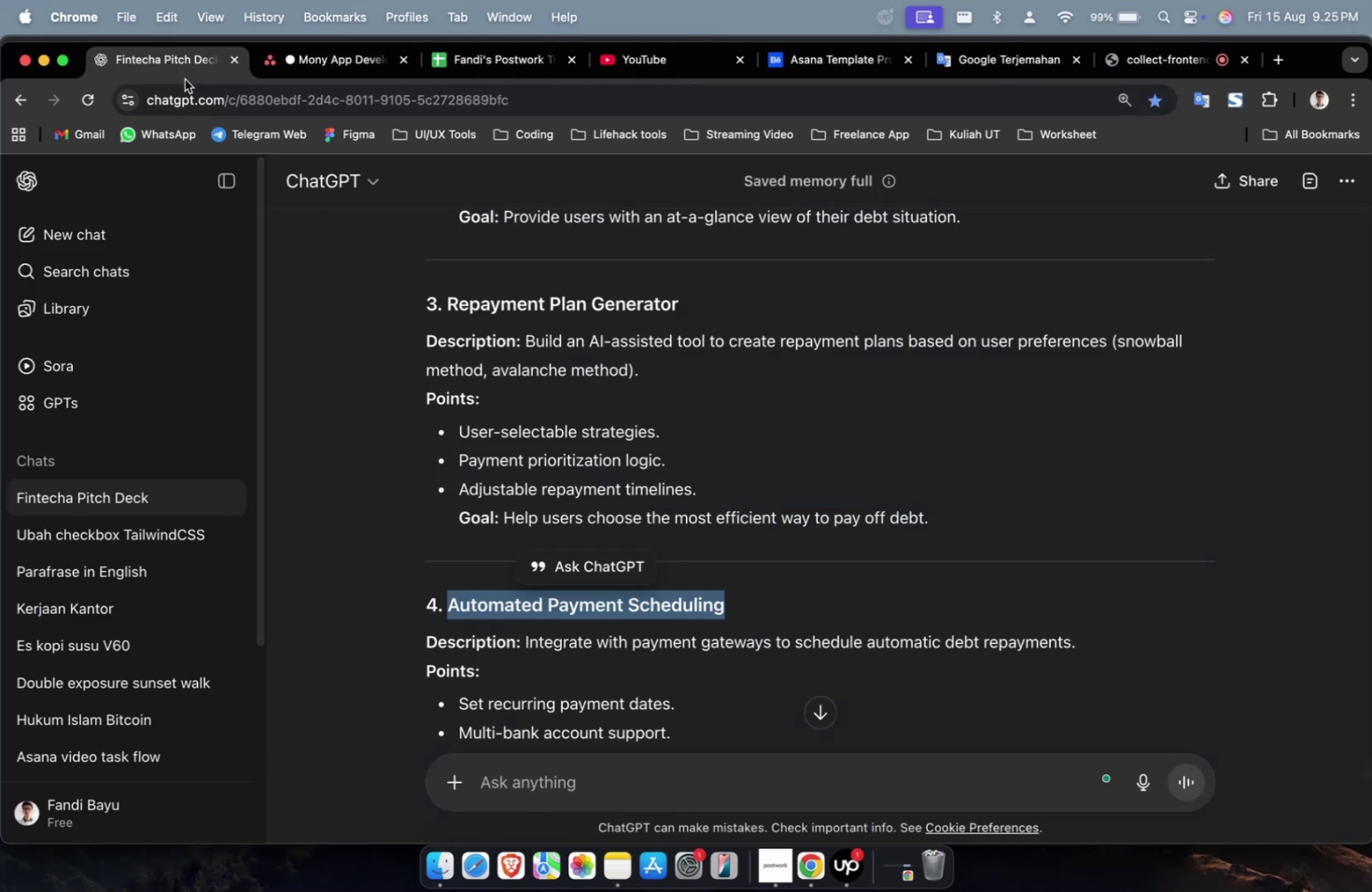 
scroll: coordinate [789, 458], scroll_direction: down, amount: 16.0
 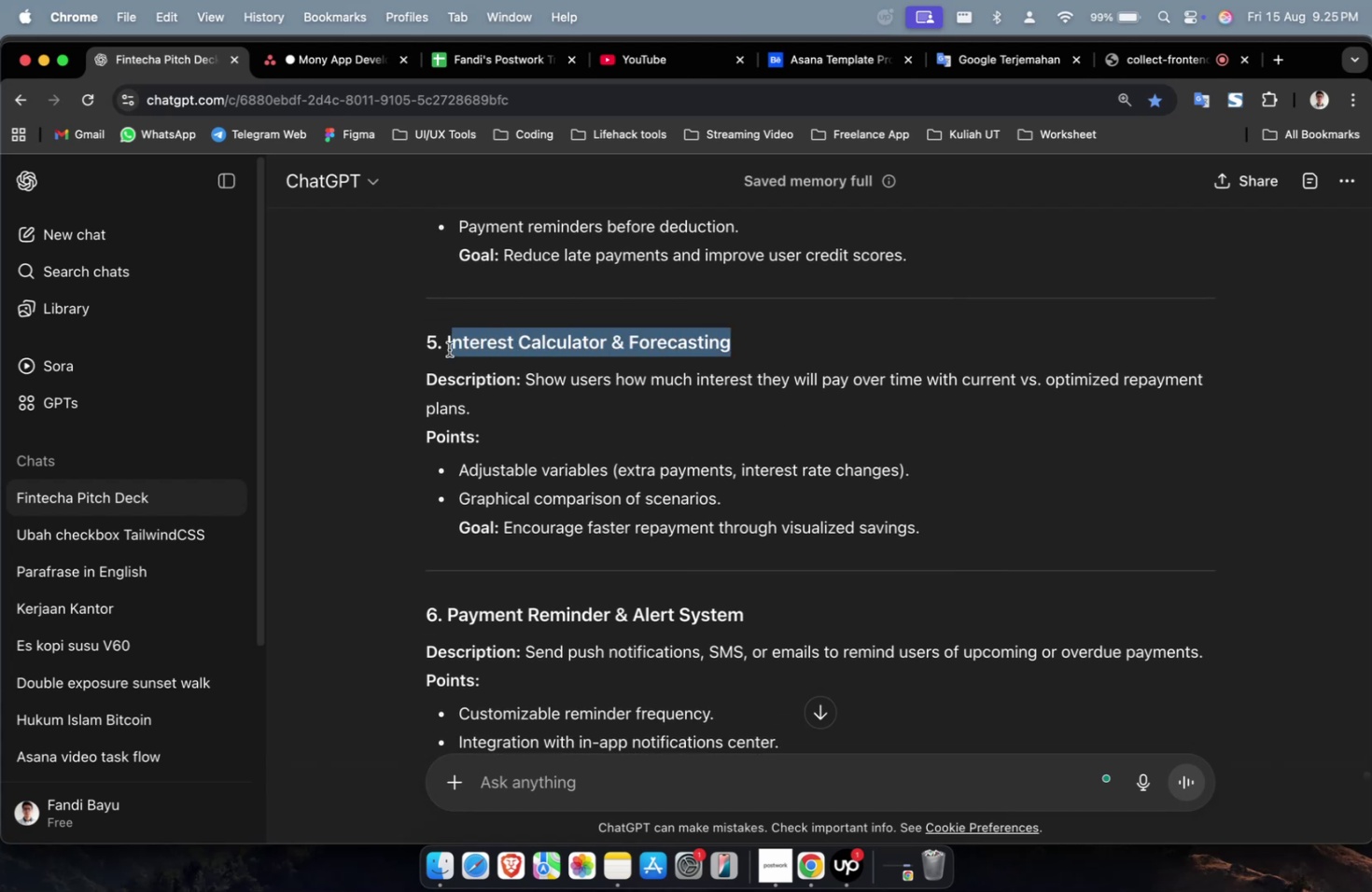 
key(Meta+C)
 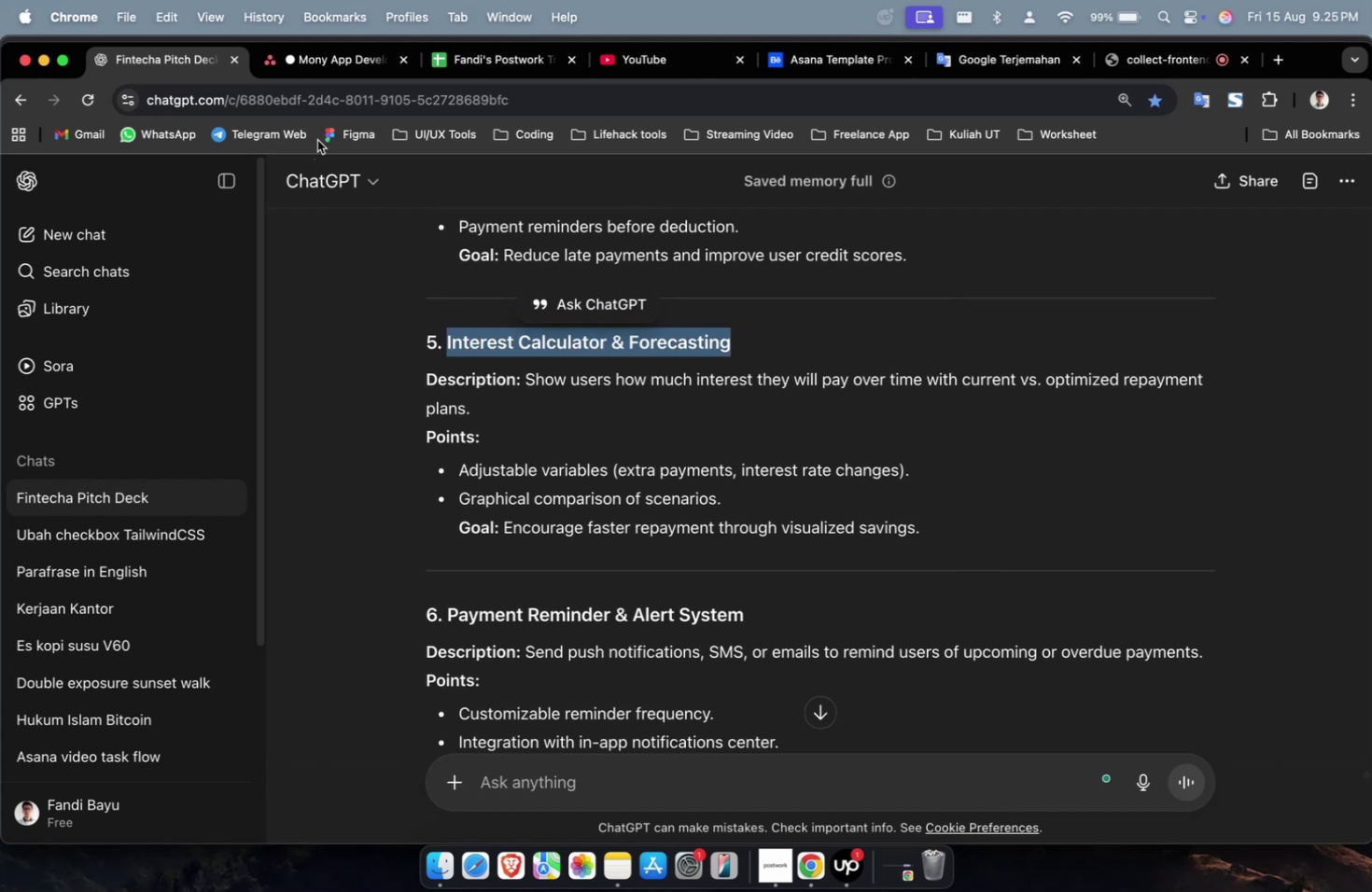 
key(Meta+C)
 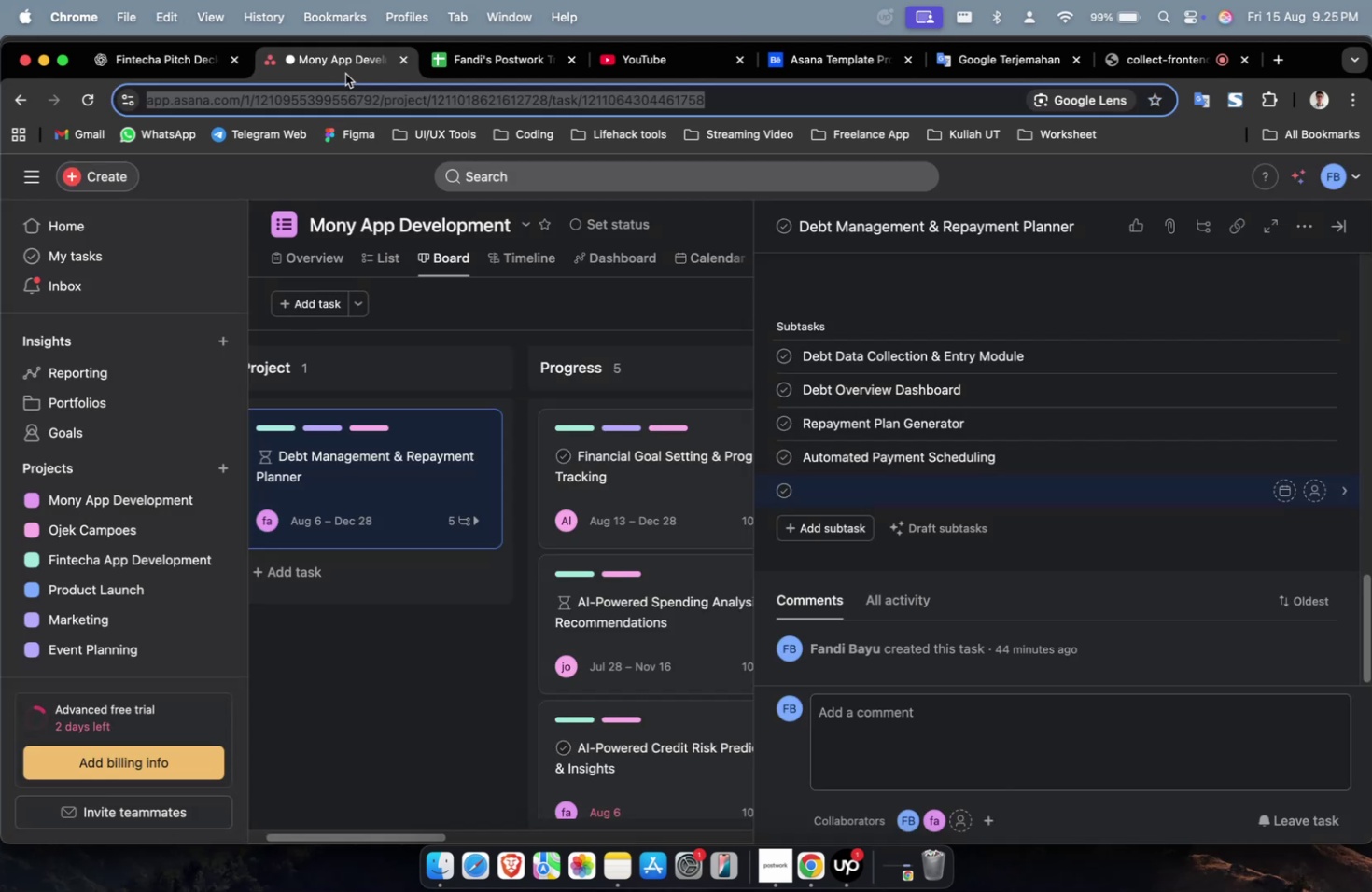 
key(Meta+CommandLeft)
 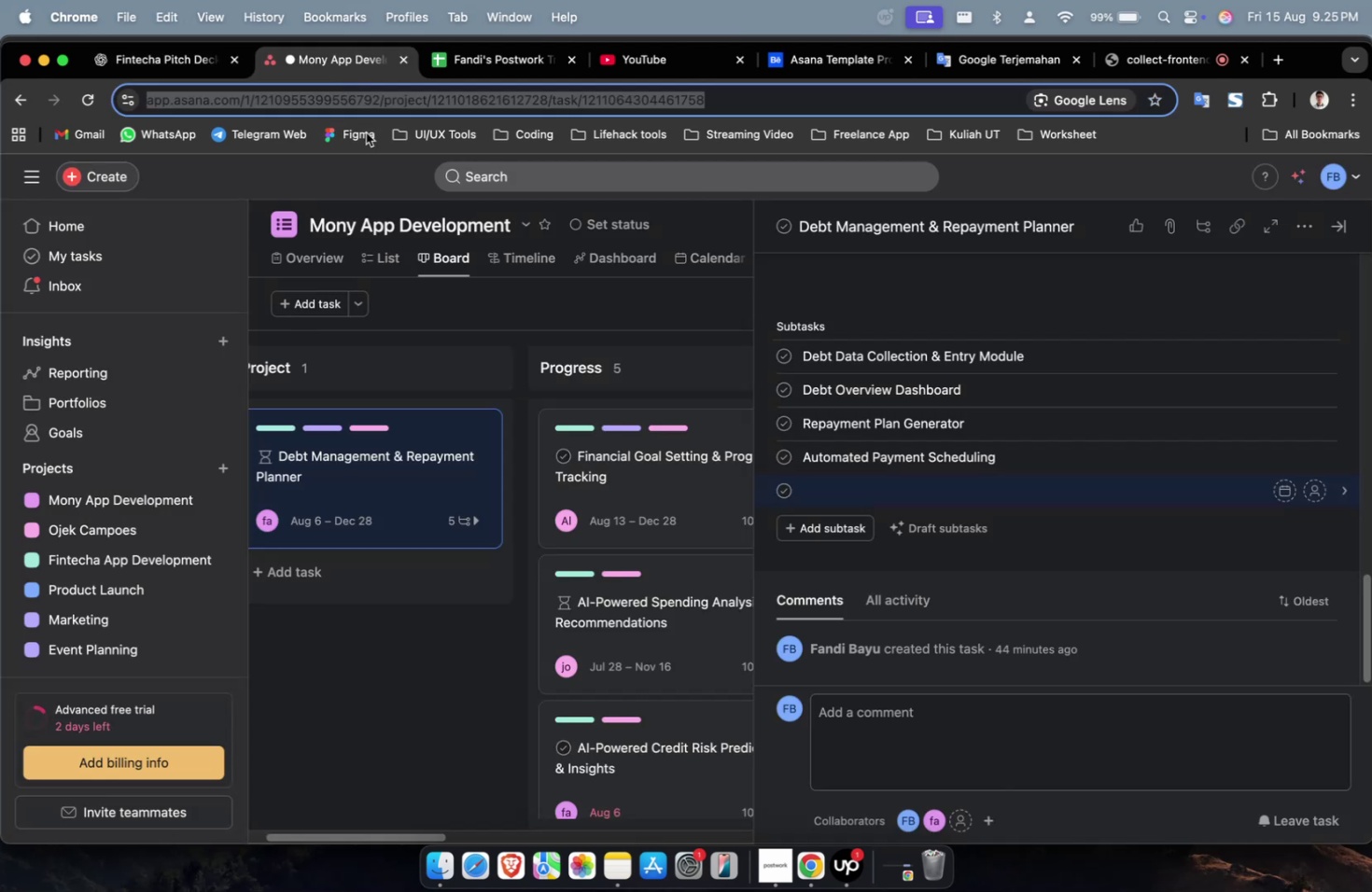 
key(Meta+V)
 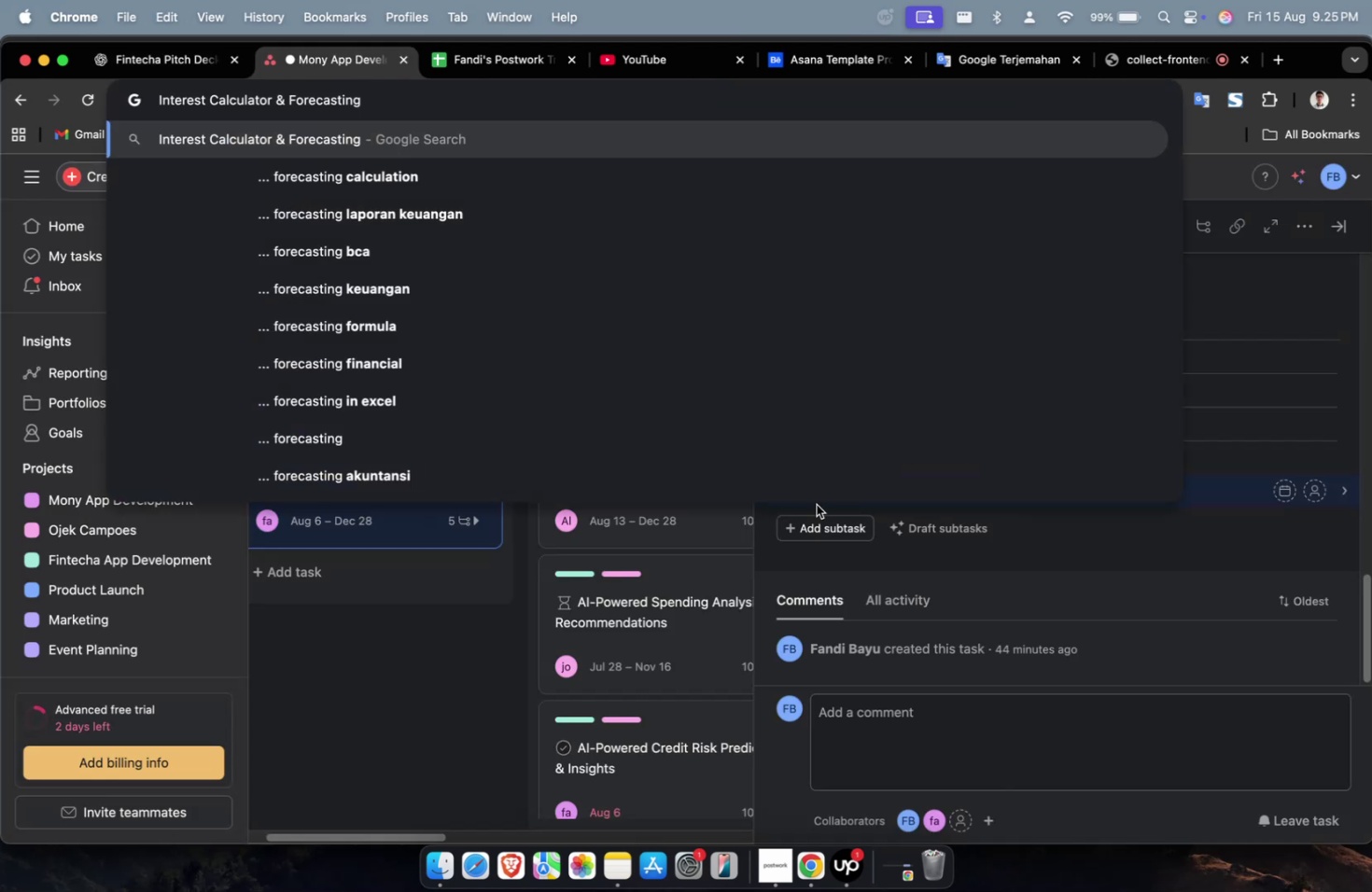 
left_click([816, 523])
 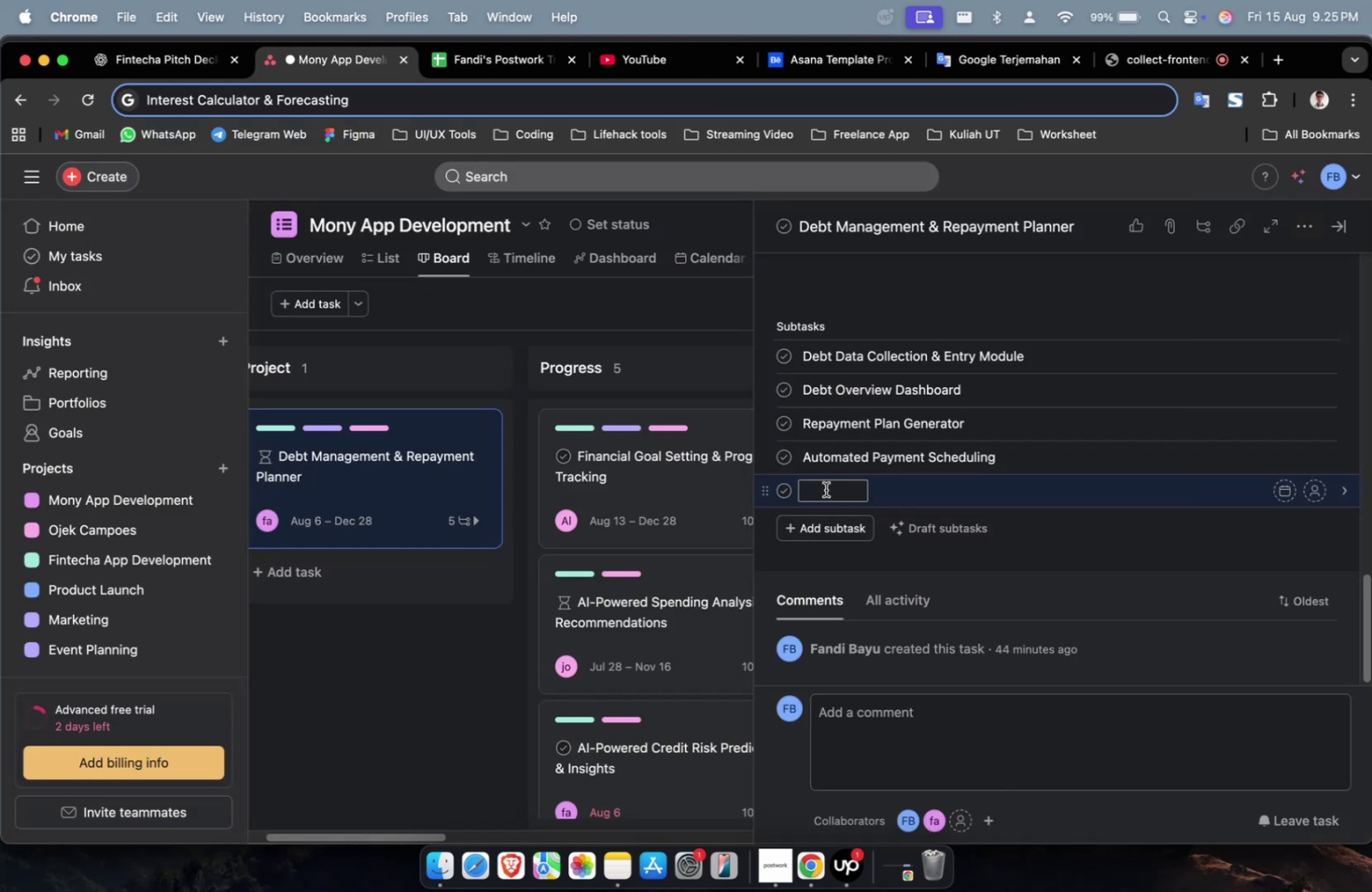 
double_click([825, 489])
 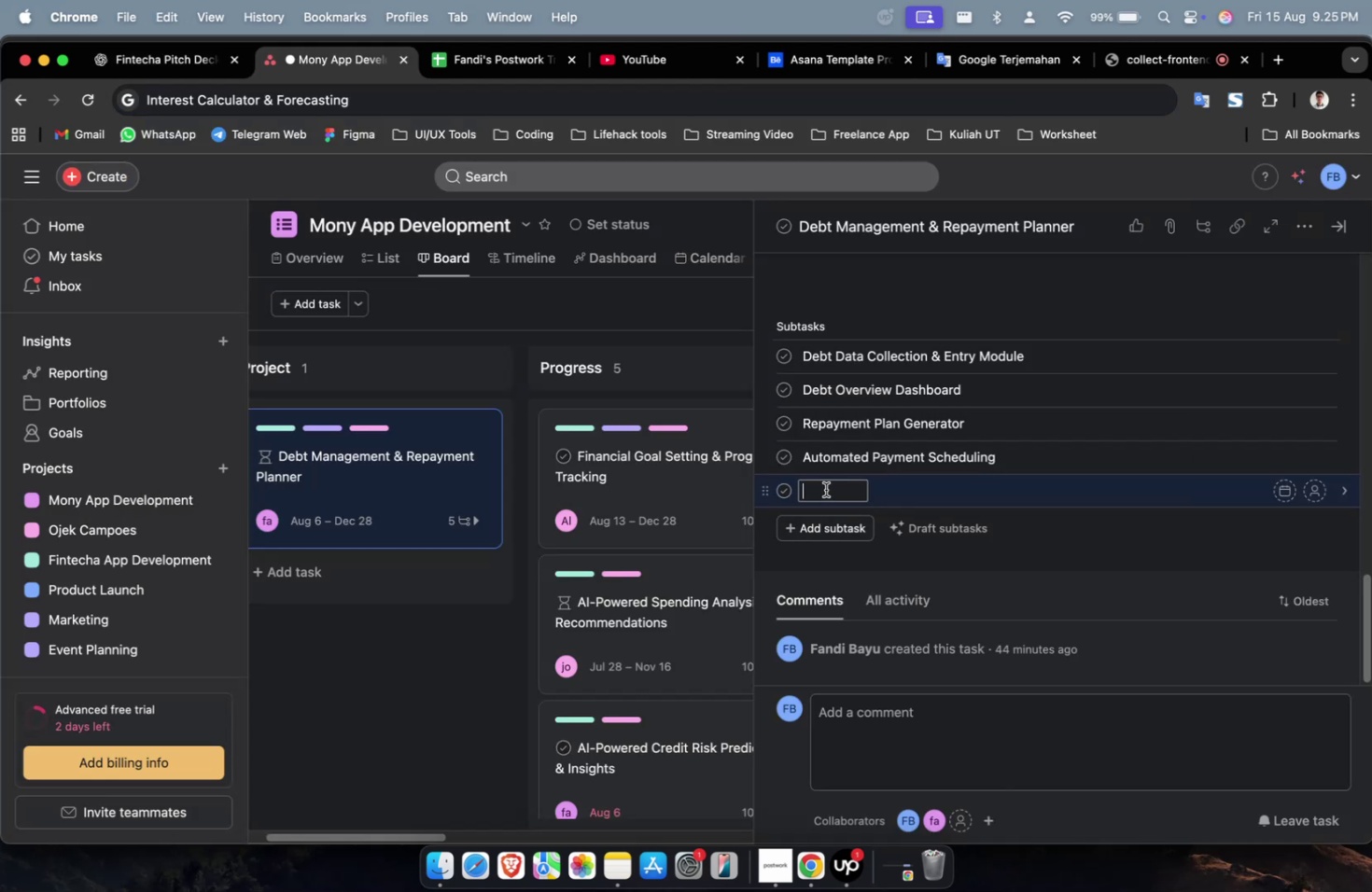 
key(Meta+V)
 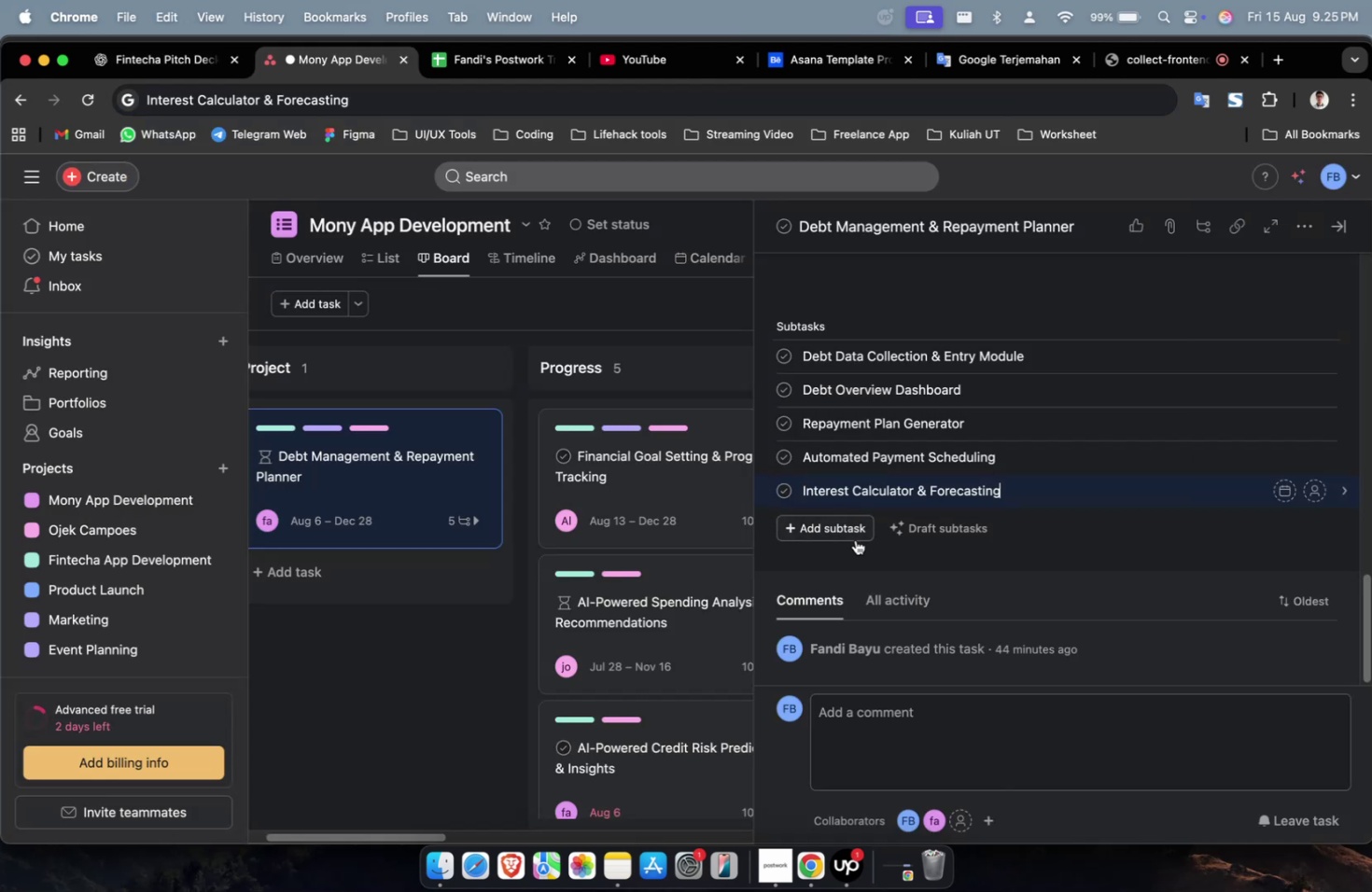 
triple_click([855, 539])
 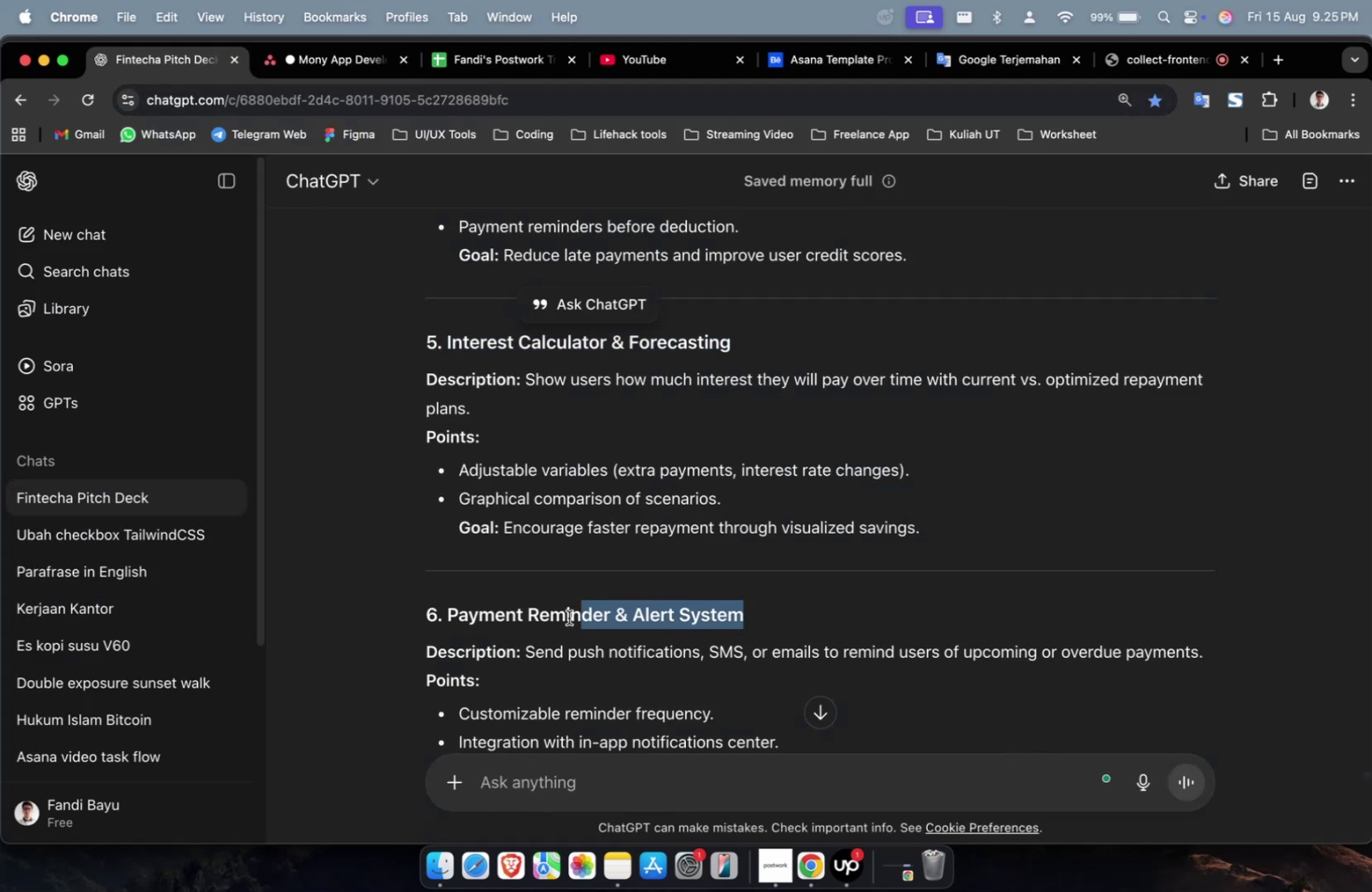 
key(Meta+C)
 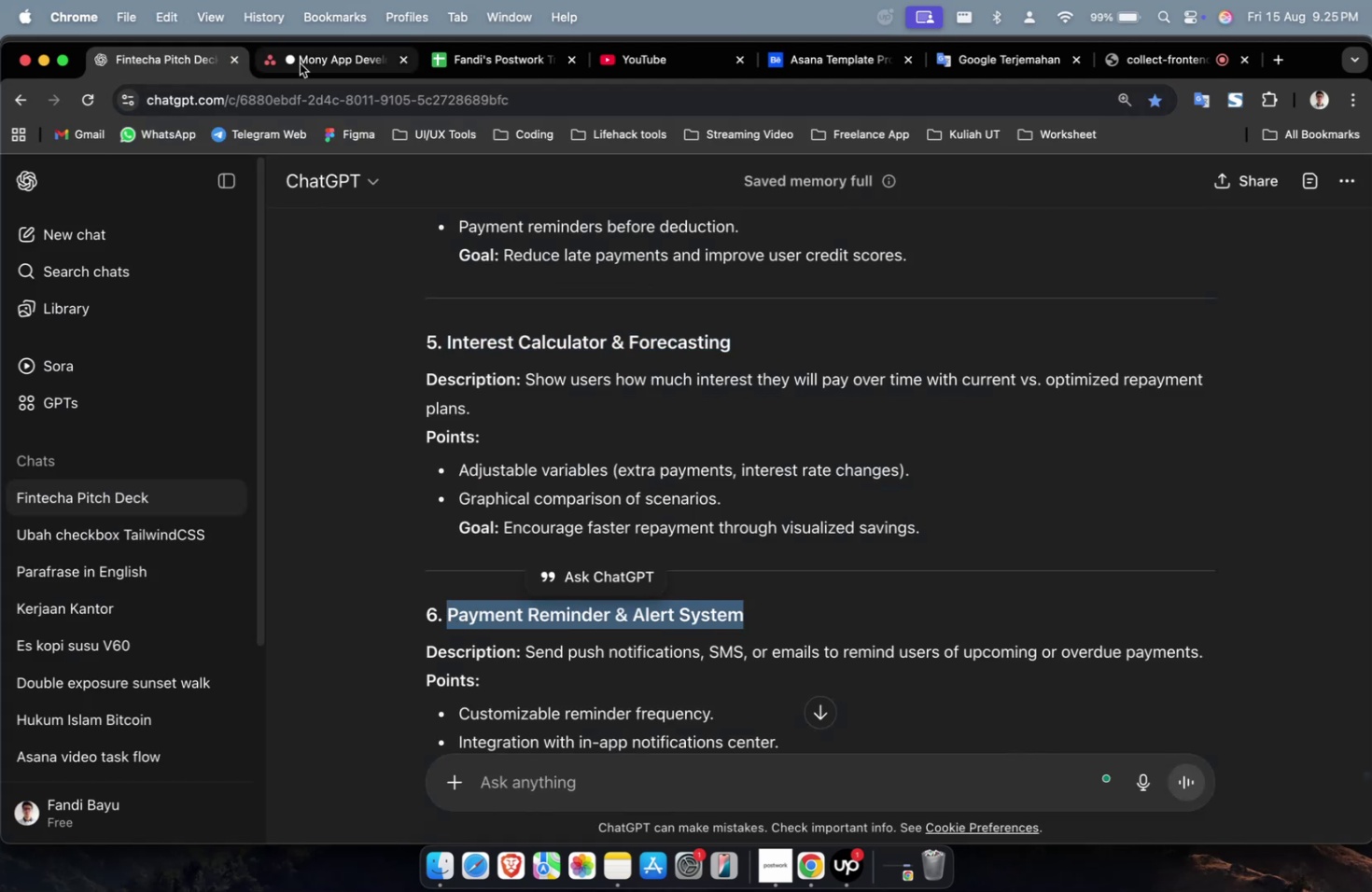 
left_click([301, 63])
 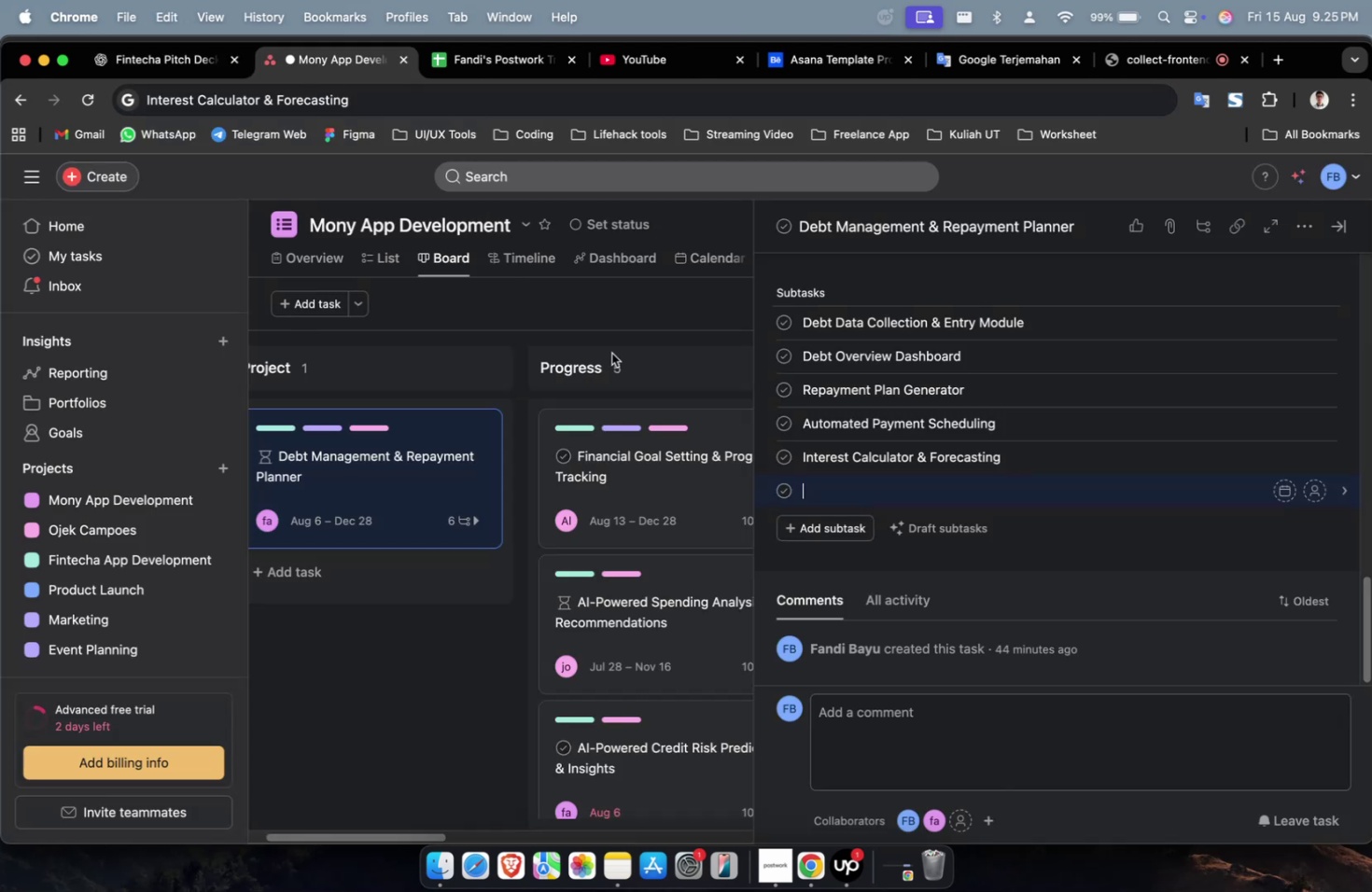 
key(Meta+CommandLeft)
 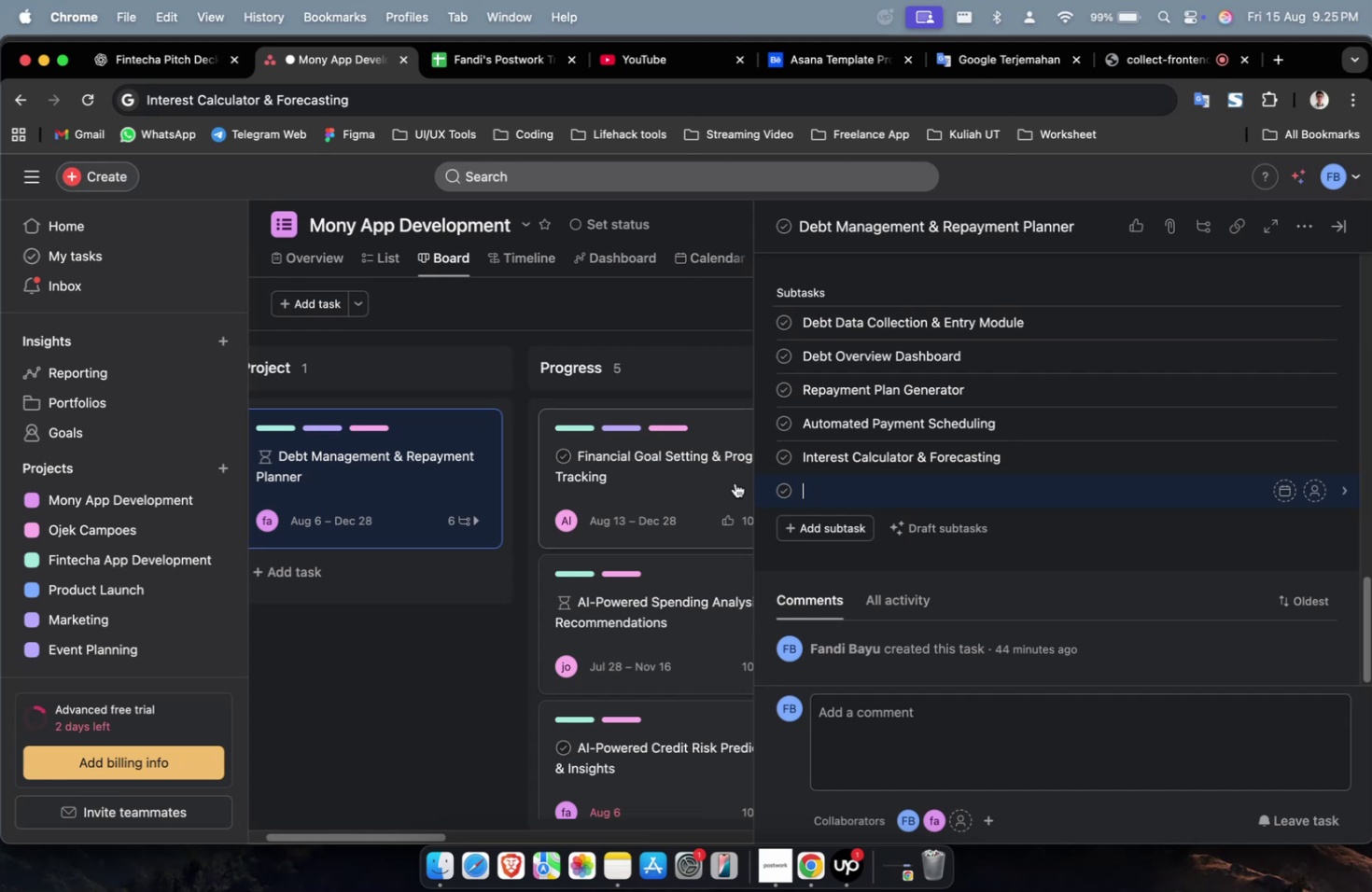 
key(Meta+V)
 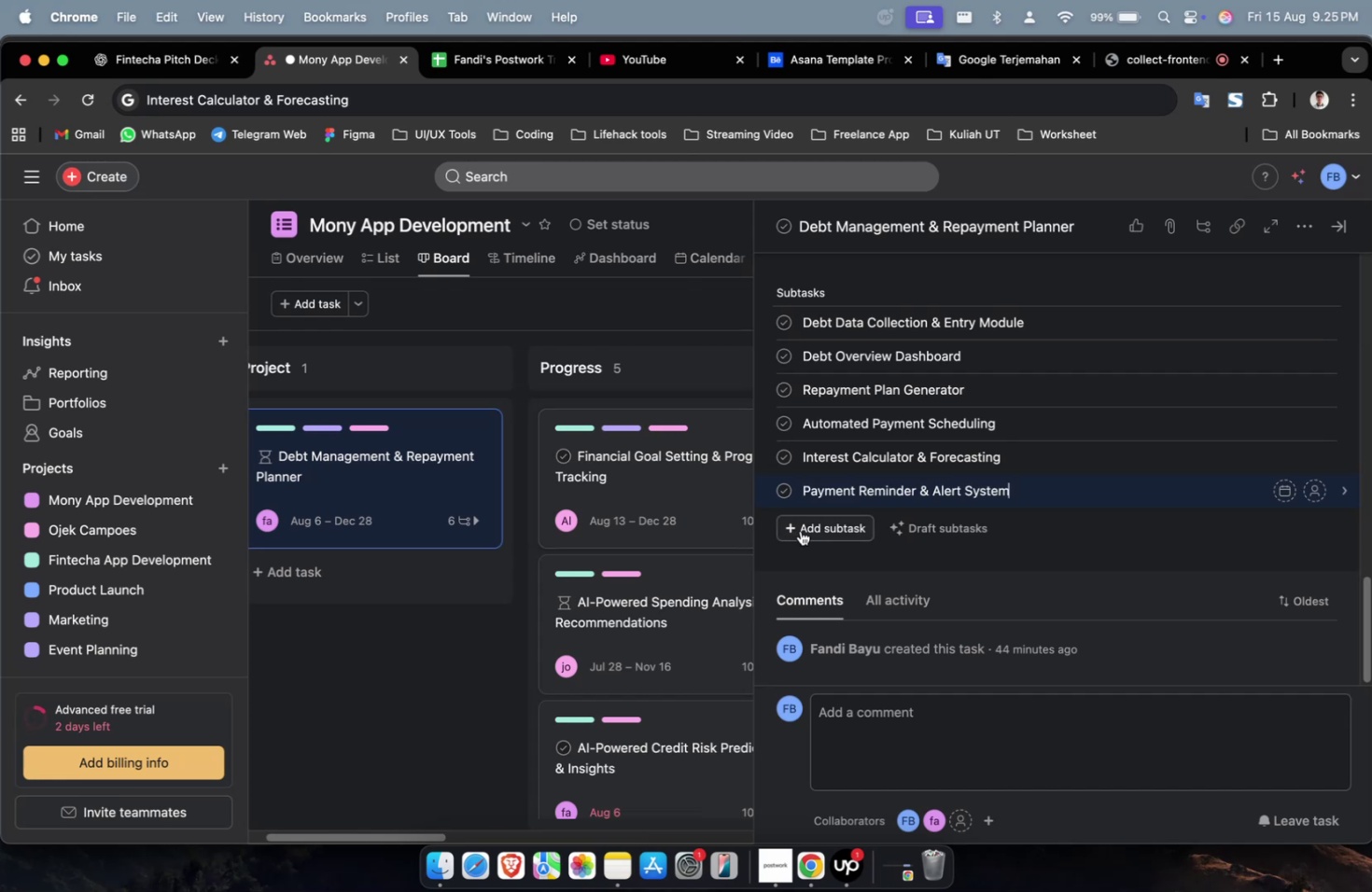 
left_click([800, 530])
 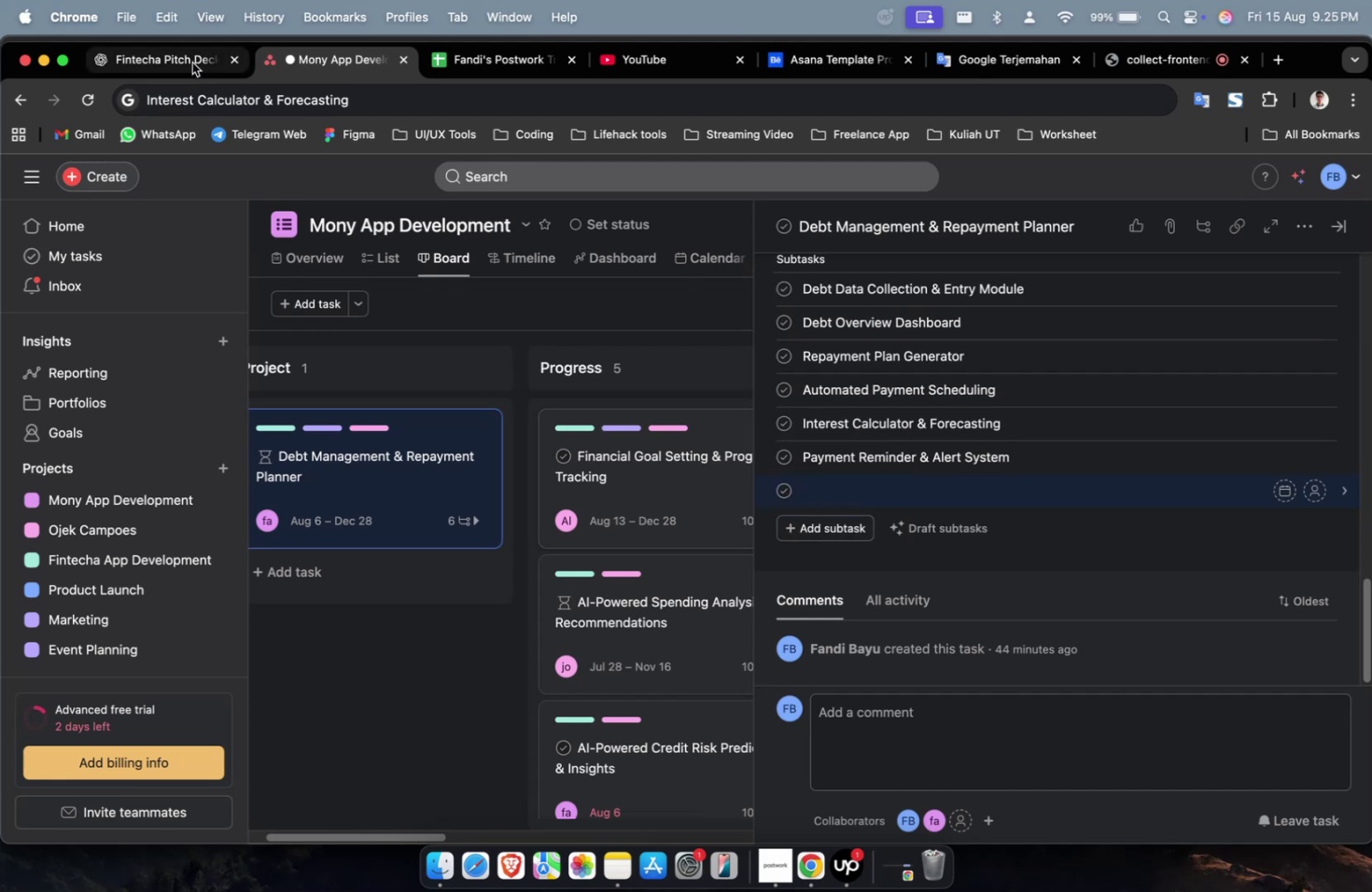 
left_click([190, 63])
 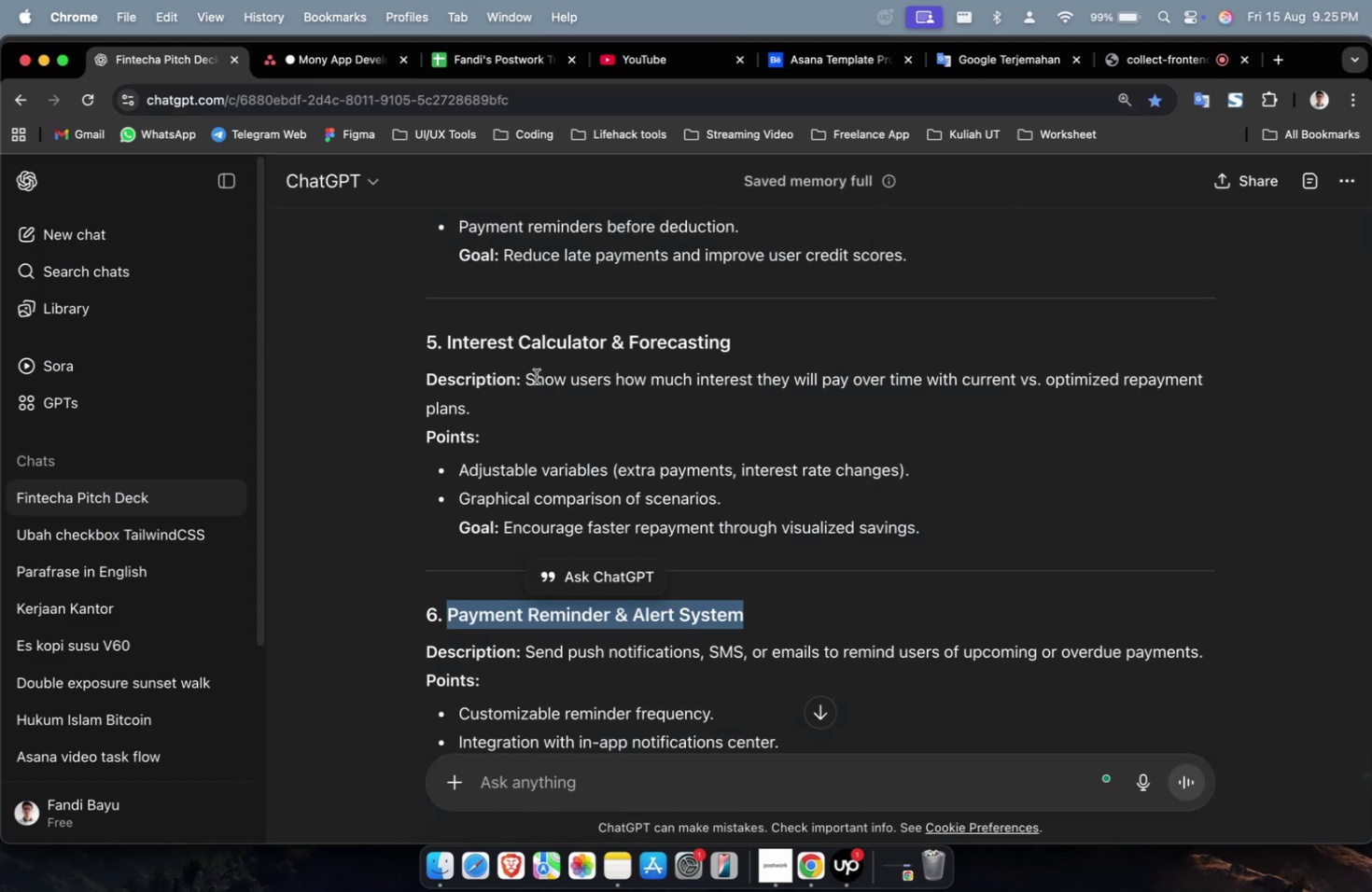 
scroll: coordinate [642, 408], scroll_direction: down, amount: 14.0
 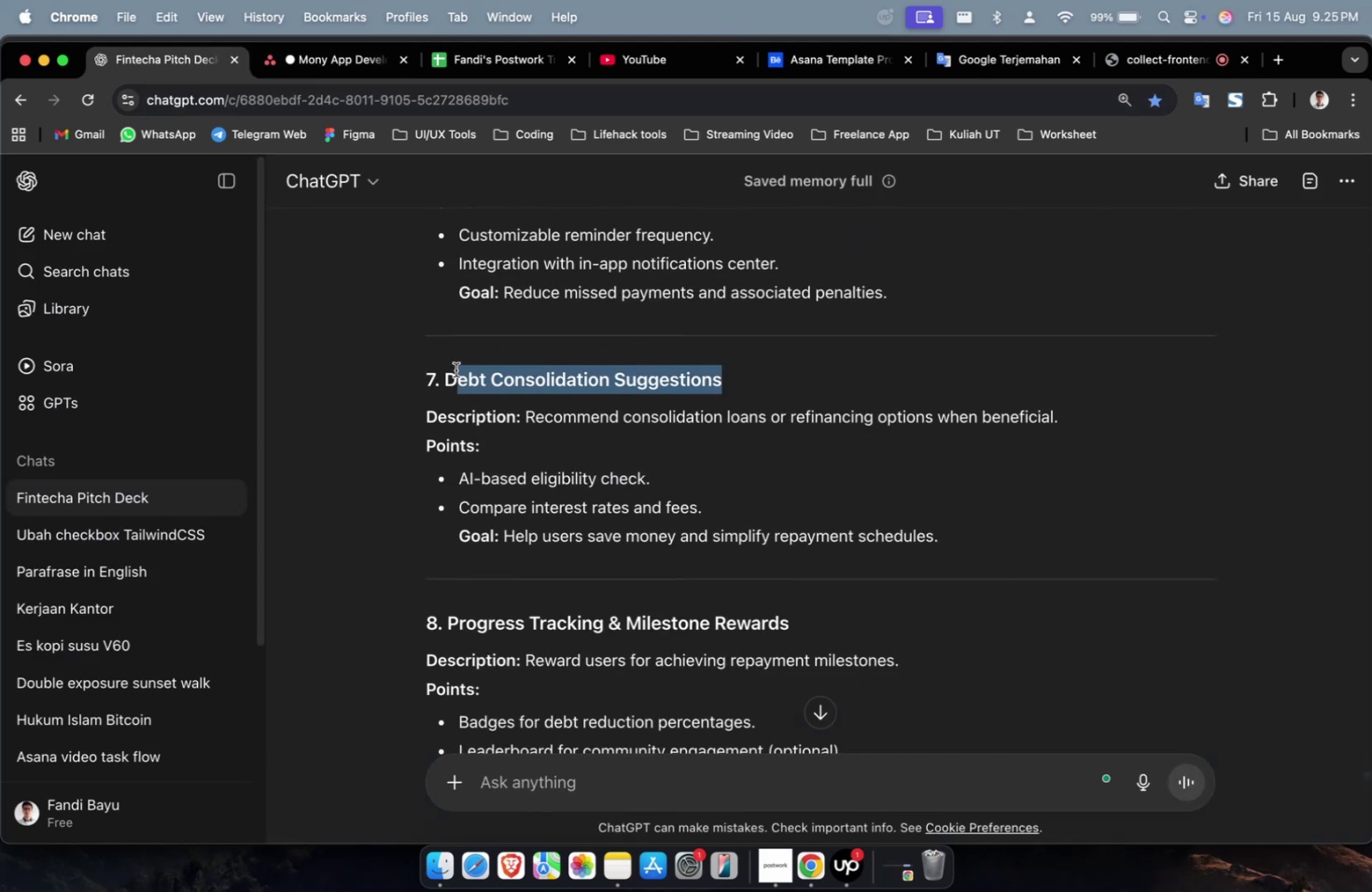 
key(Meta+C)
 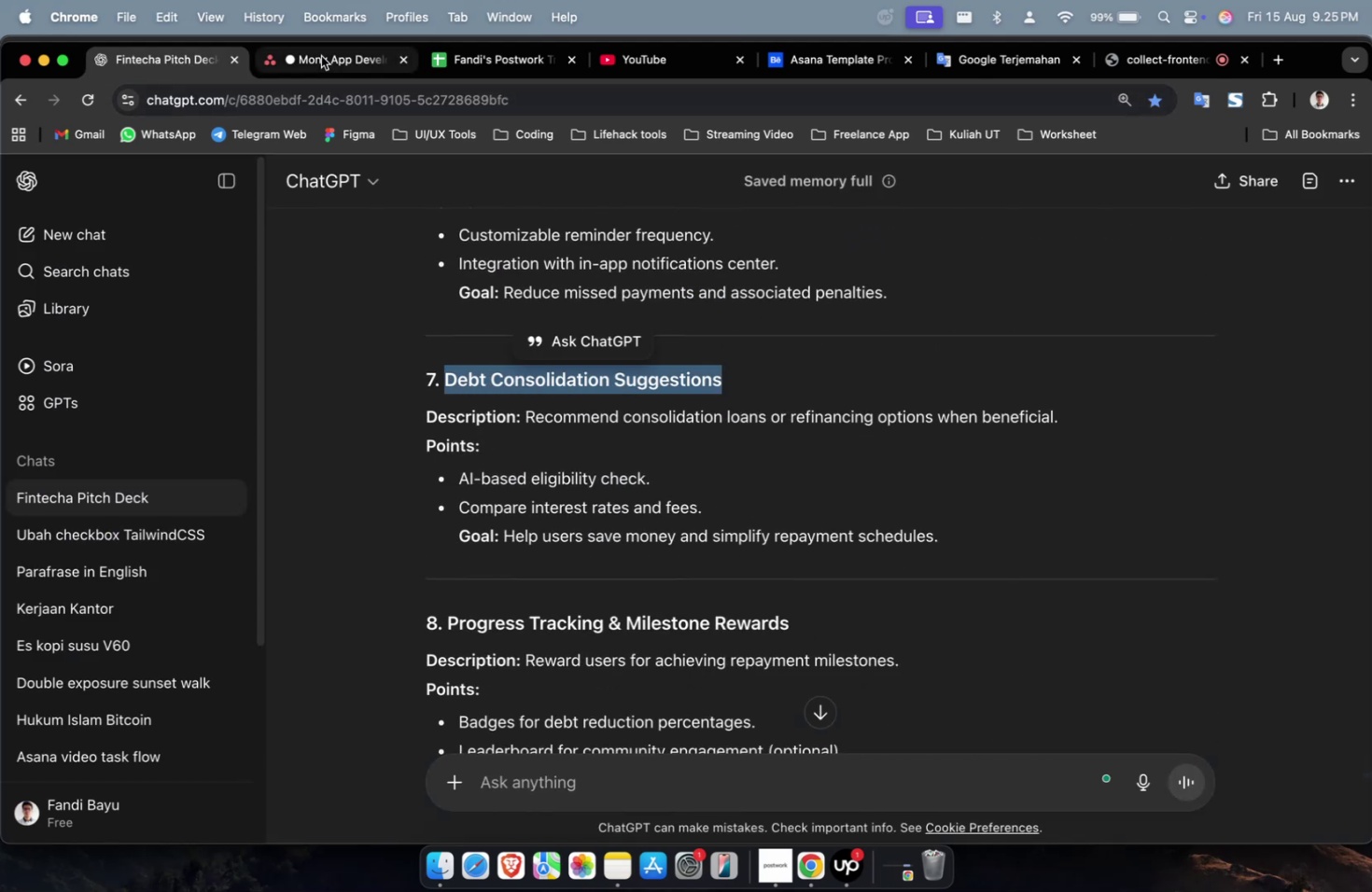 
left_click([321, 56])
 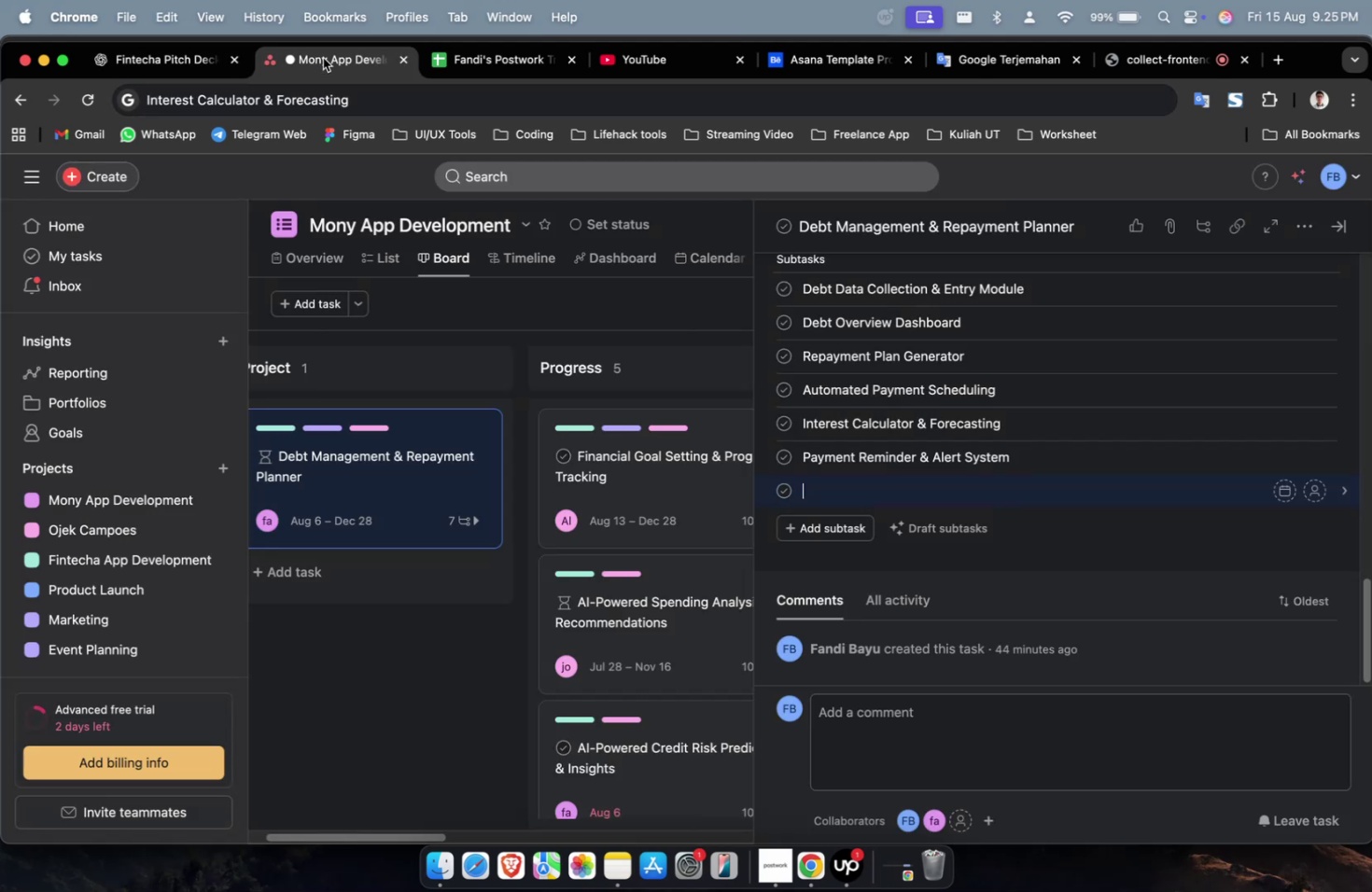 
key(Meta+CommandLeft)
 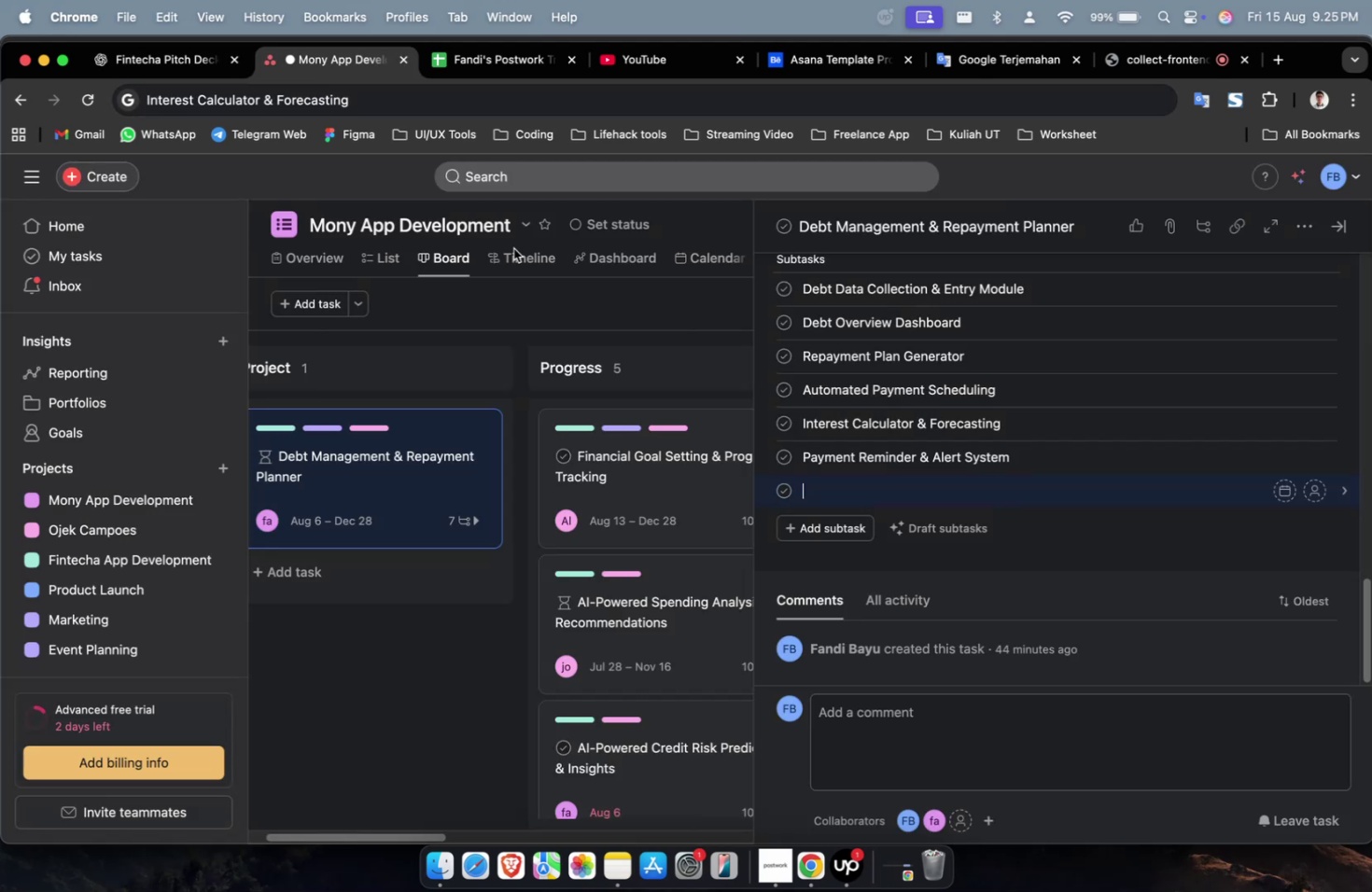 
key(Meta+V)
 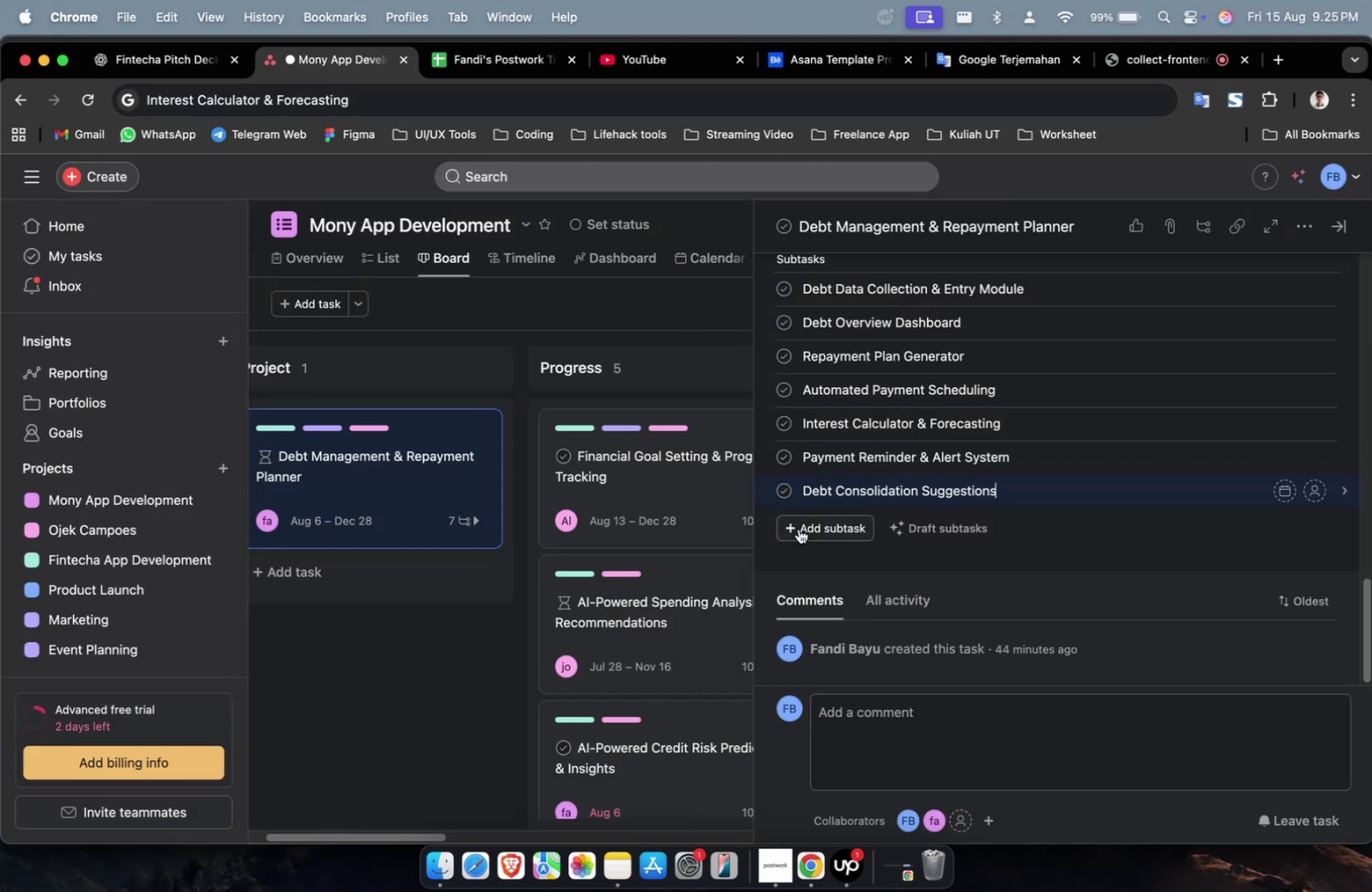 
left_click([802, 534])
 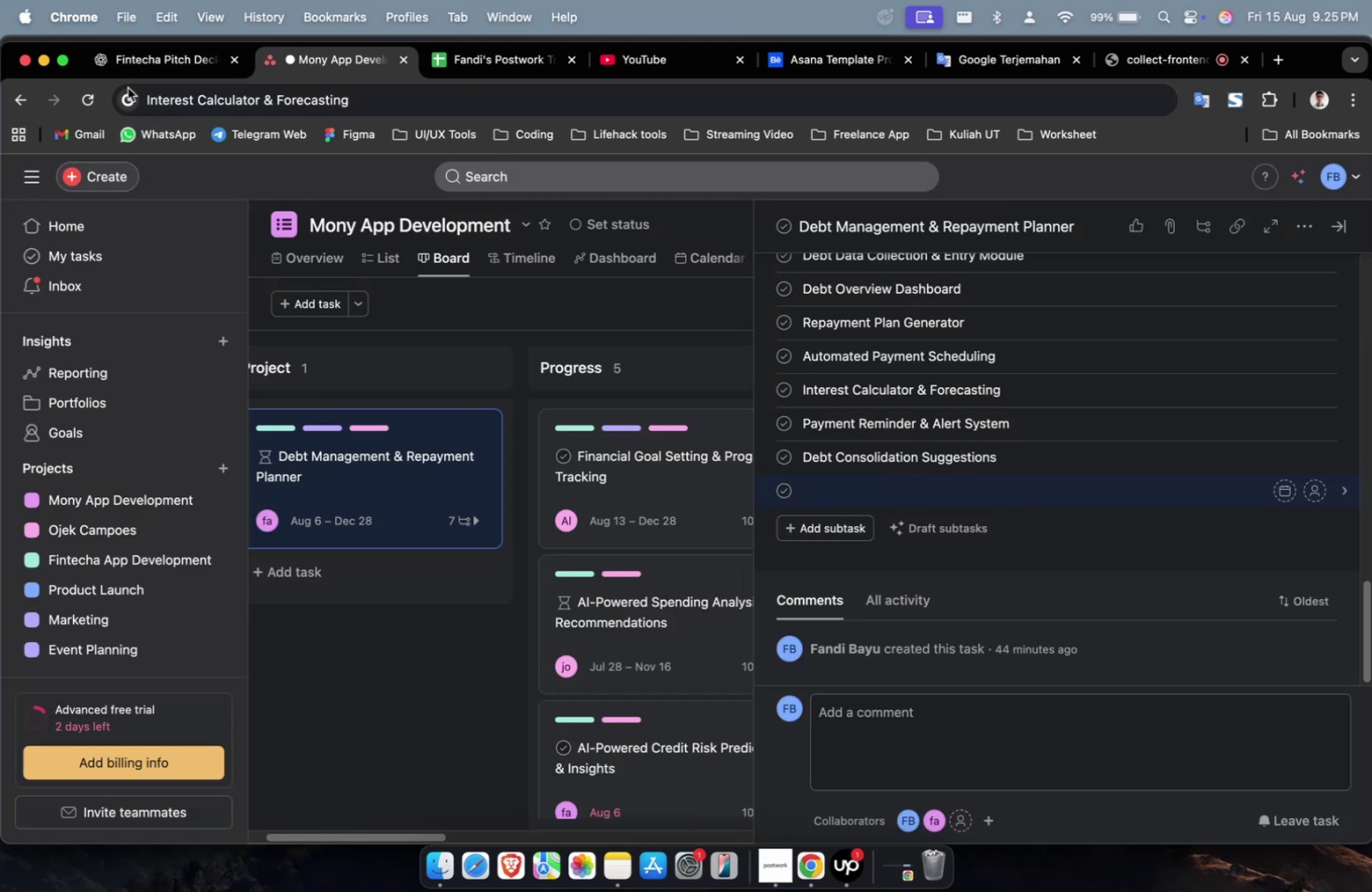 
left_click([130, 71])
 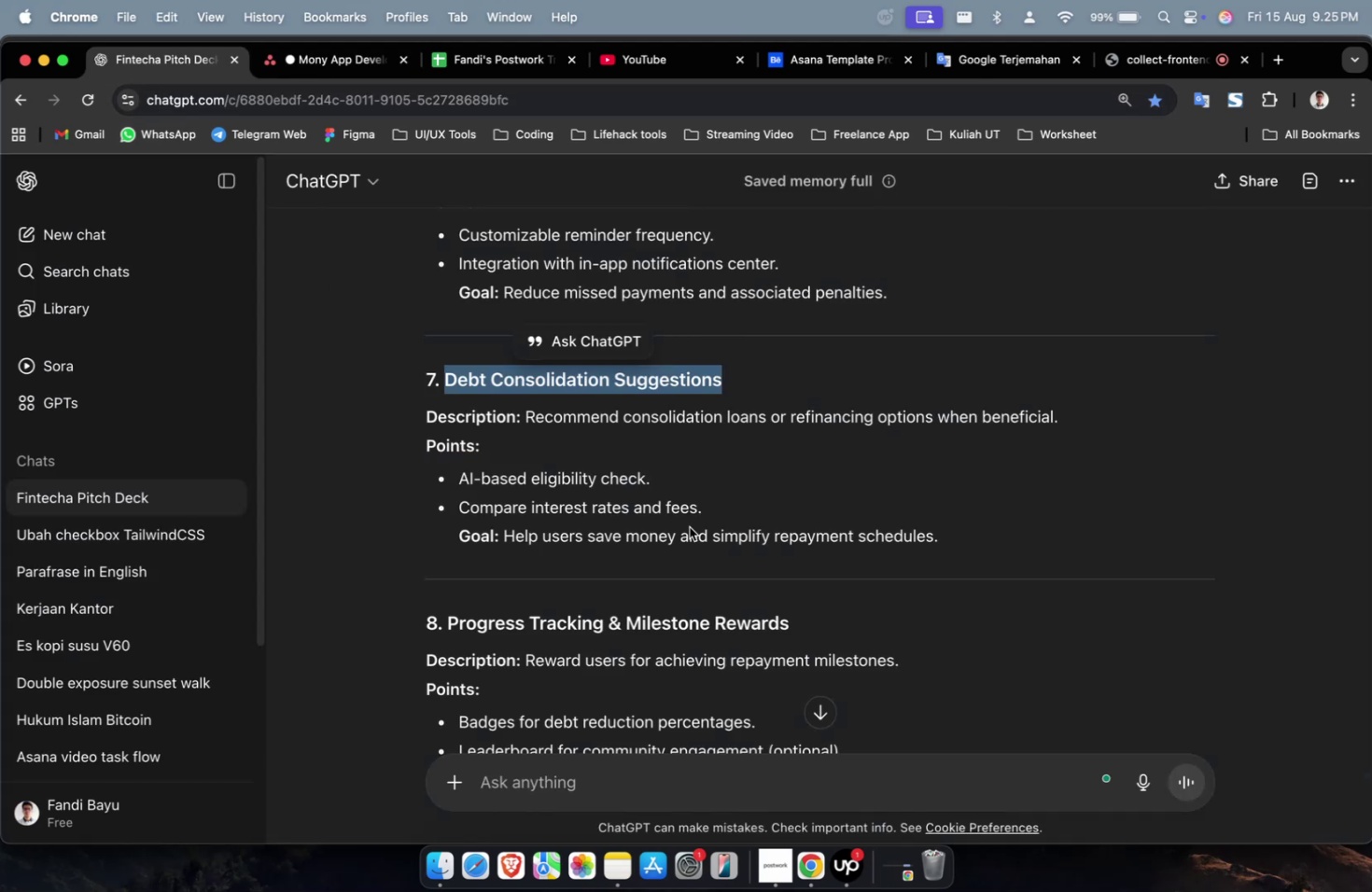 
scroll: coordinate [761, 502], scroll_direction: down, amount: 11.0
 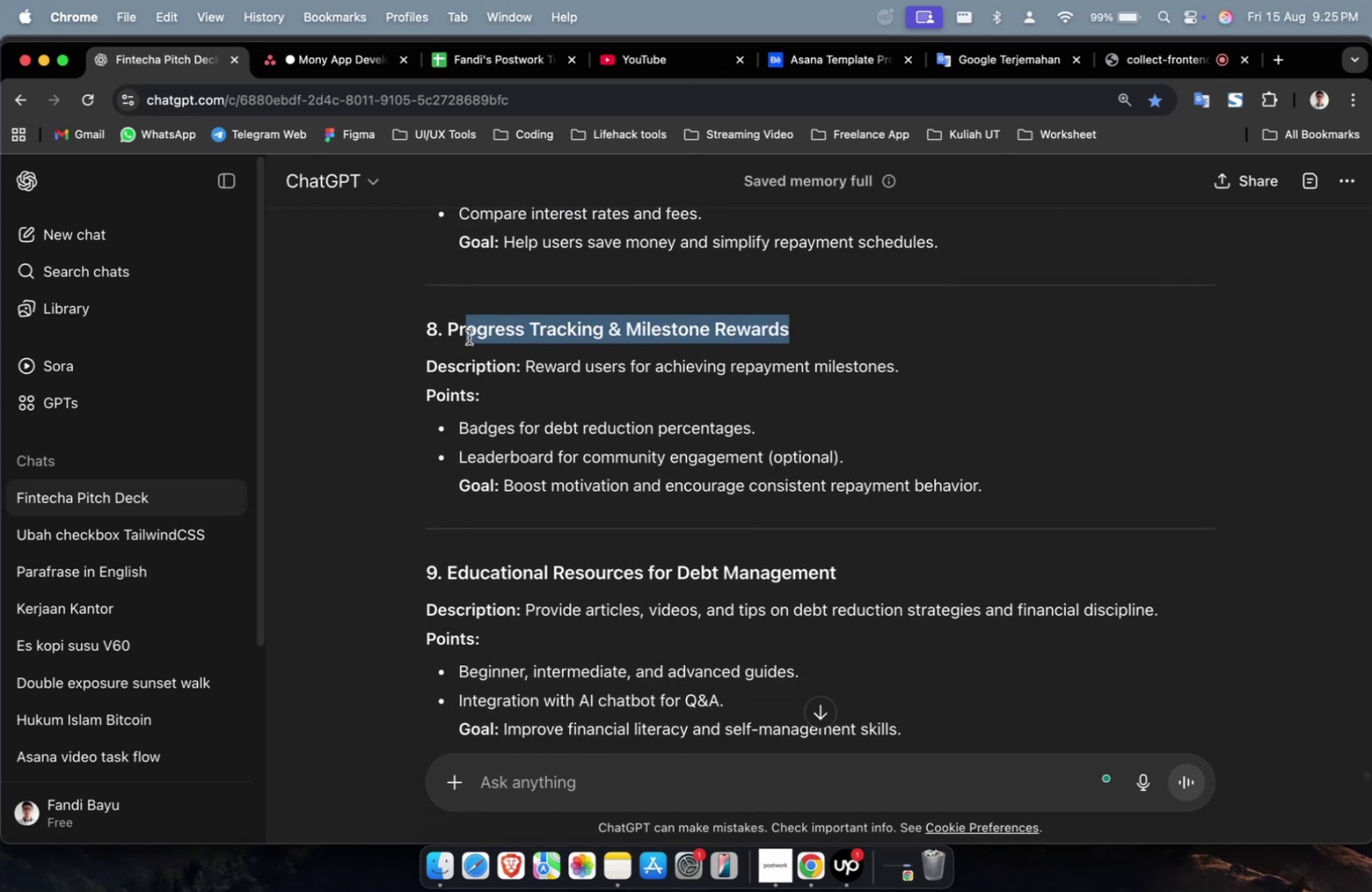 
key(Meta+C)
 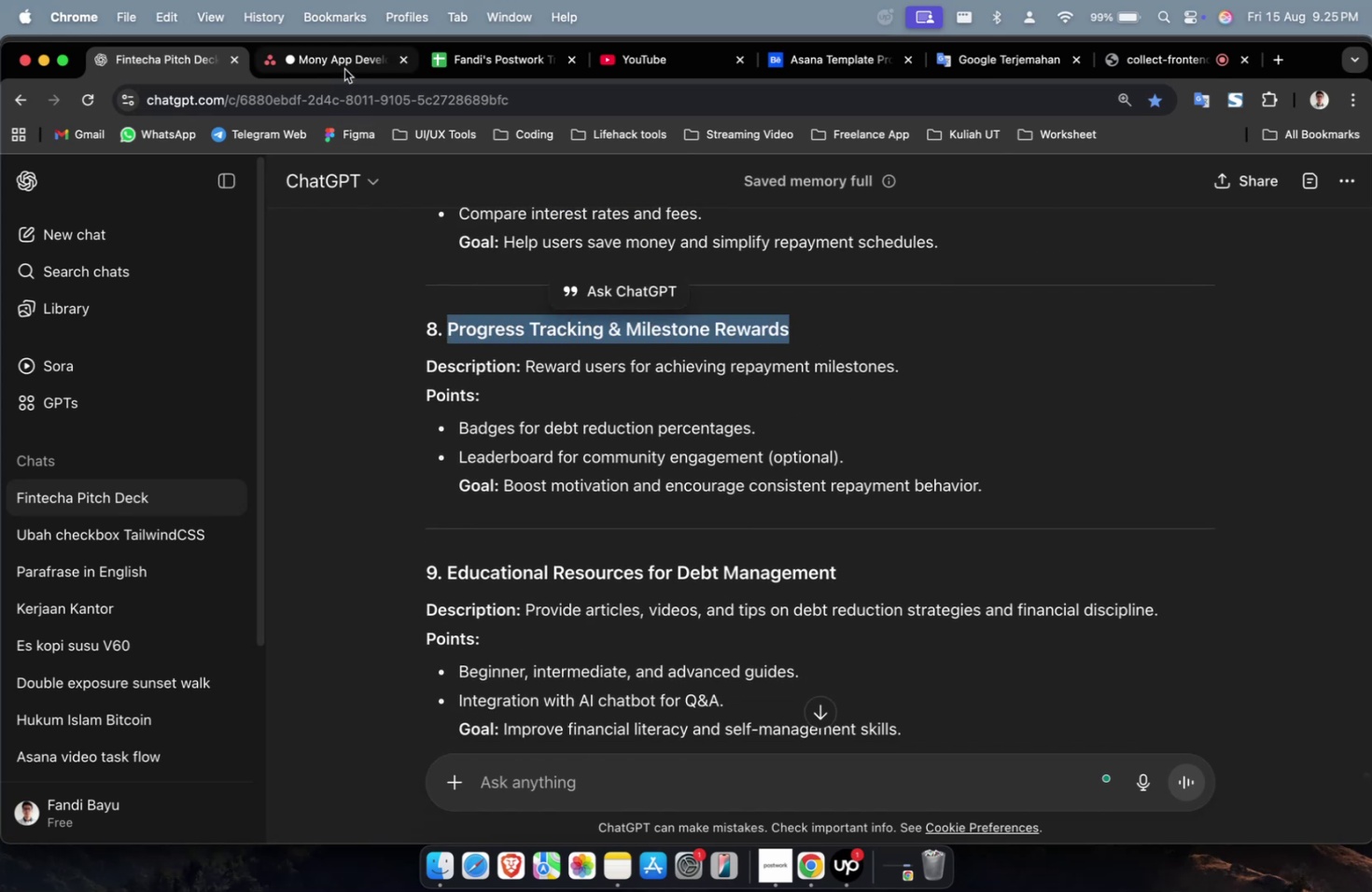 
left_click([345, 68])
 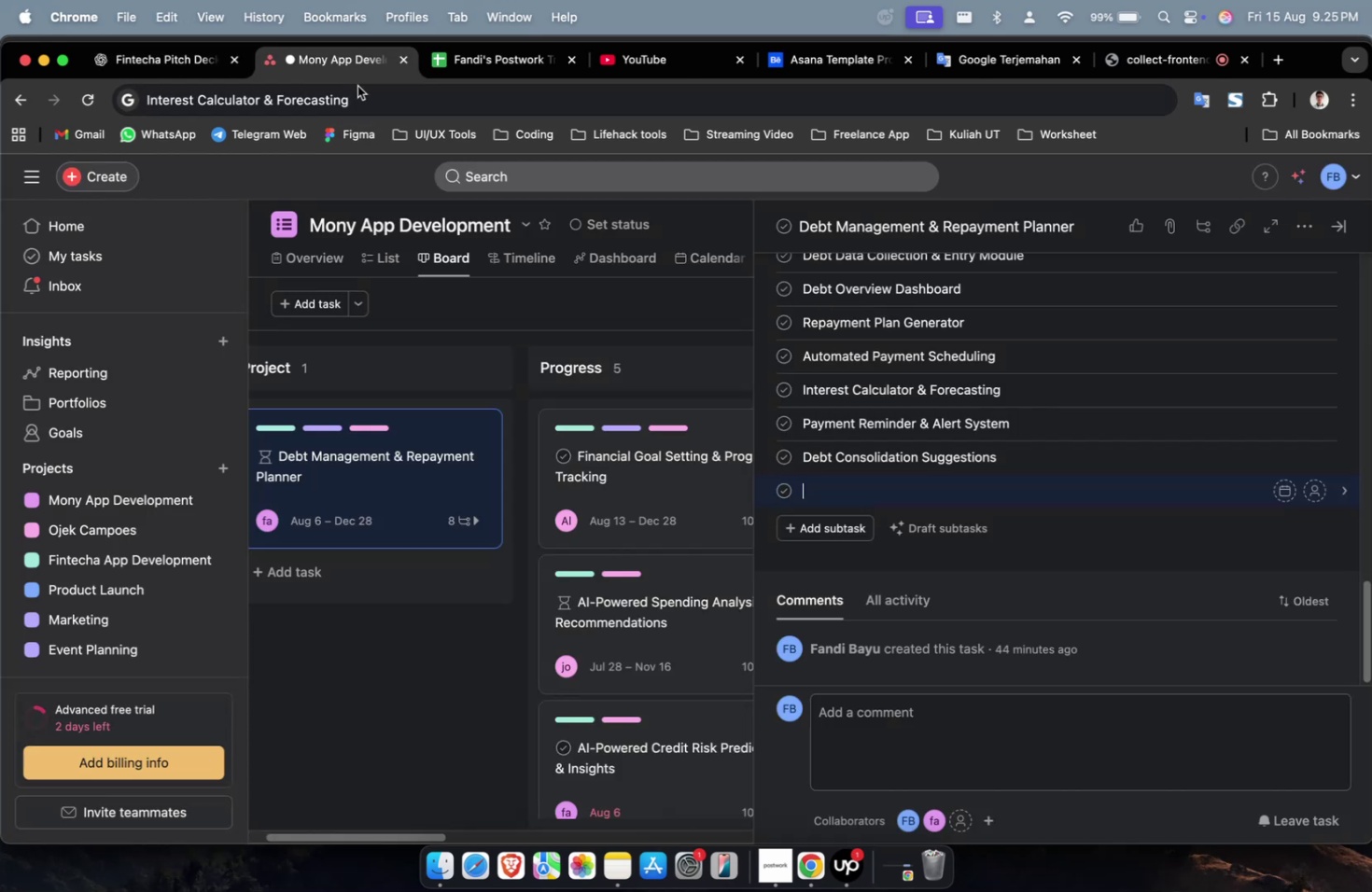 
key(Meta+V)
 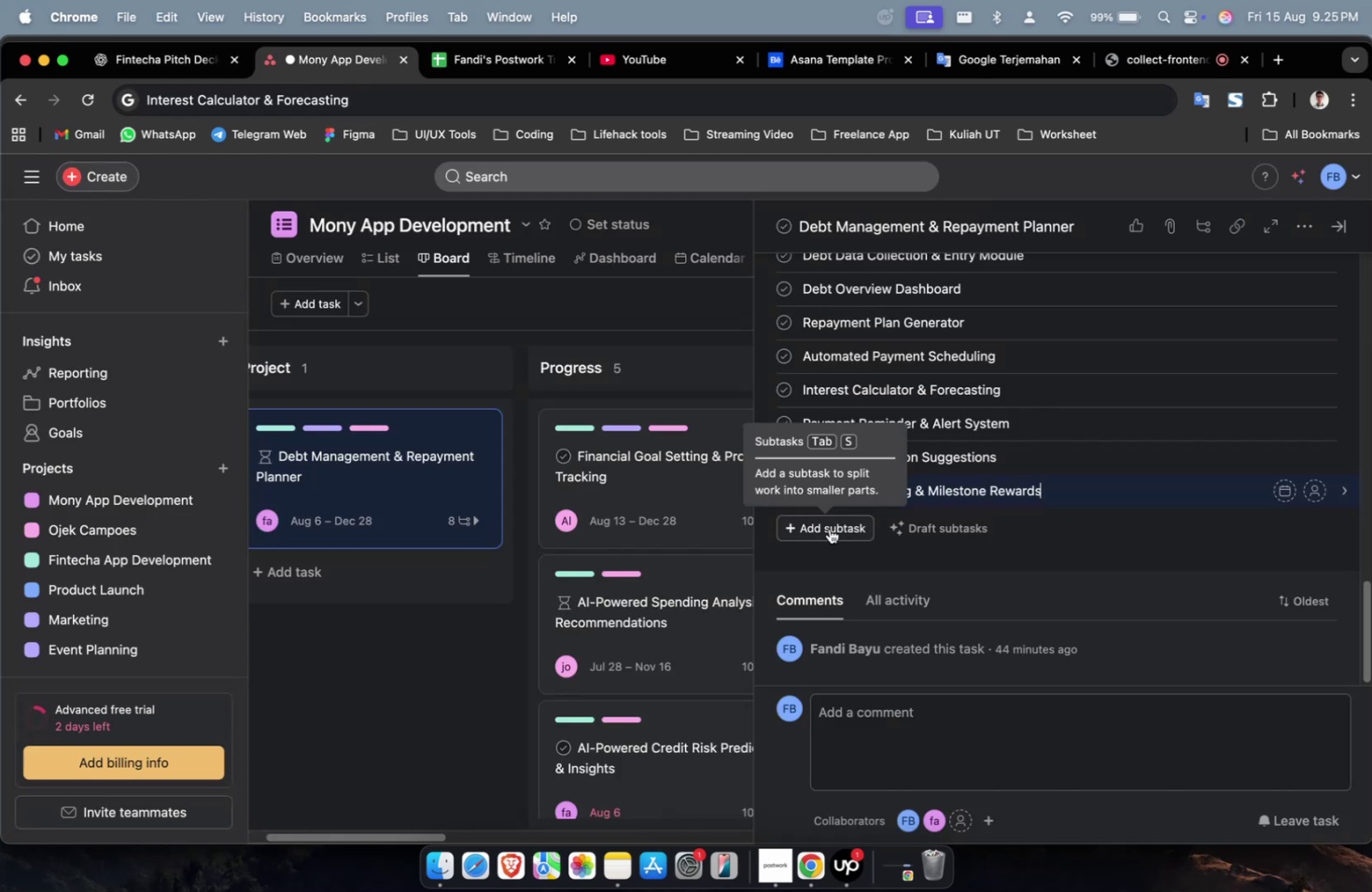 
left_click([829, 528])
 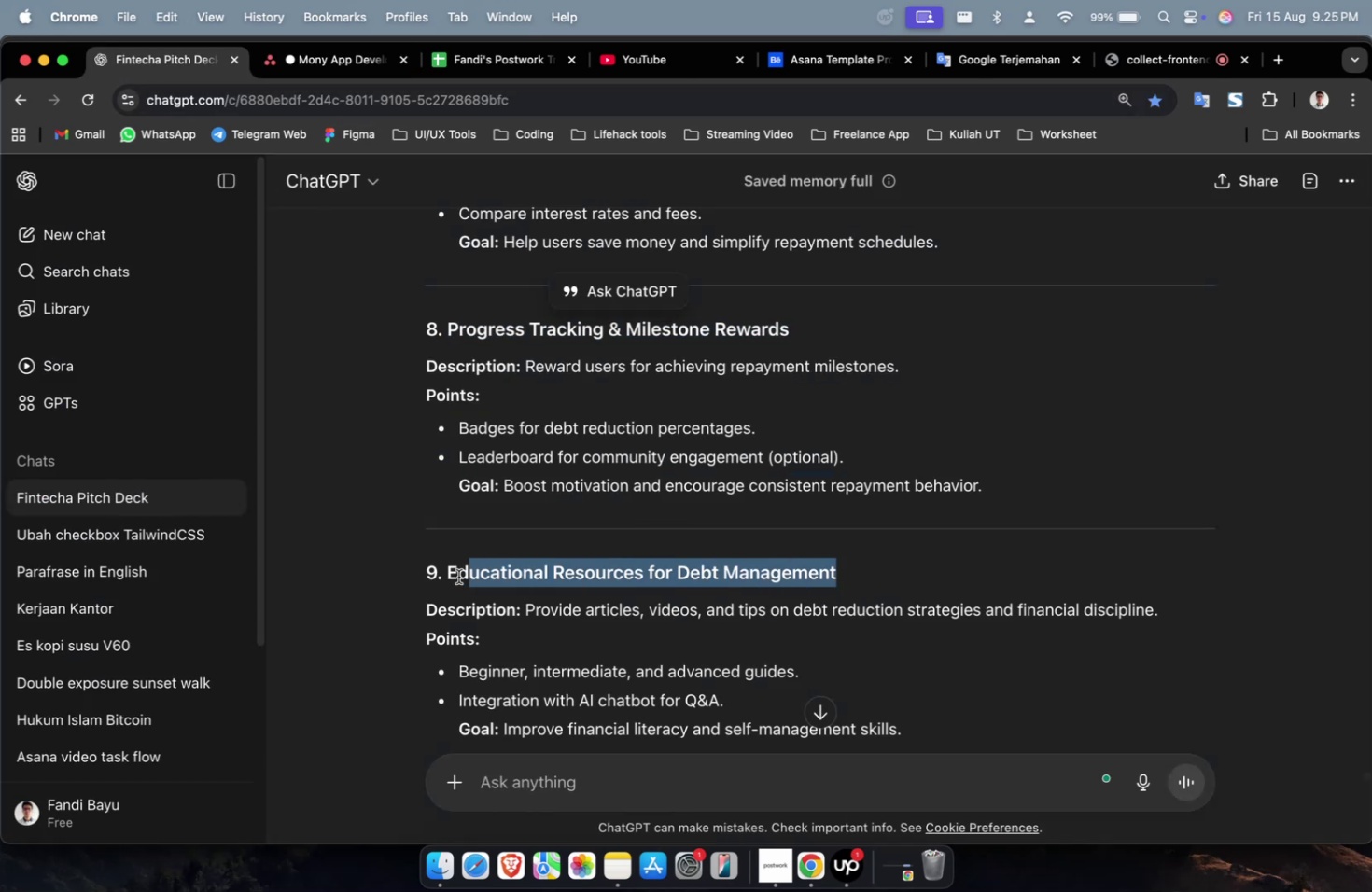 
key(Meta+C)
 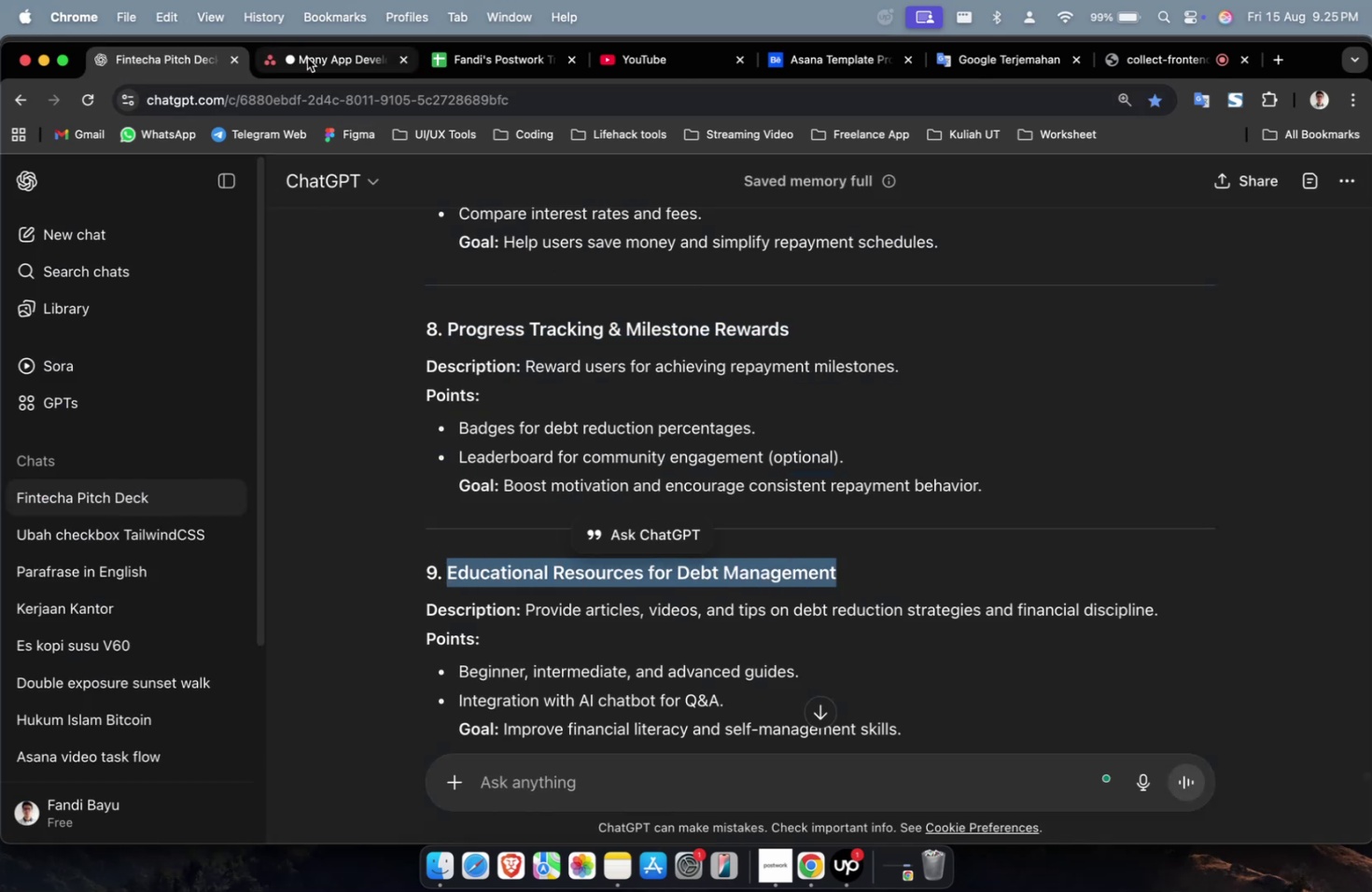 
left_click([307, 58])
 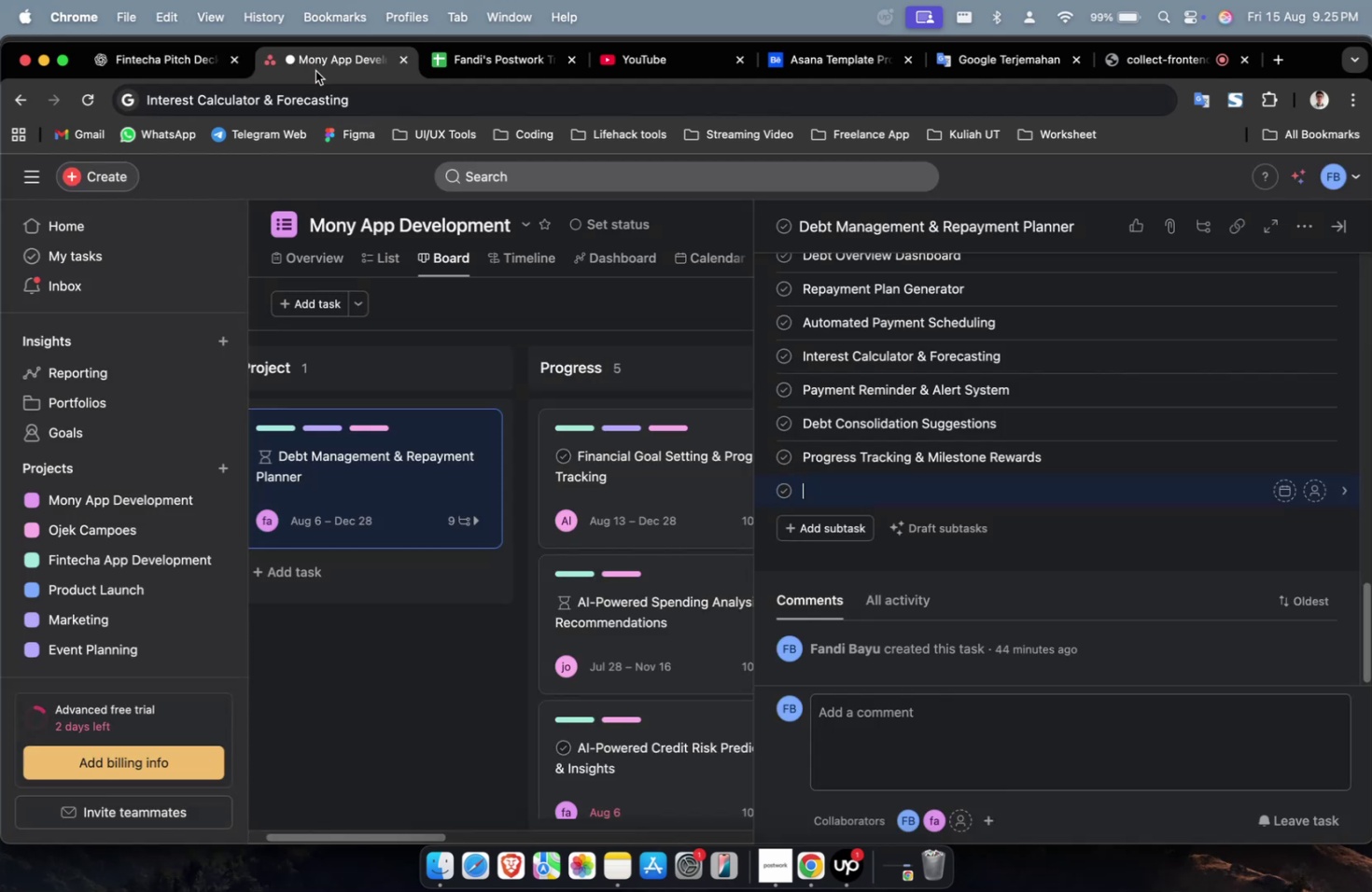 
key(Meta+V)
 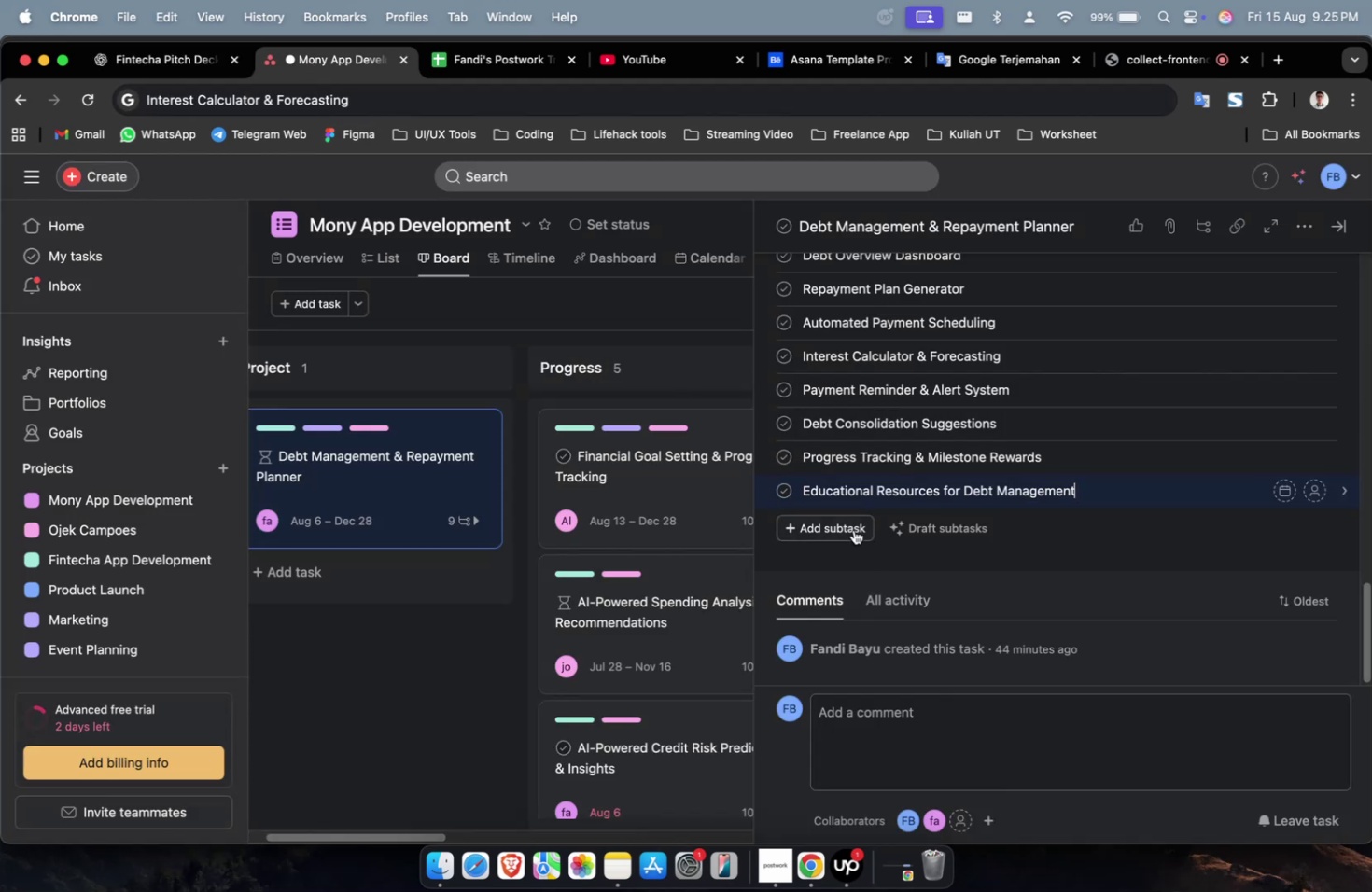 
left_click([853, 529])
 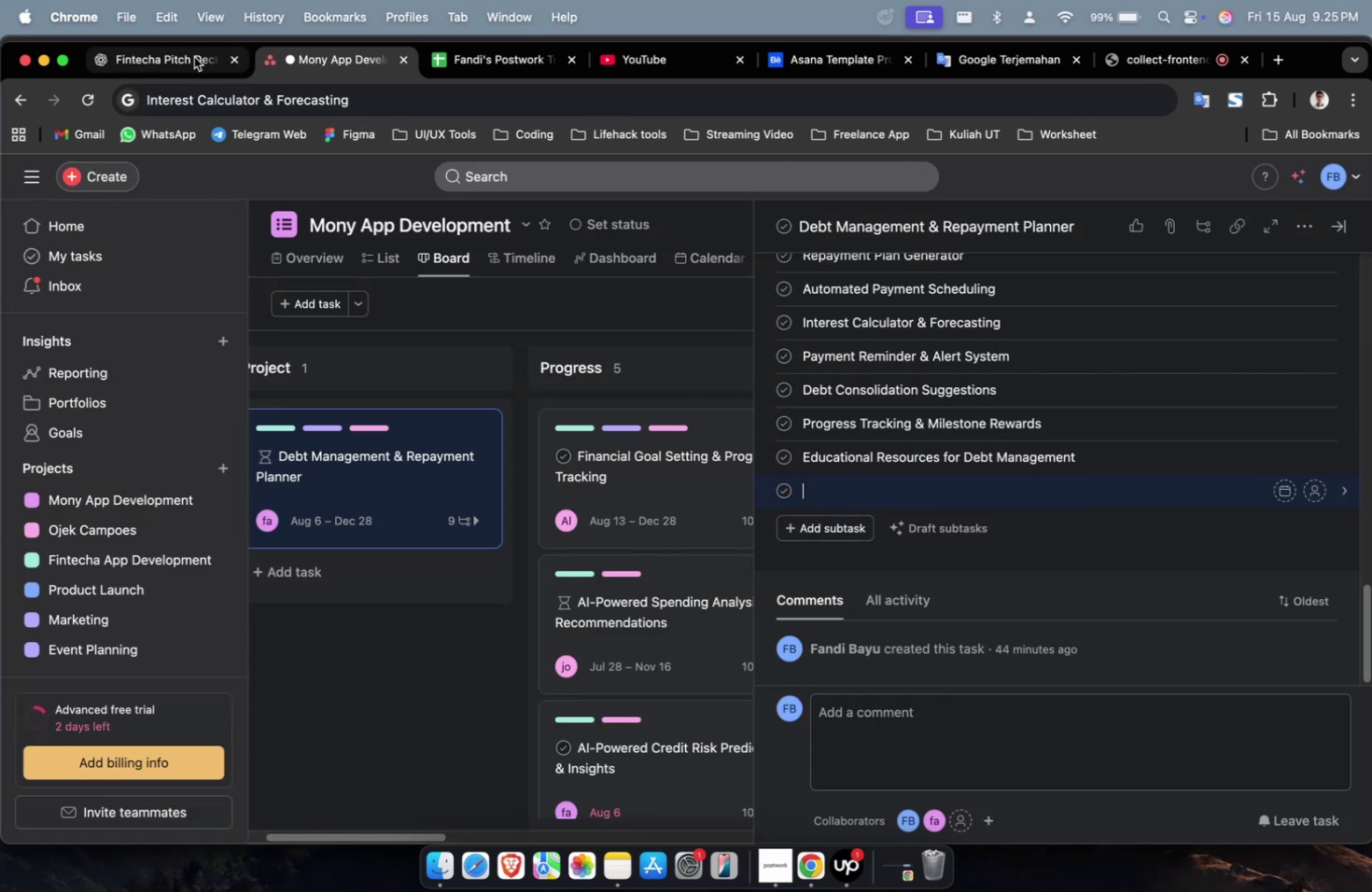 
double_click([187, 59])
 